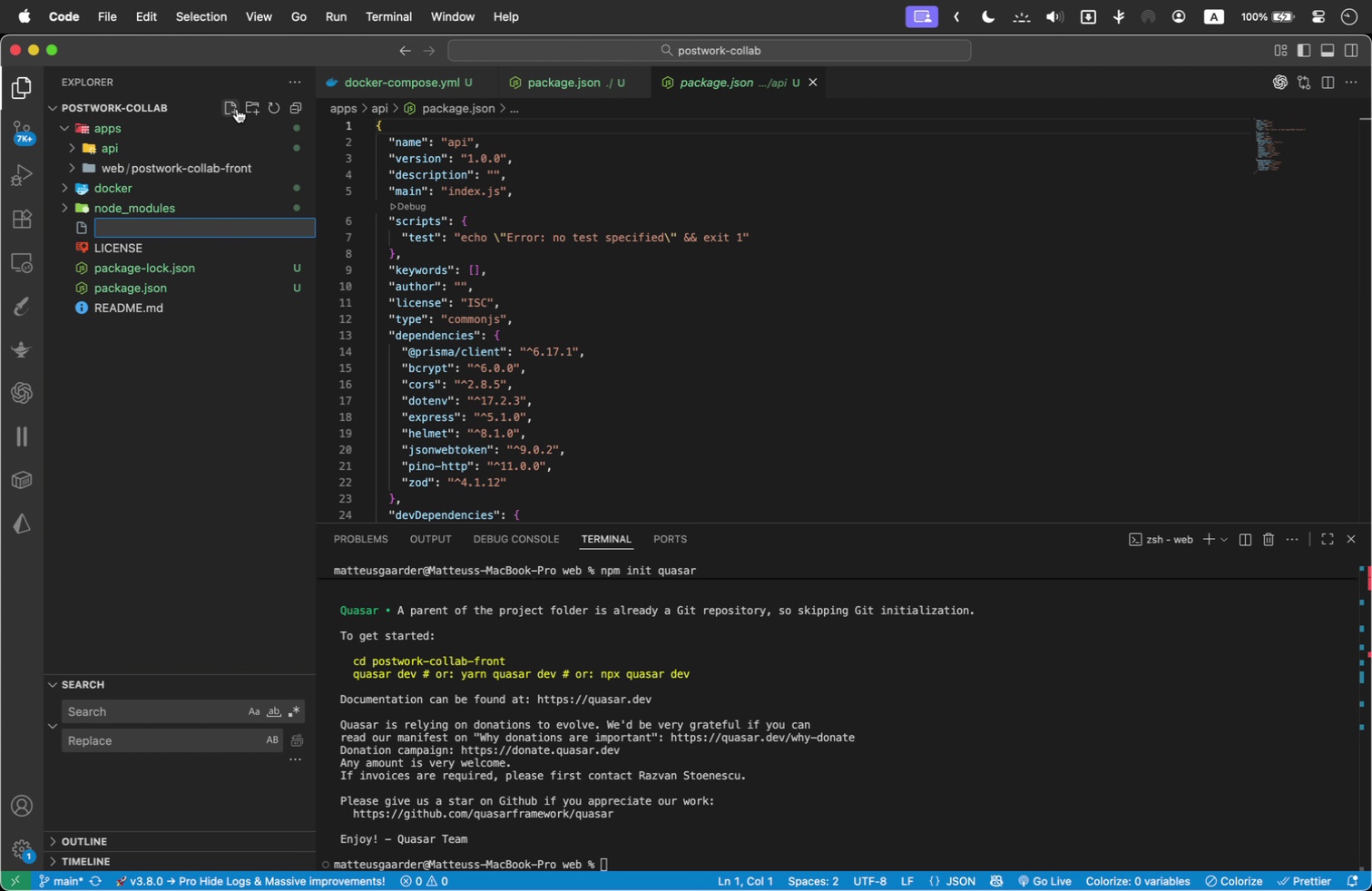 
type(.git_ignore)
key(Backspace)
key(Backspace)
key(Backspace)
key(Backspace)
key(Backspace)
key(Backspace)
key(Backspace)
type(-ignore)
key(Backspace)
key(Backspace)
key(Backspace)
key(Backspace)
key(Backspace)
key(Backspace)
key(Backspace)
type(_ignore)
key(Backspace)
key(Backspace)
key(Backspace)
key(Backspace)
key(Backspace)
key(Backspace)
key(Backspace)
type(igo)
key(Backspace)
type(nore )
key(Backspace)
 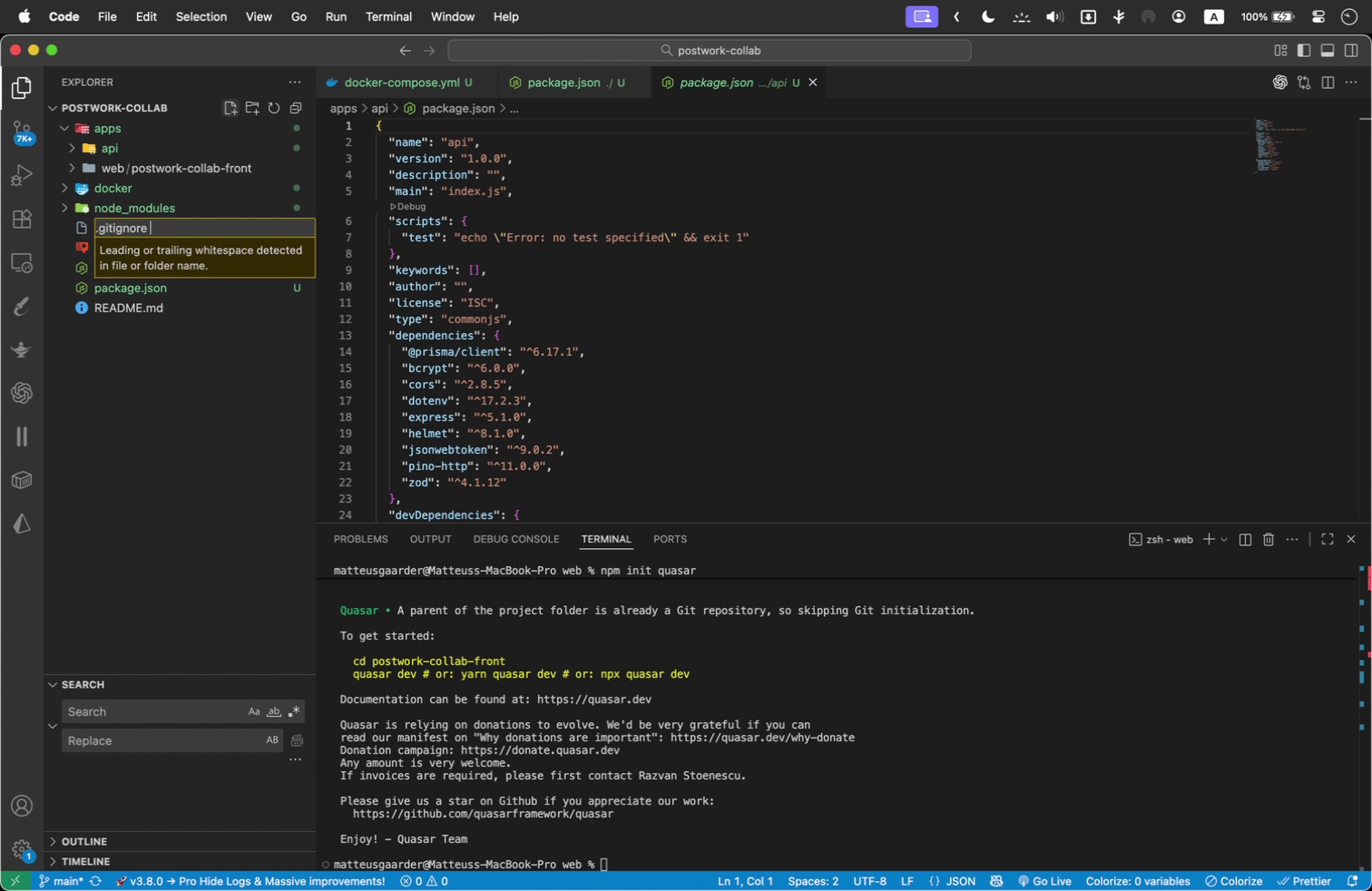 
key(Enter)
 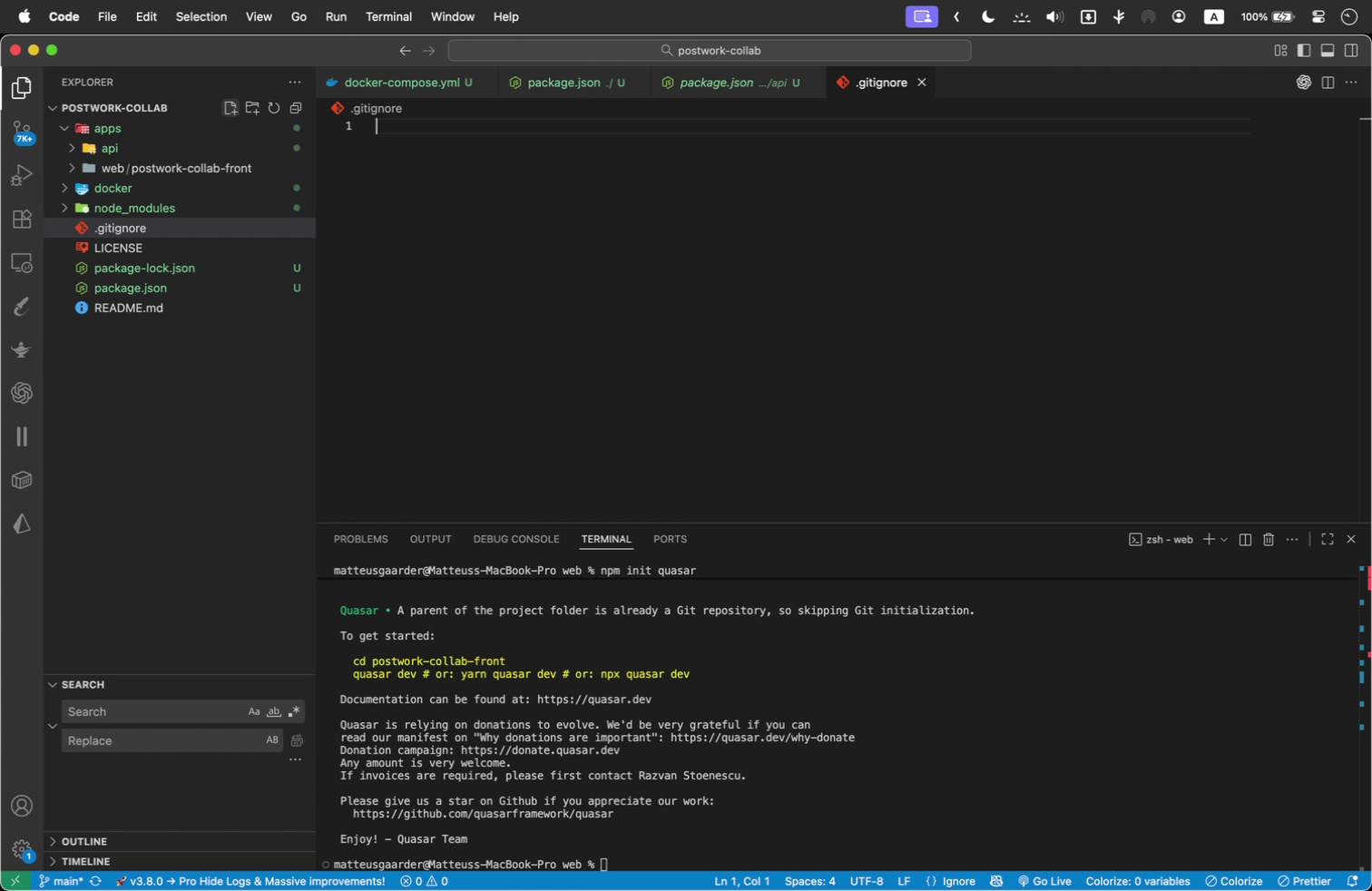 
hold_key(key=OptionLeft, duration=0.54)
 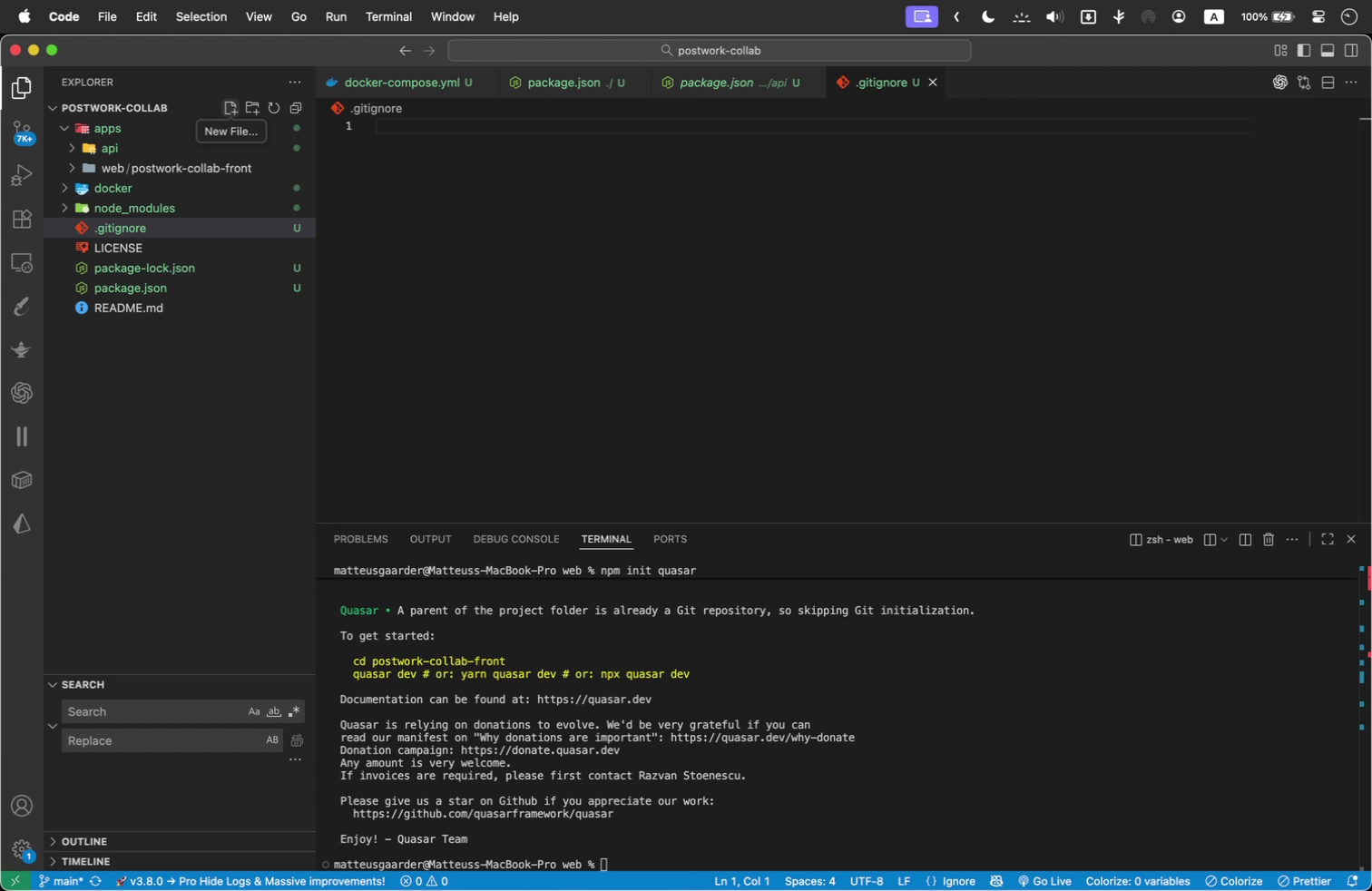 
type(3 Node)
 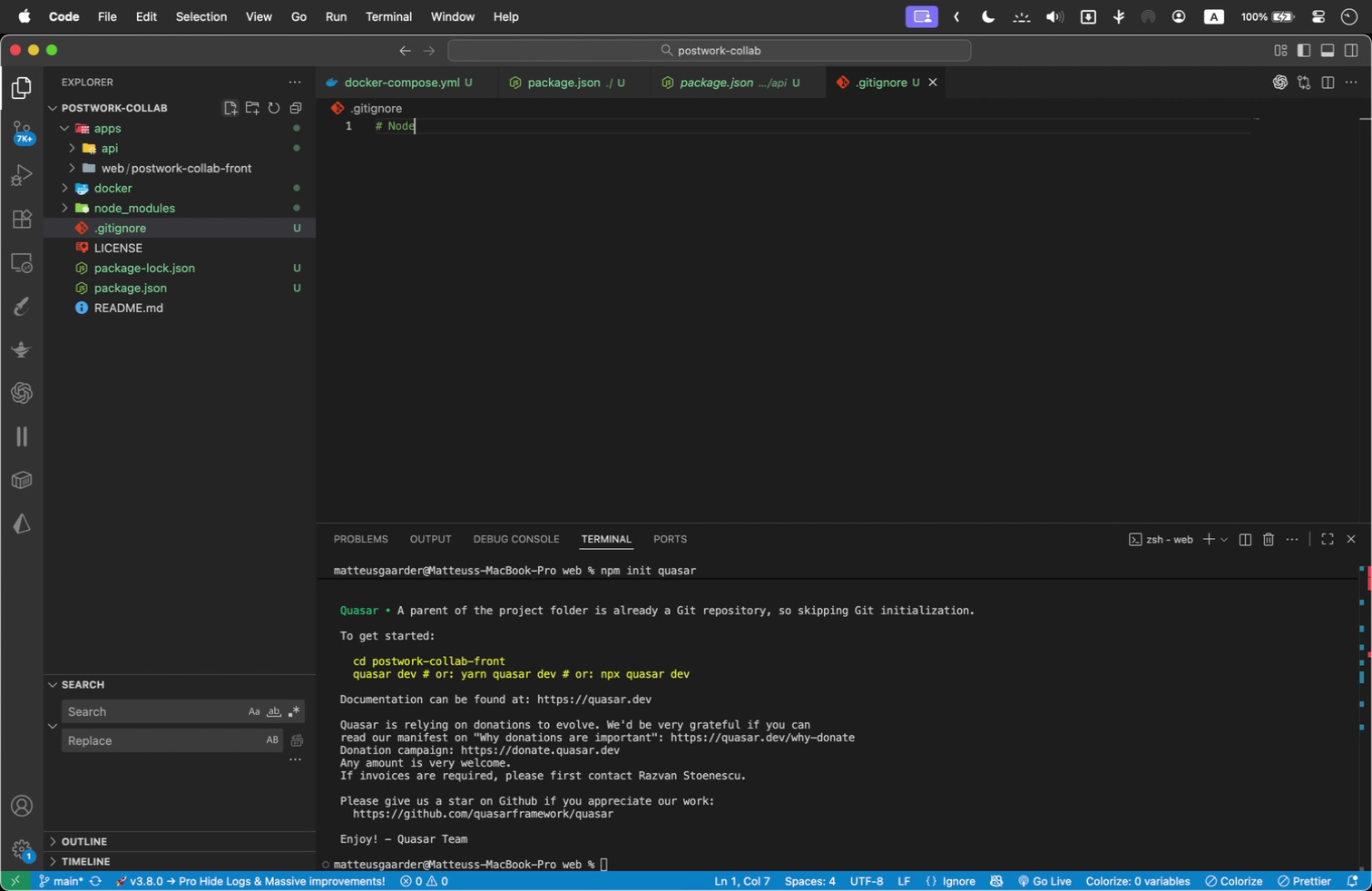 
key(Enter)
 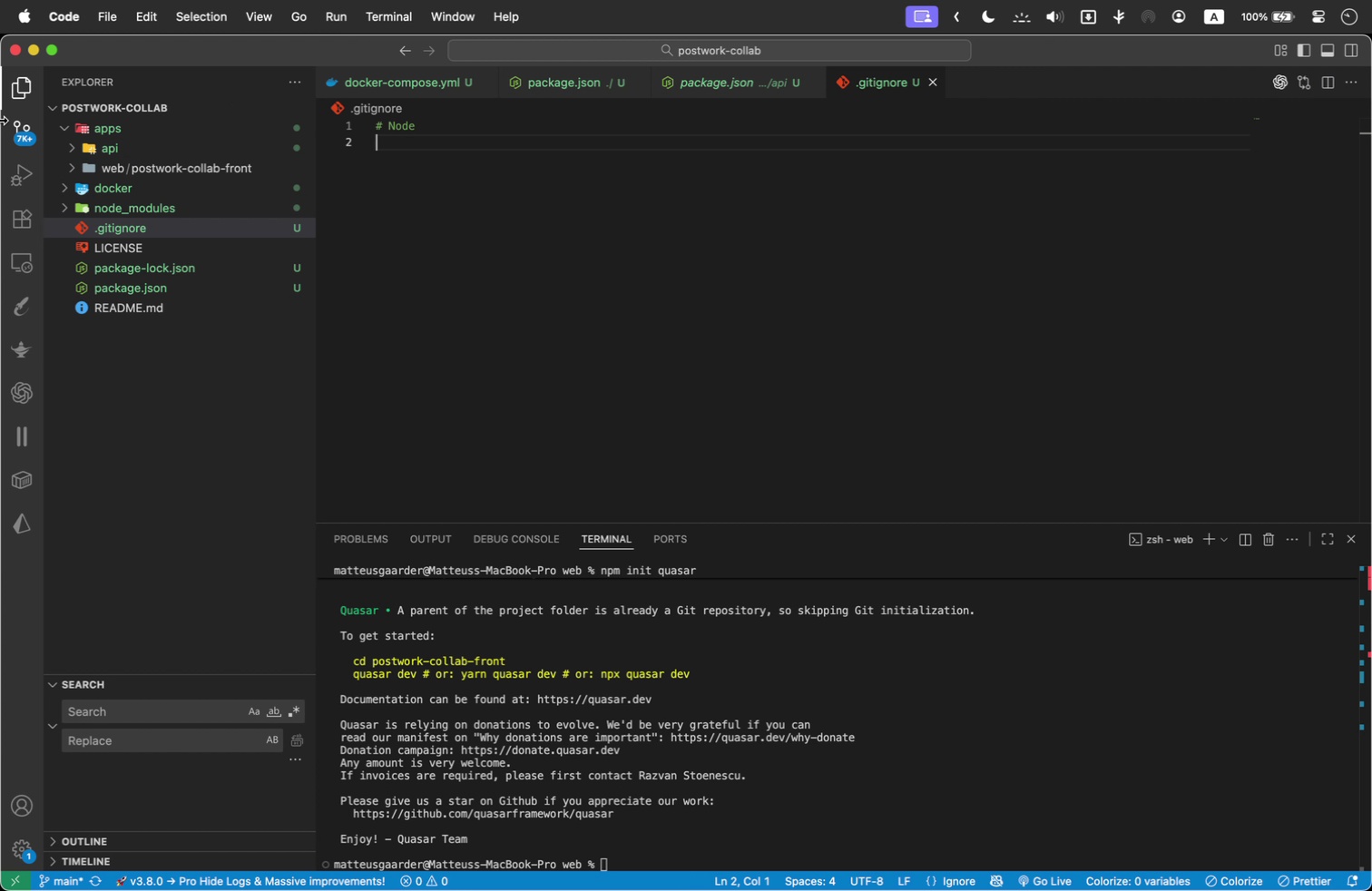 
wait(14.29)
 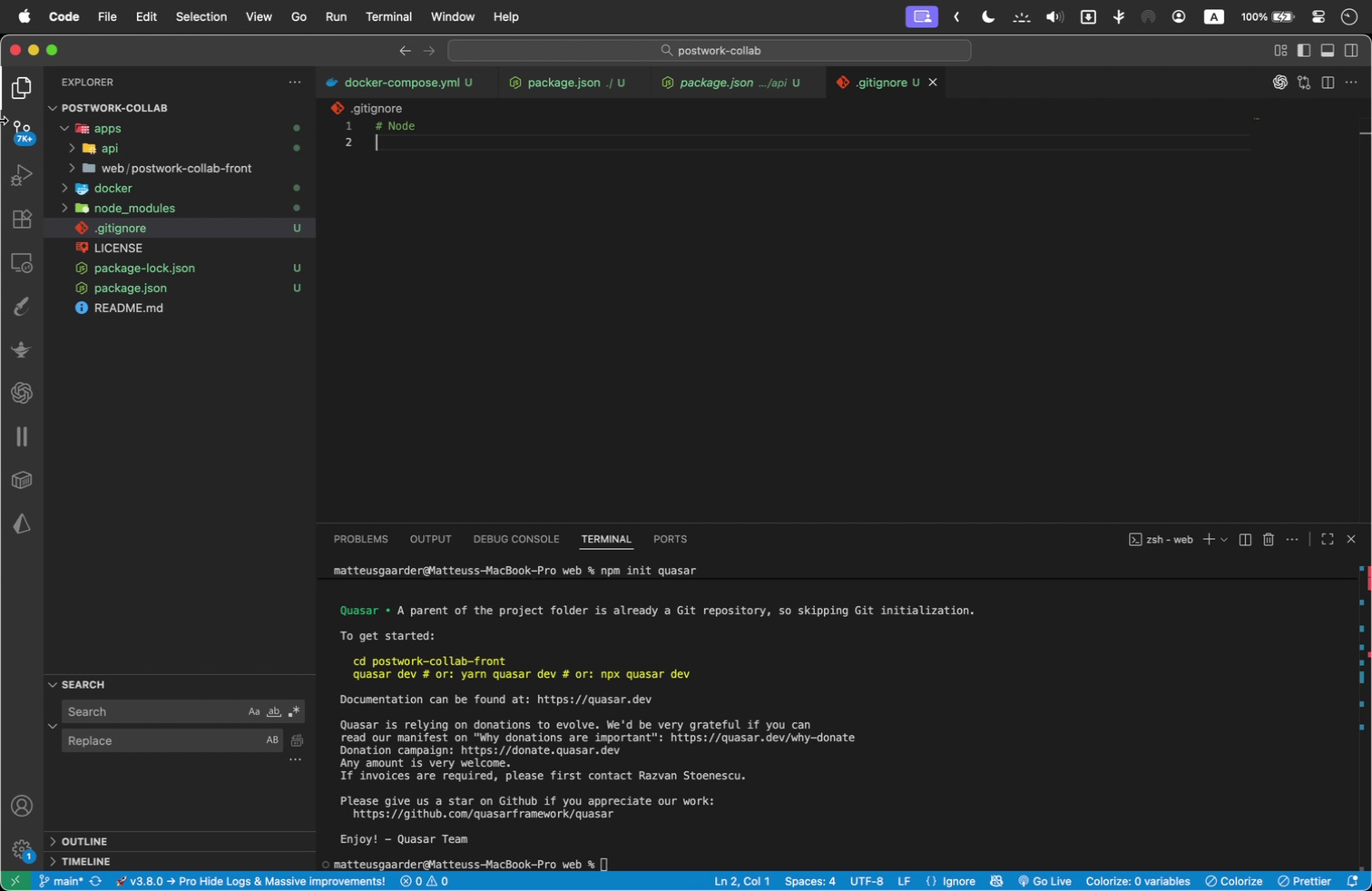 
left_click([189, 267])
 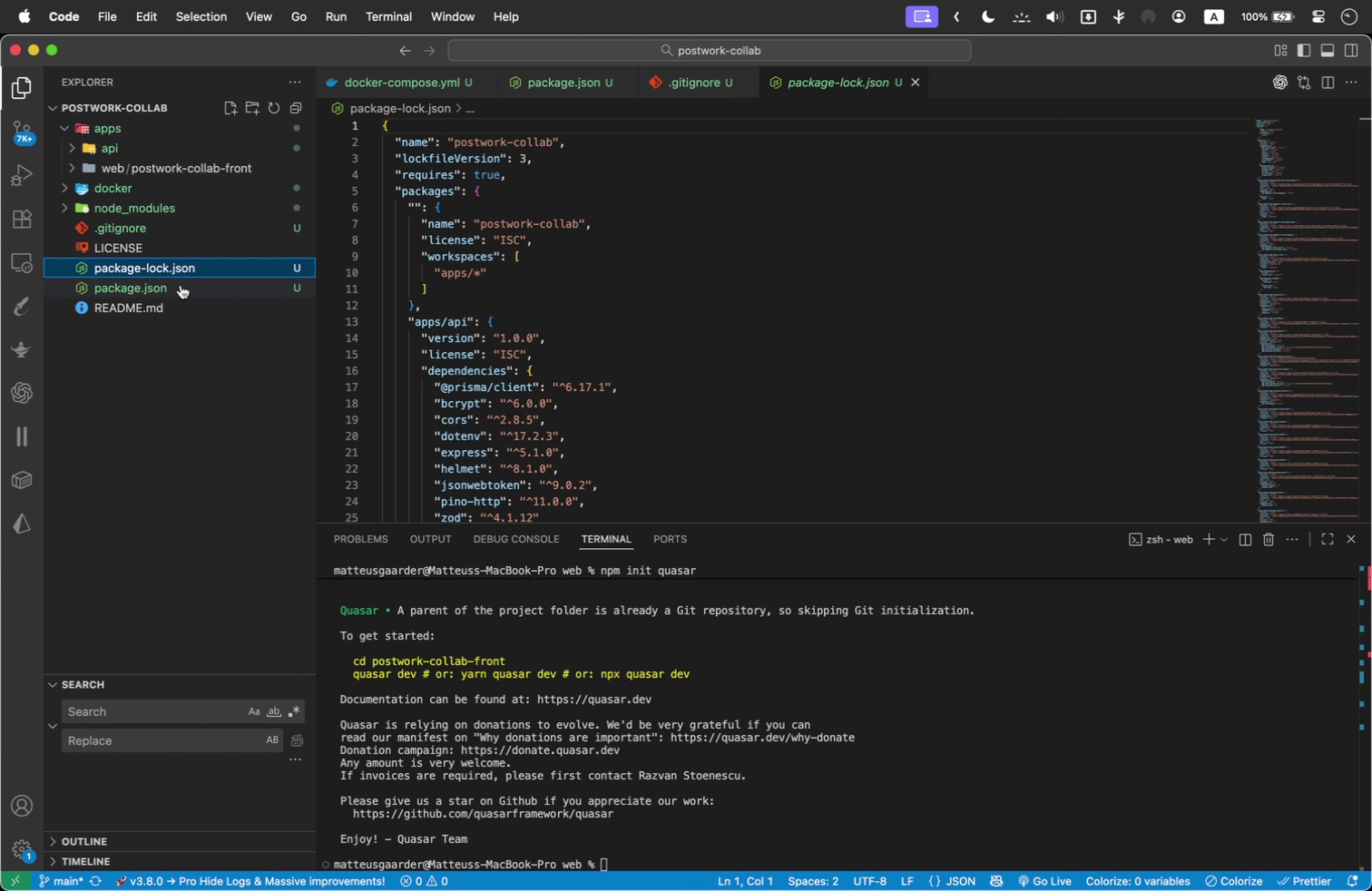 
double_click([181, 285])
 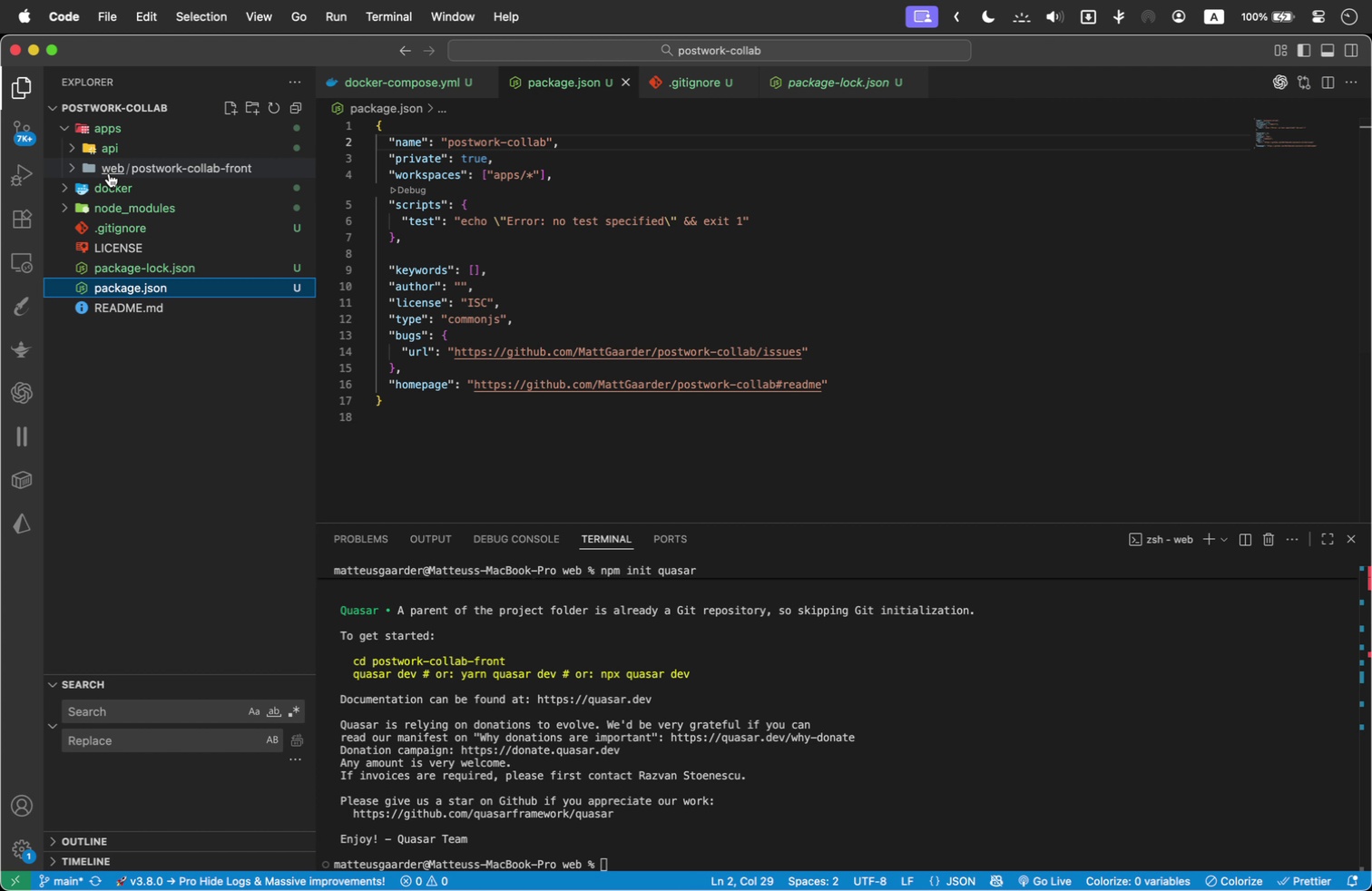 
wait(7.61)
 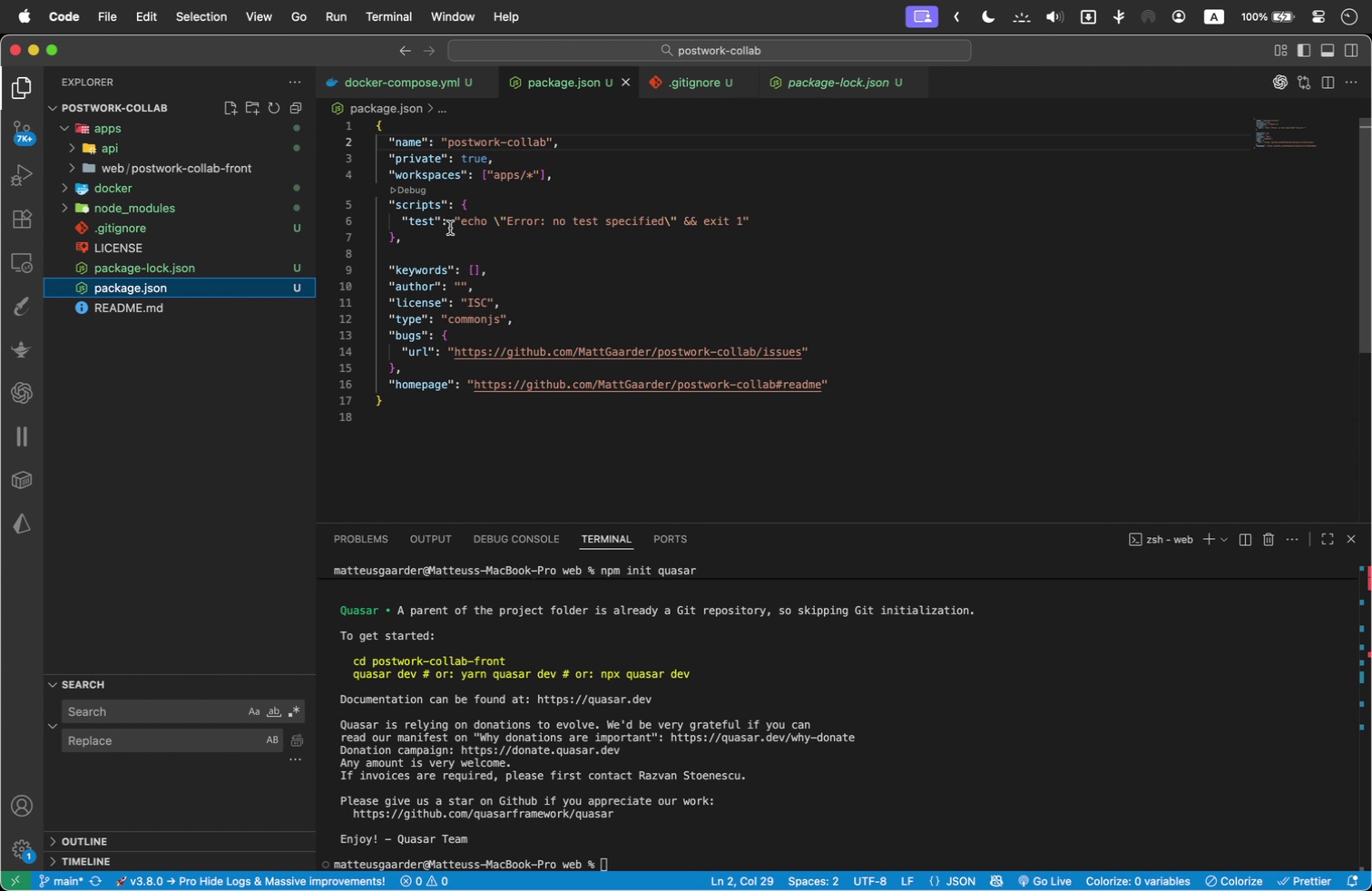 
left_click([72, 147])
 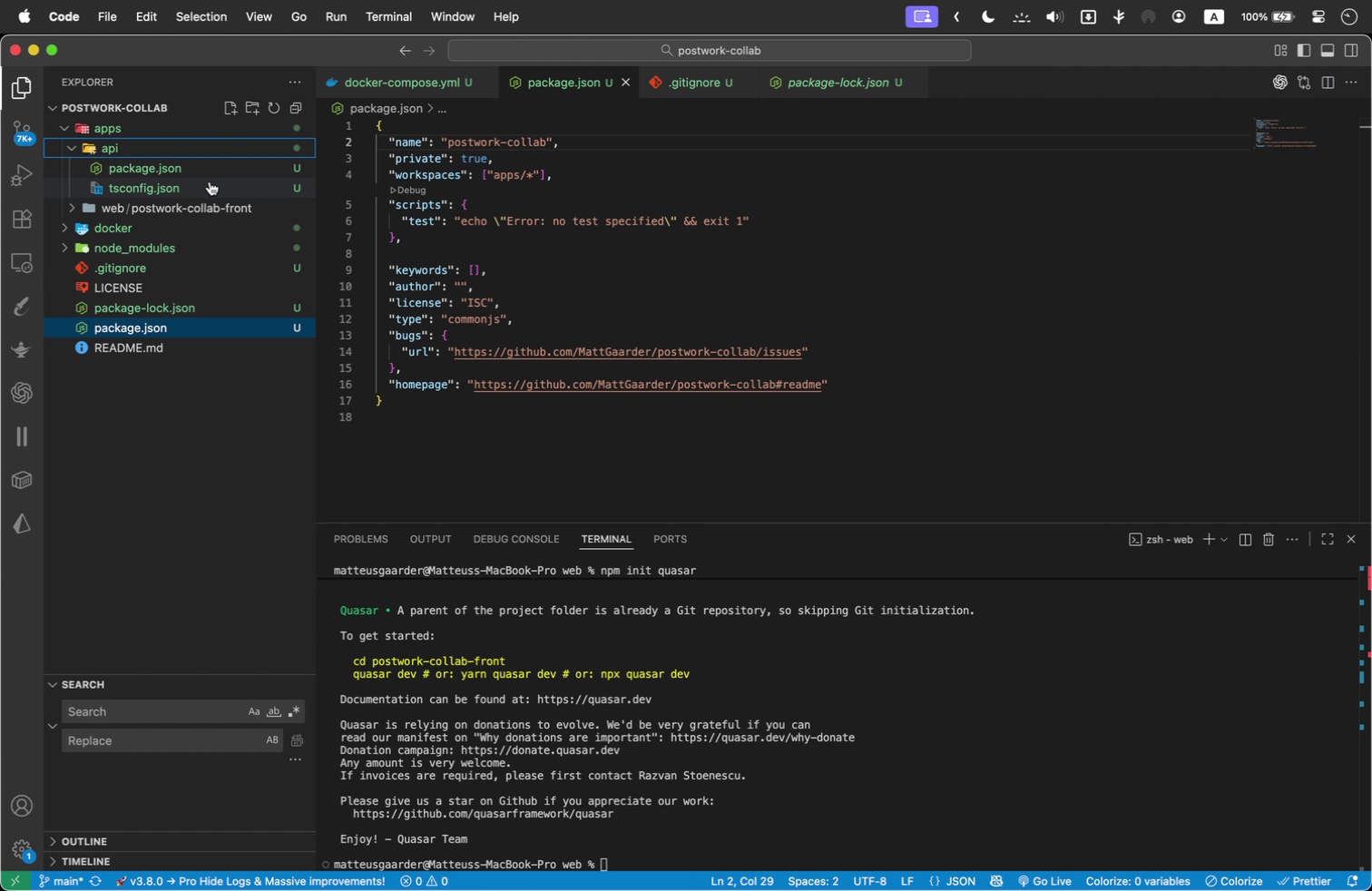 
left_click([186, 185])
 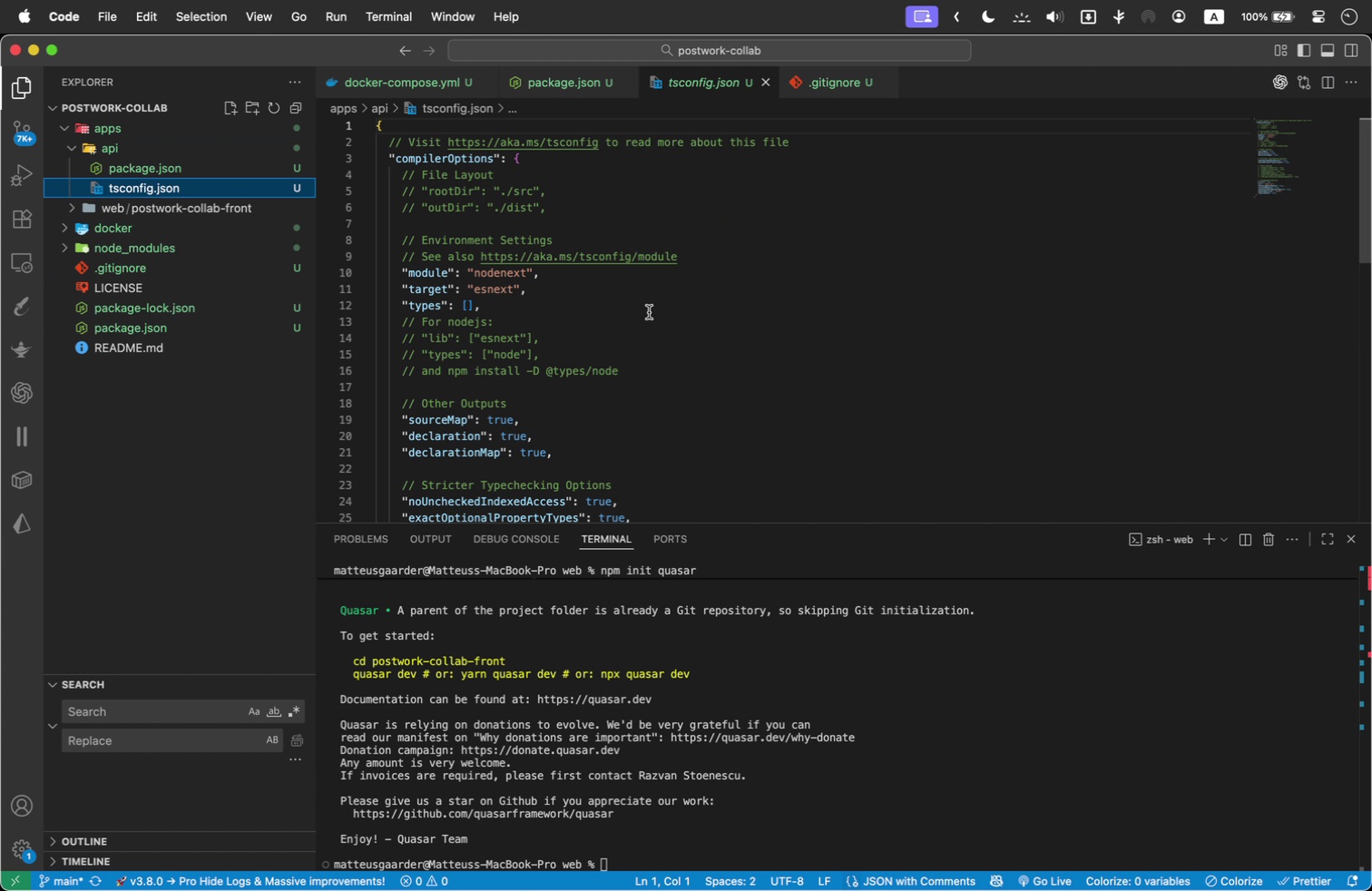 
scroll: coordinate [659, 437], scroll_direction: down, amount: 2.0
 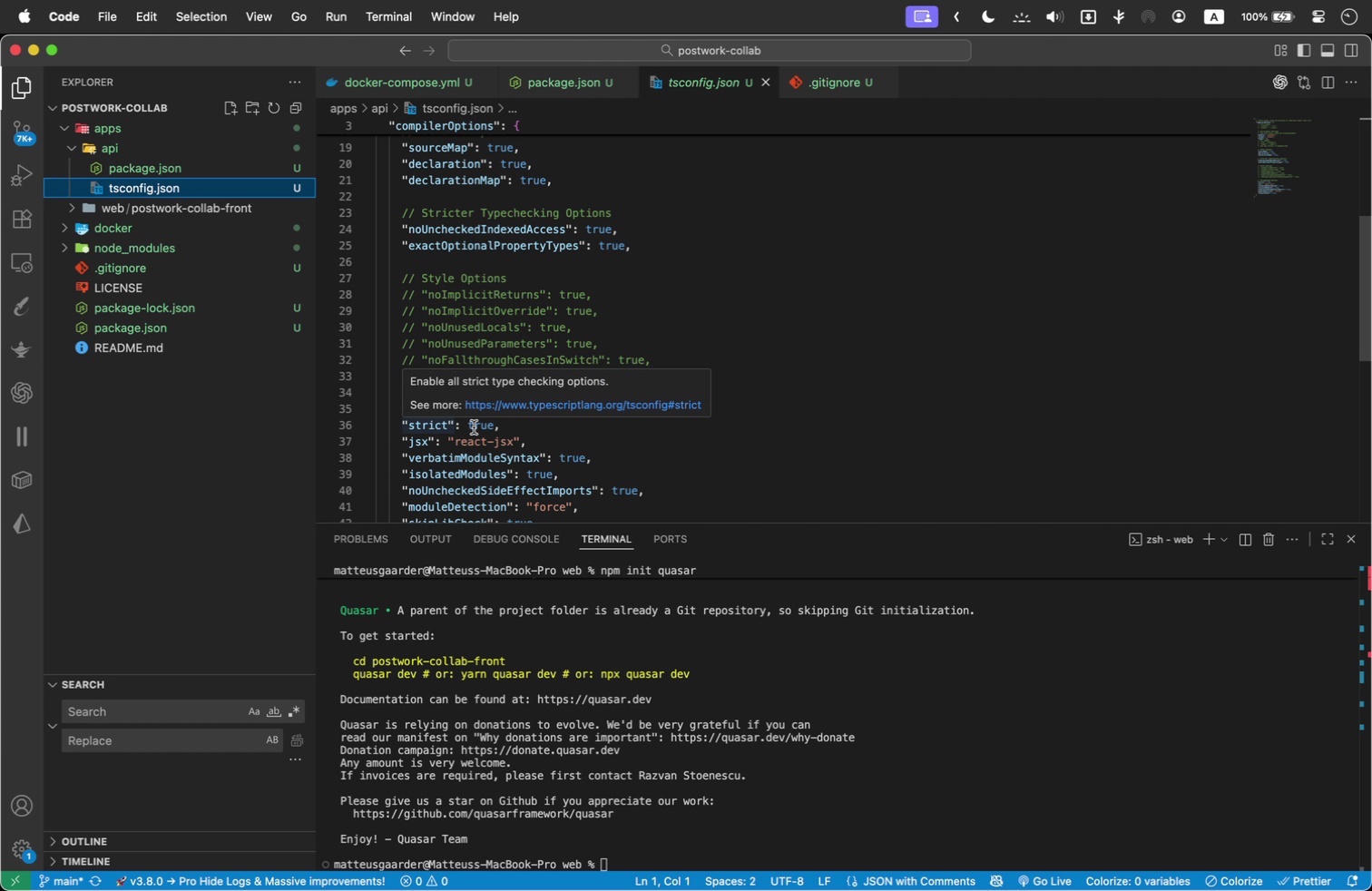 
left_click_drag(start_coordinate=[534, 443], to_coordinate=[358, 437])
 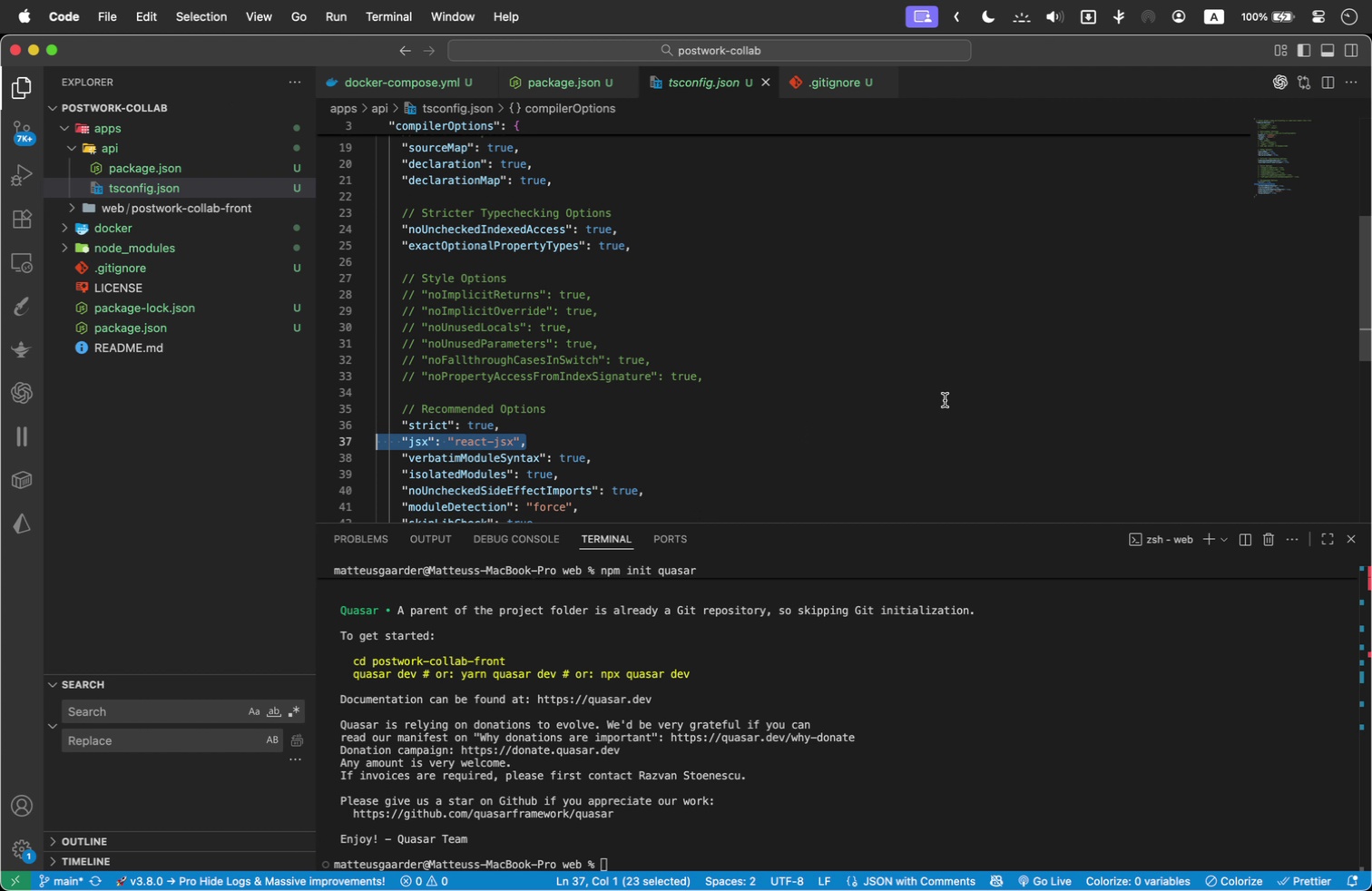 
key(Backspace)
 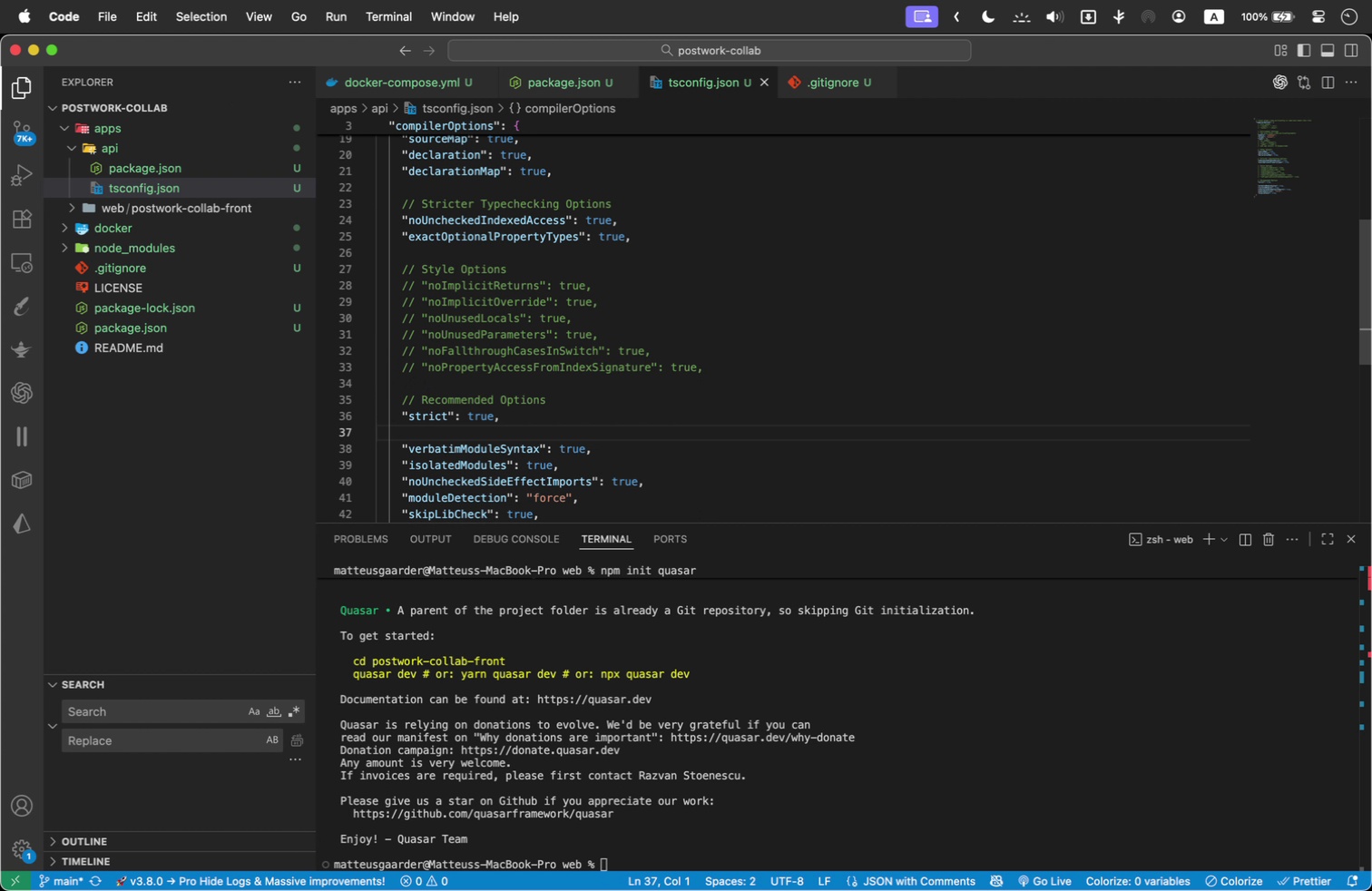 
key(Backspace)
 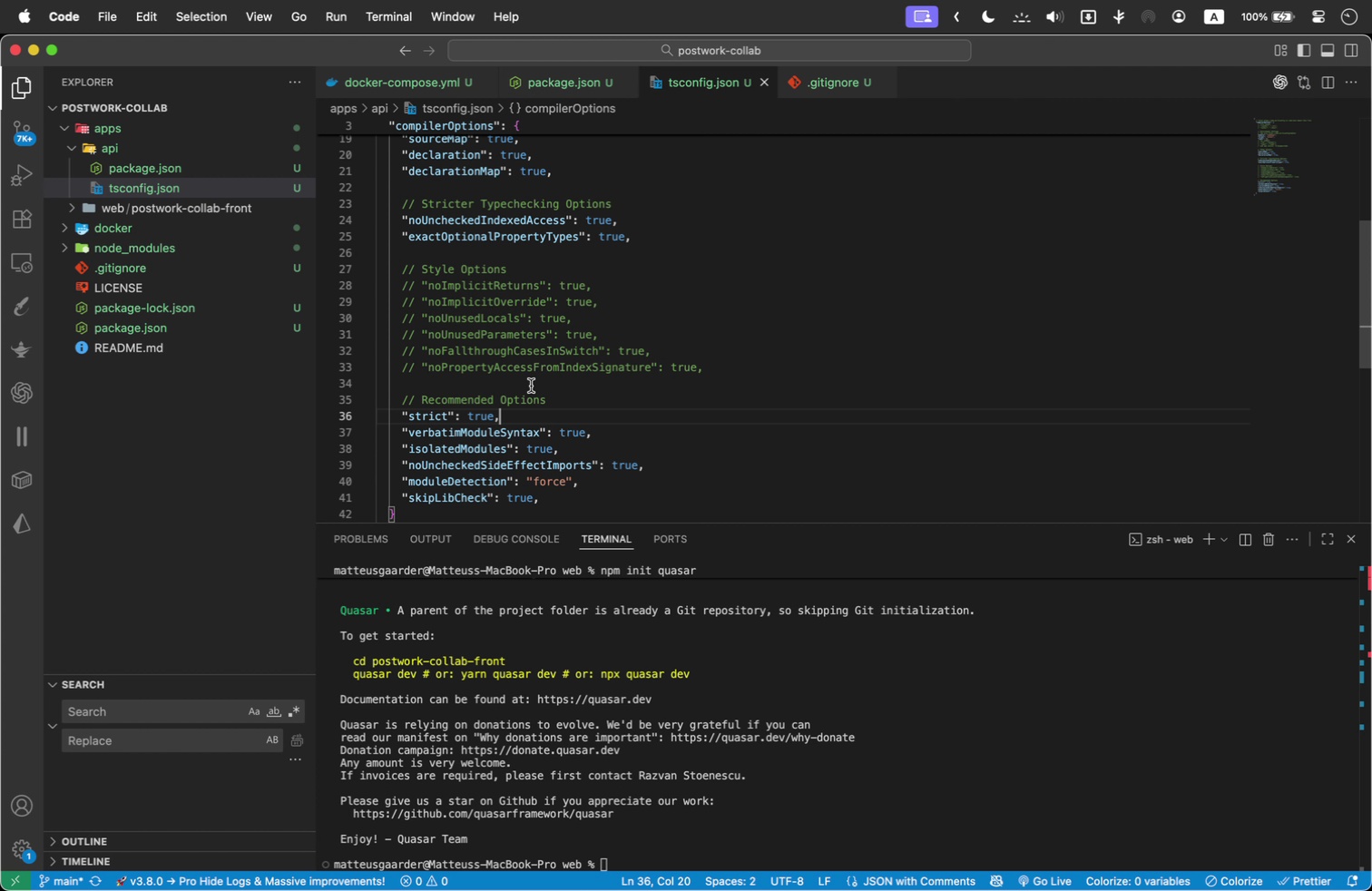 
left_click([531, 386])
 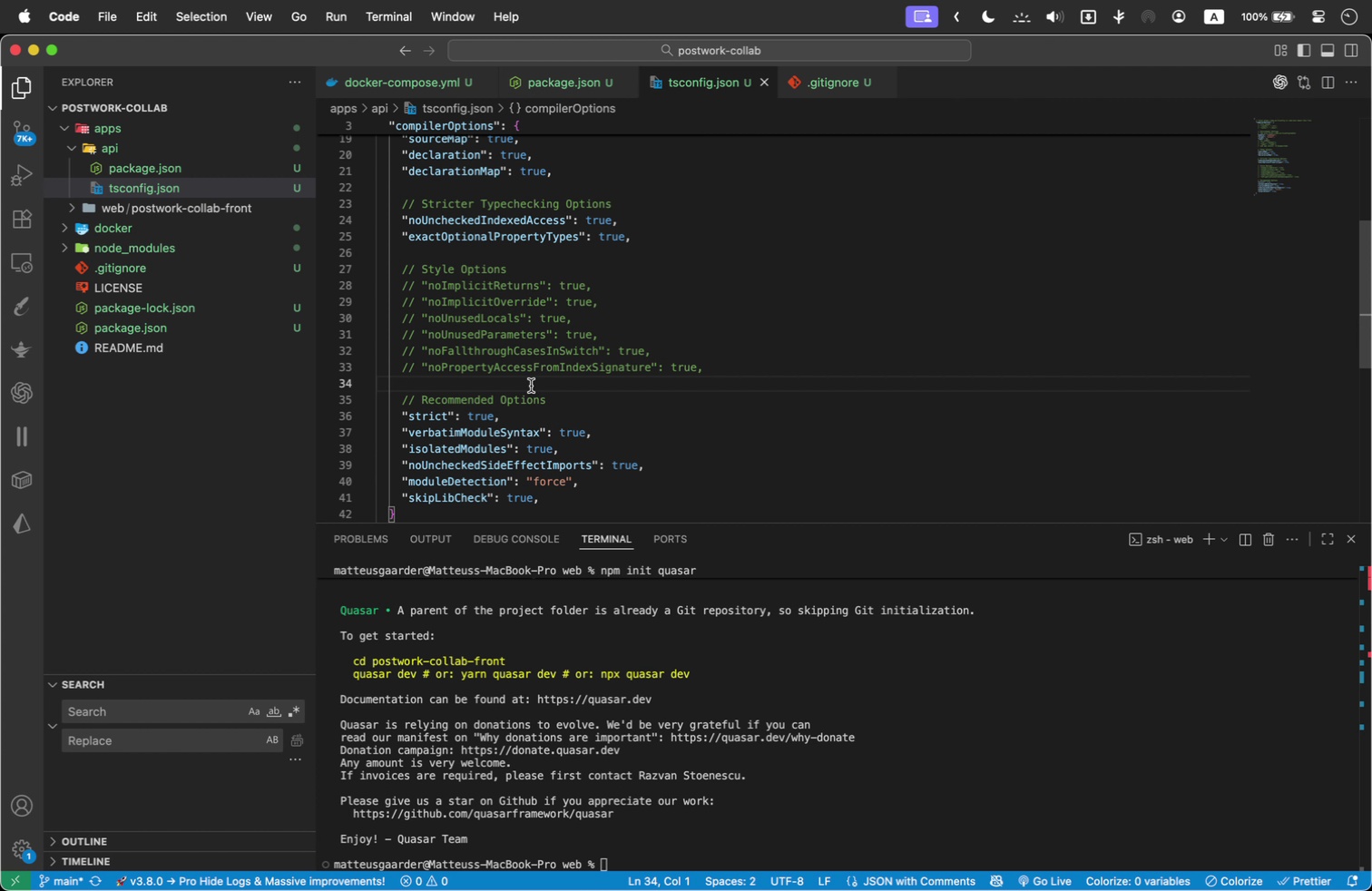 
key(Tab)
 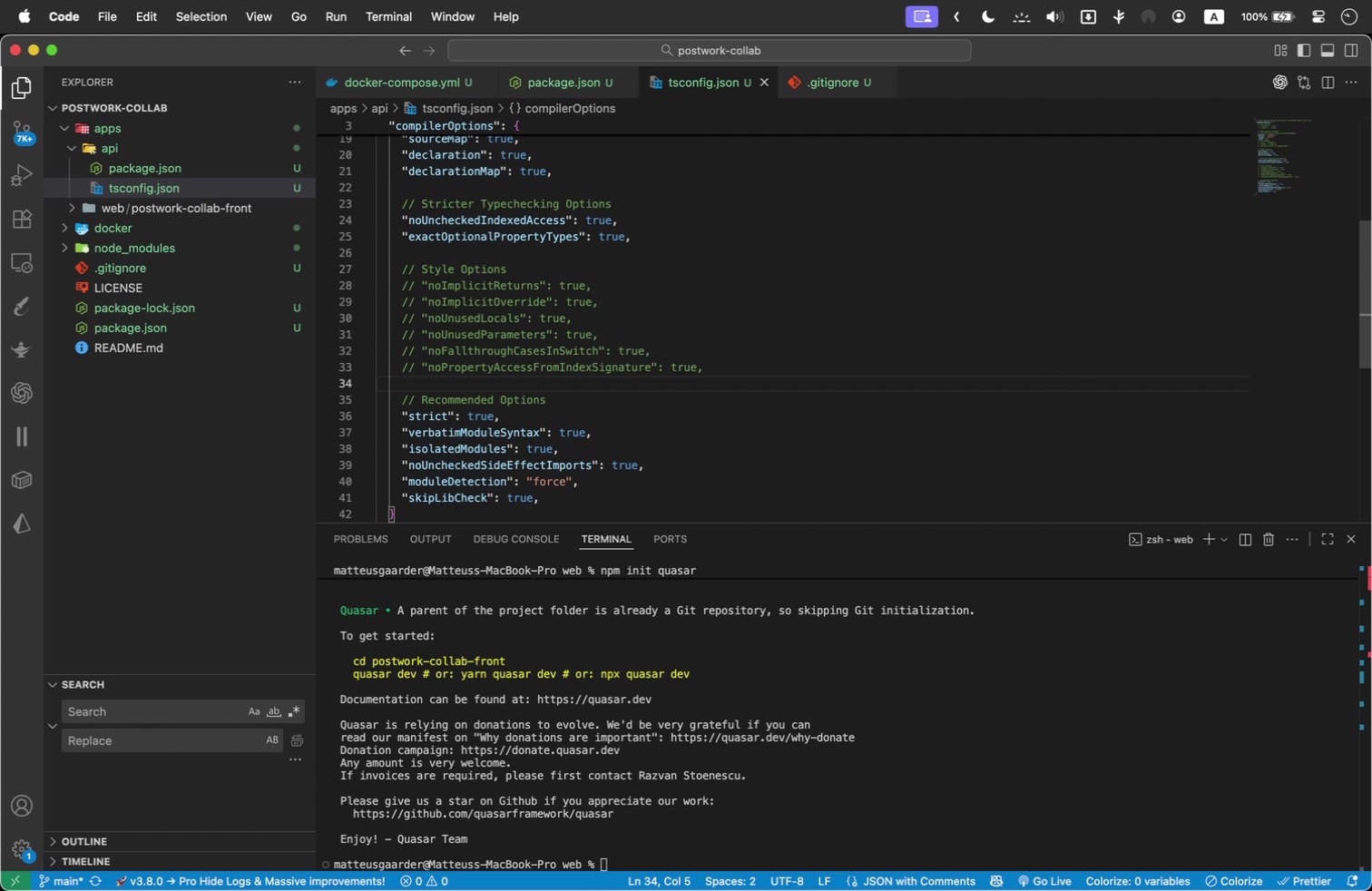 
scroll: coordinate [472, 174], scroll_direction: up, amount: 1.0
 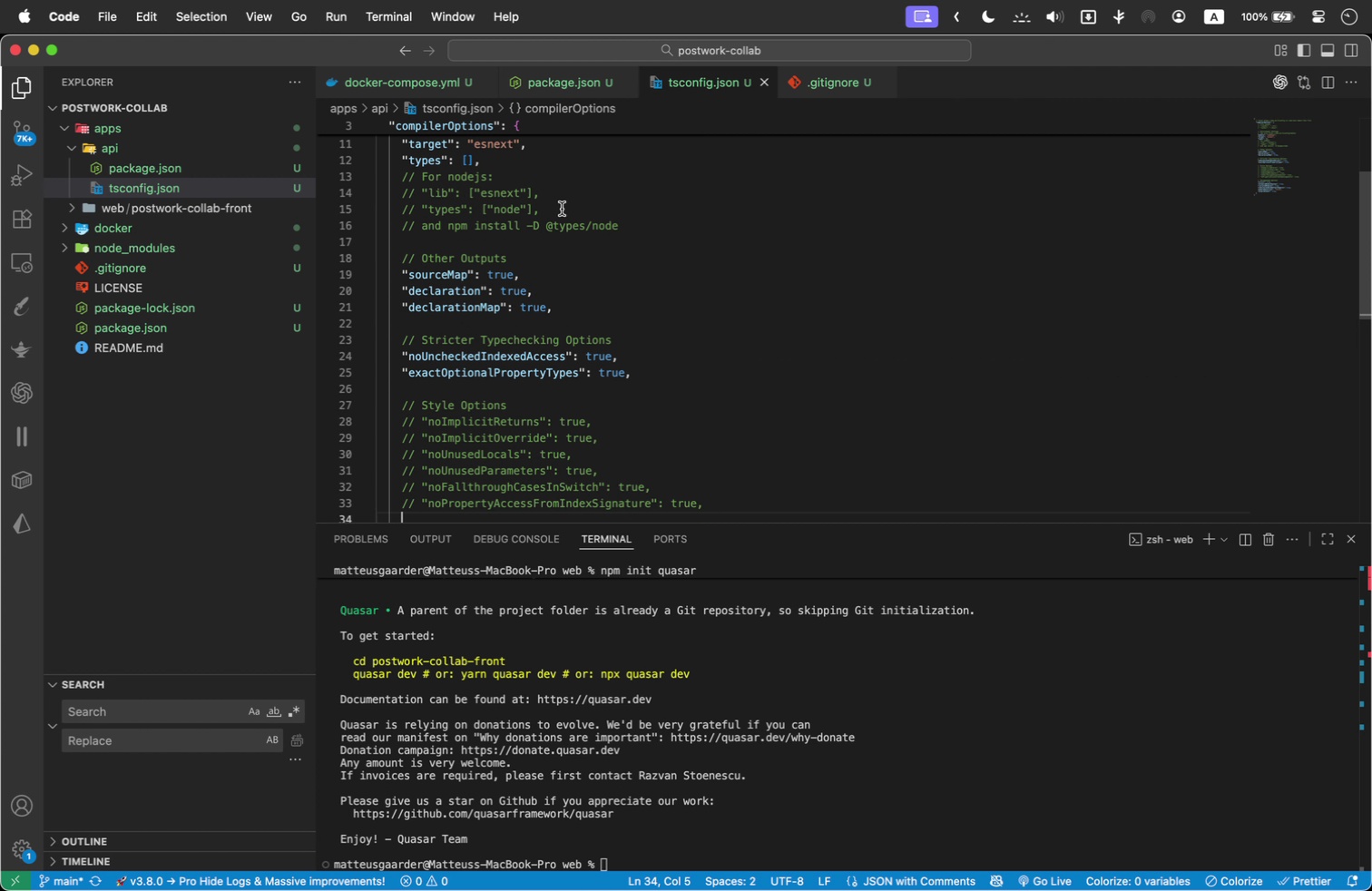 
wait(5.58)
 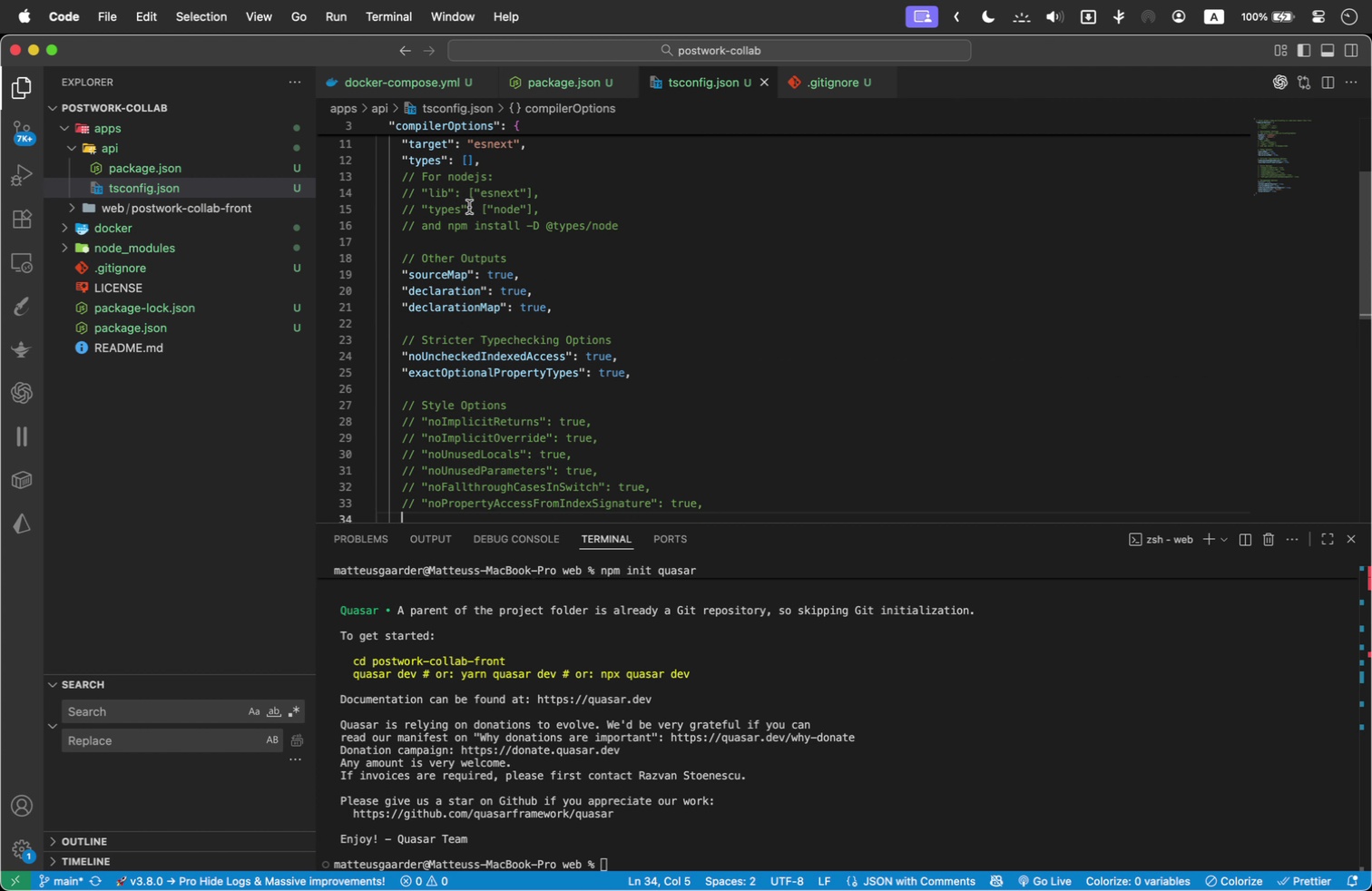 
scroll: coordinate [547, 308], scroll_direction: up, amount: 4.0
 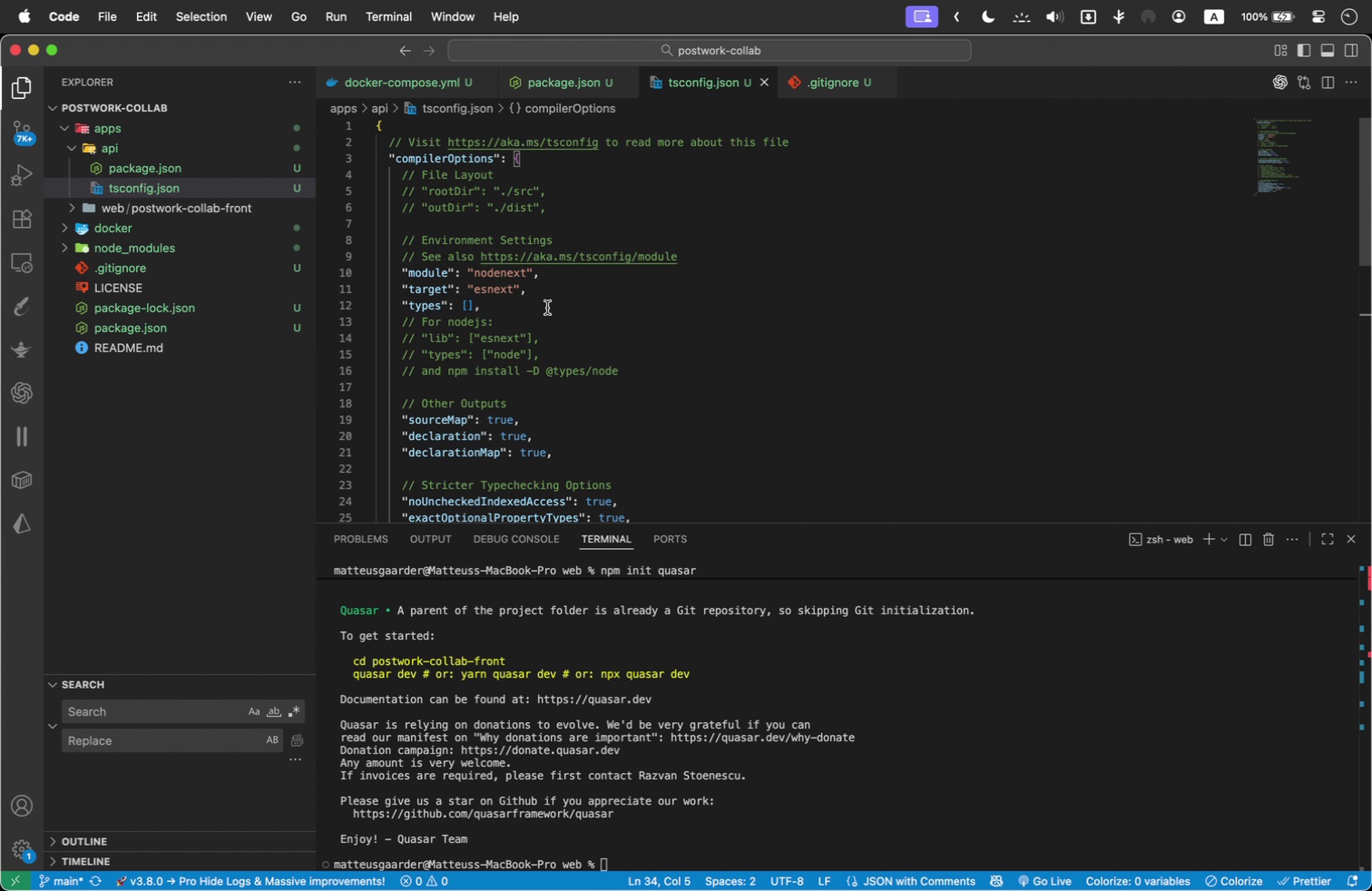 
left_click_drag(start_coordinate=[567, 204], to_coordinate=[352, 195])
 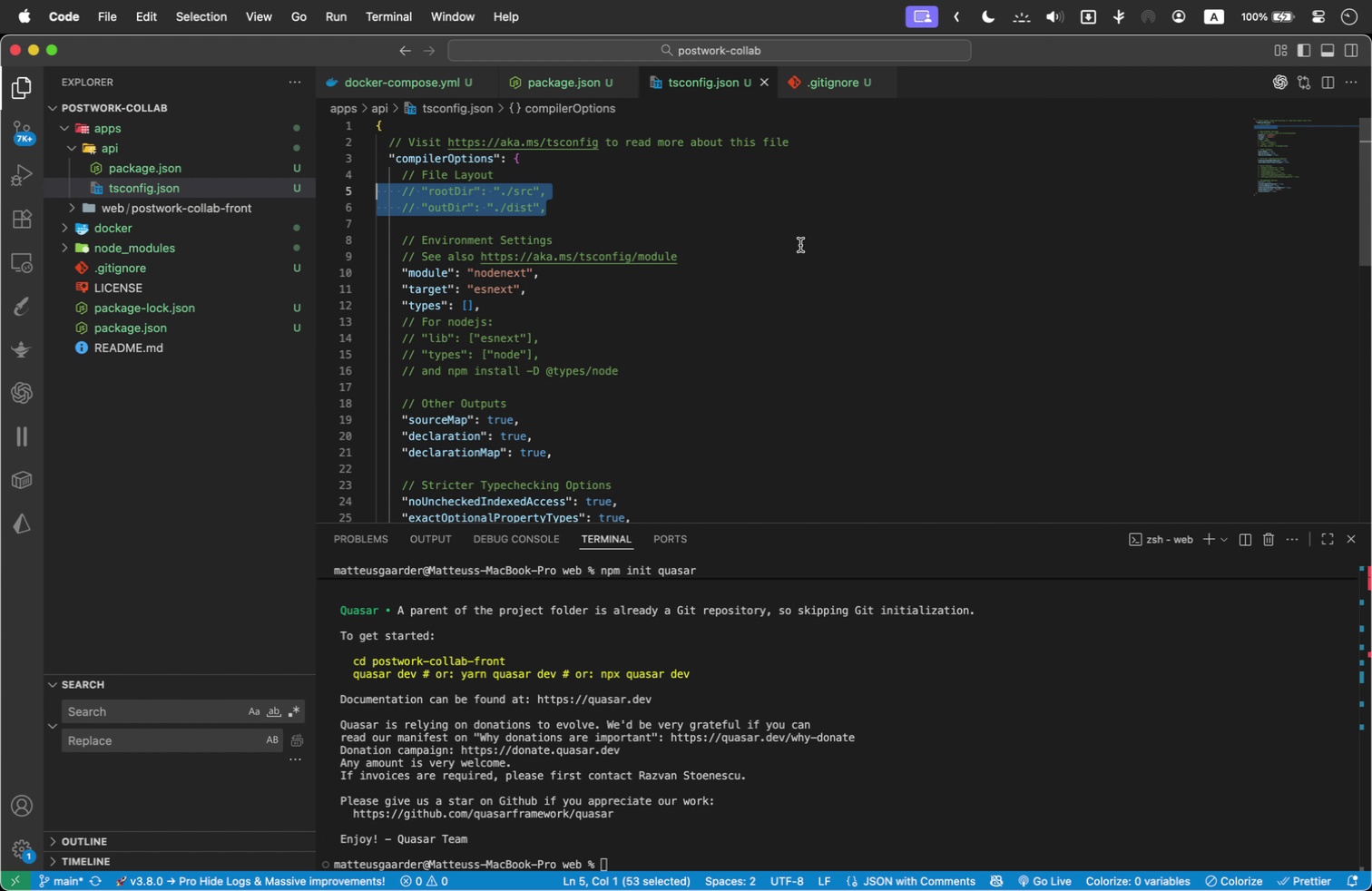 
key(Meta+Slash)
 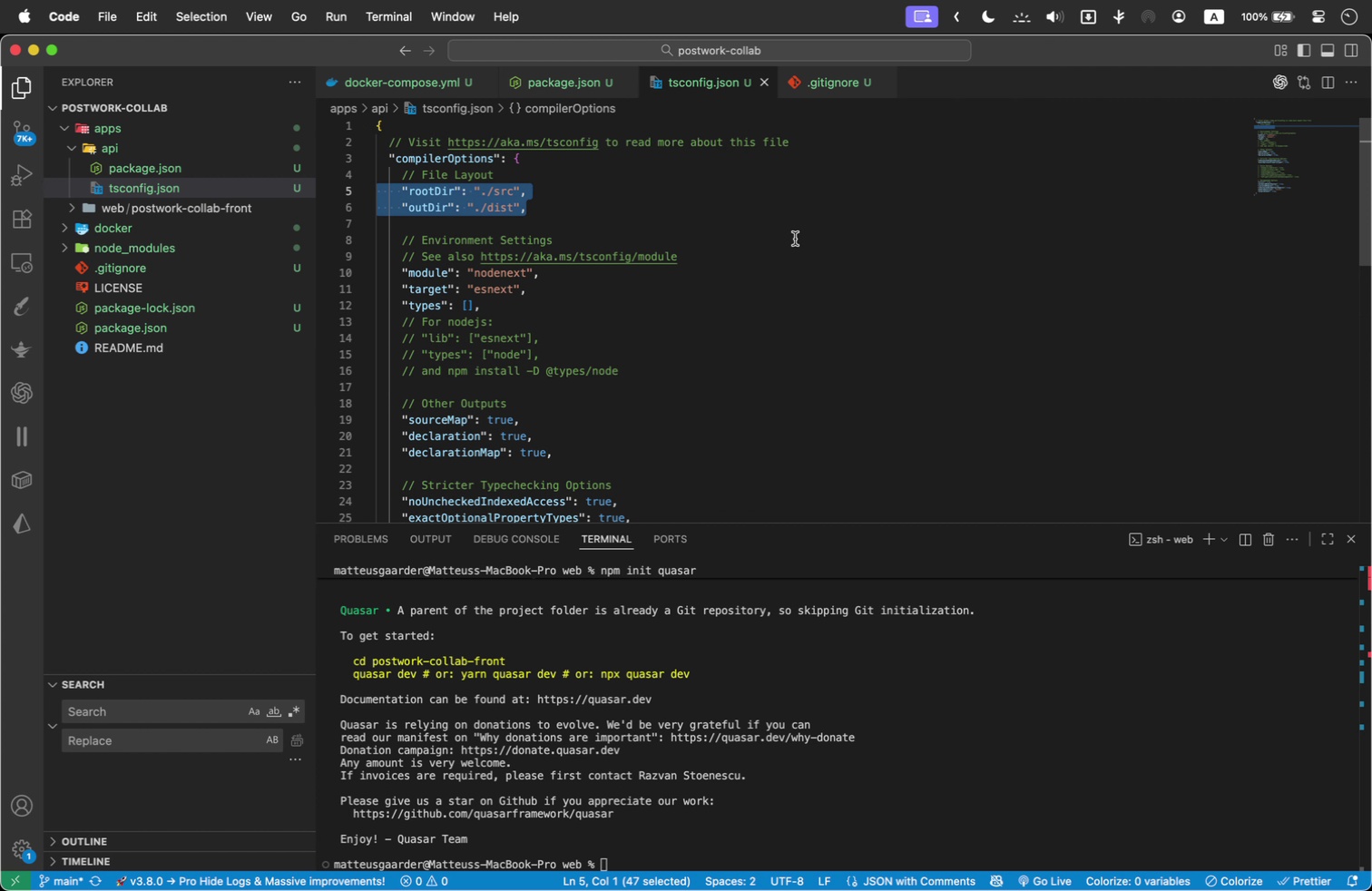 
key(ArrowRight)
 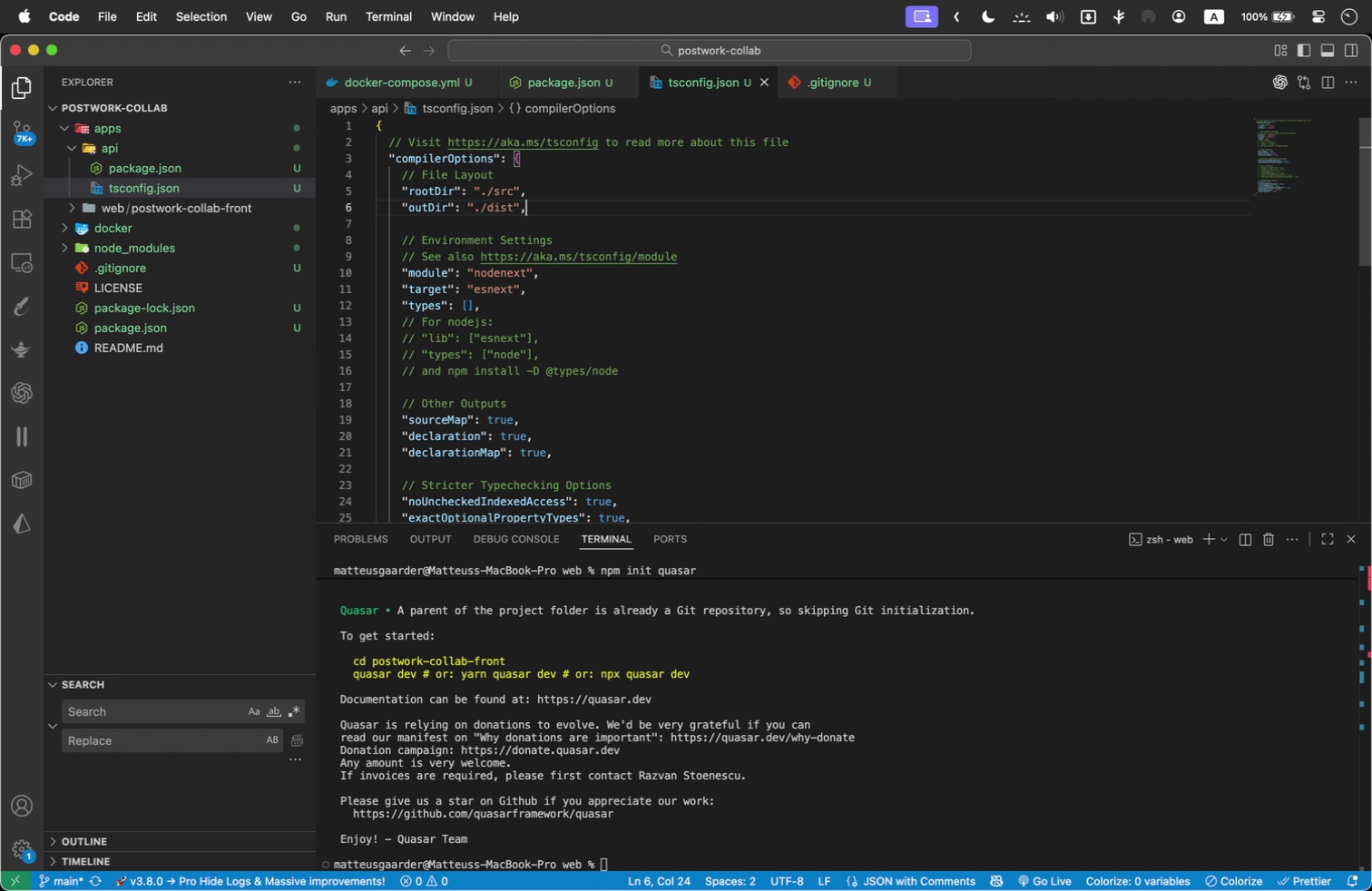 
key(ArrowUp)
 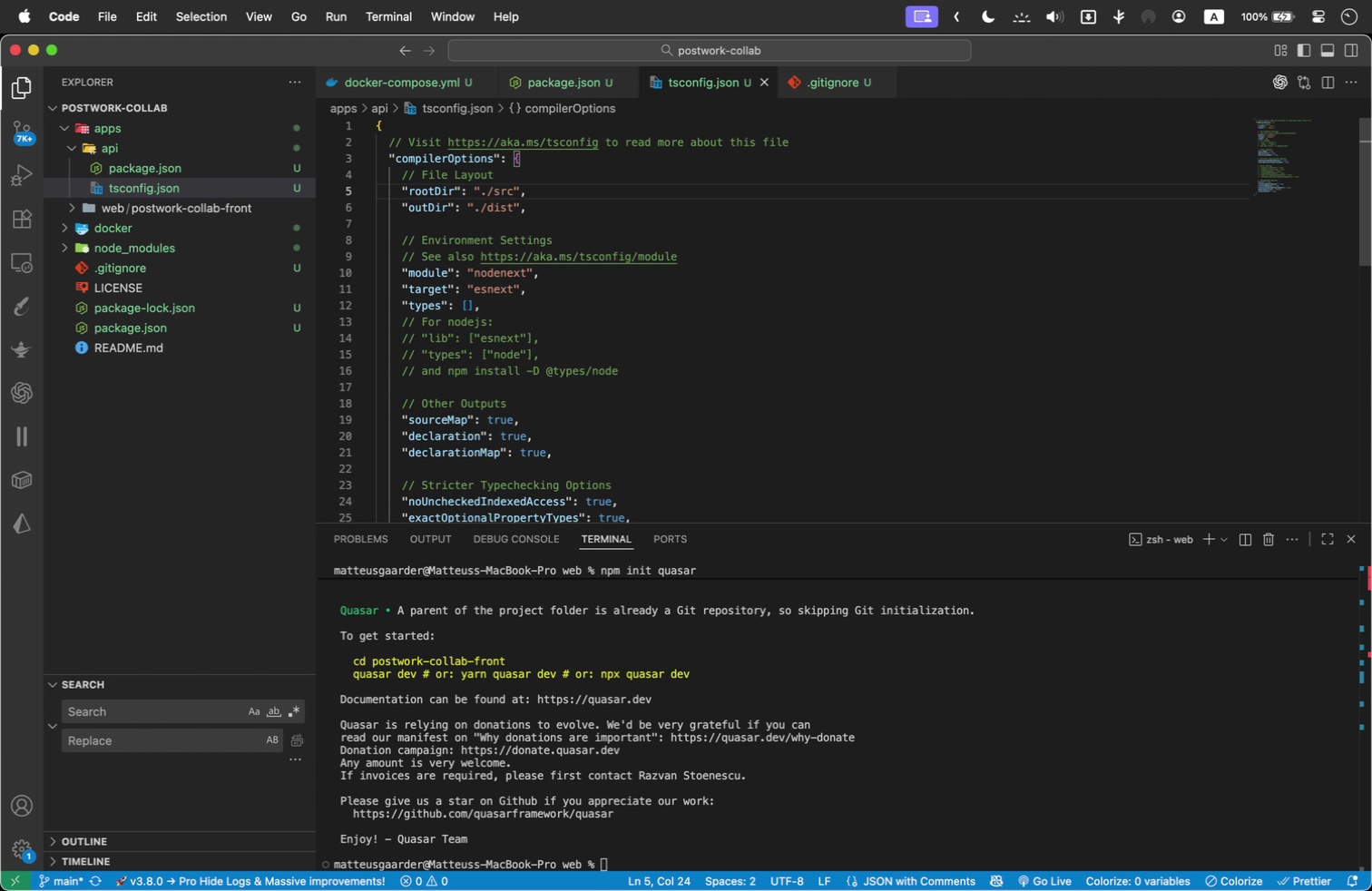 
key(ArrowLeft)
 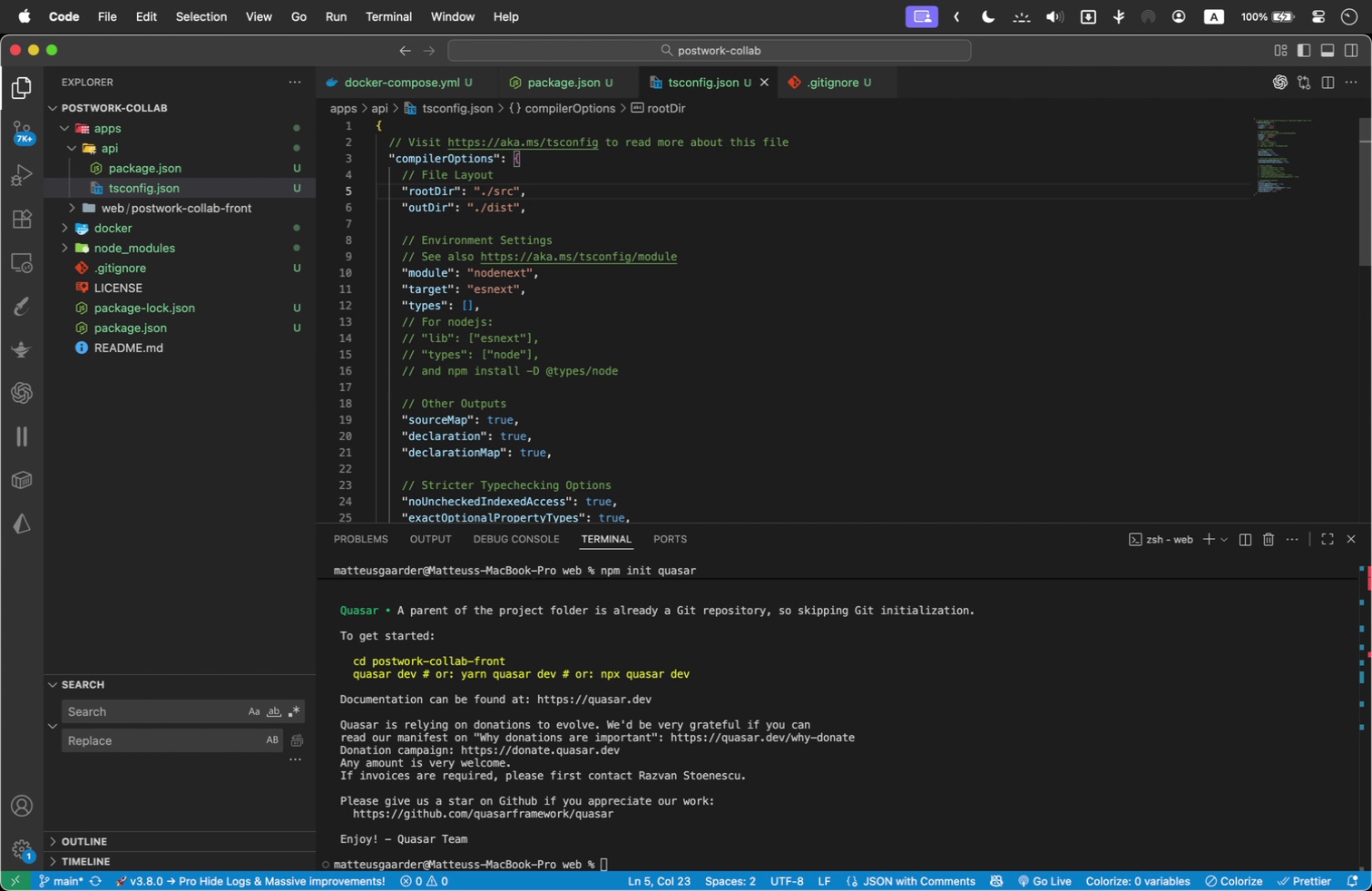 
key(ArrowLeft)
 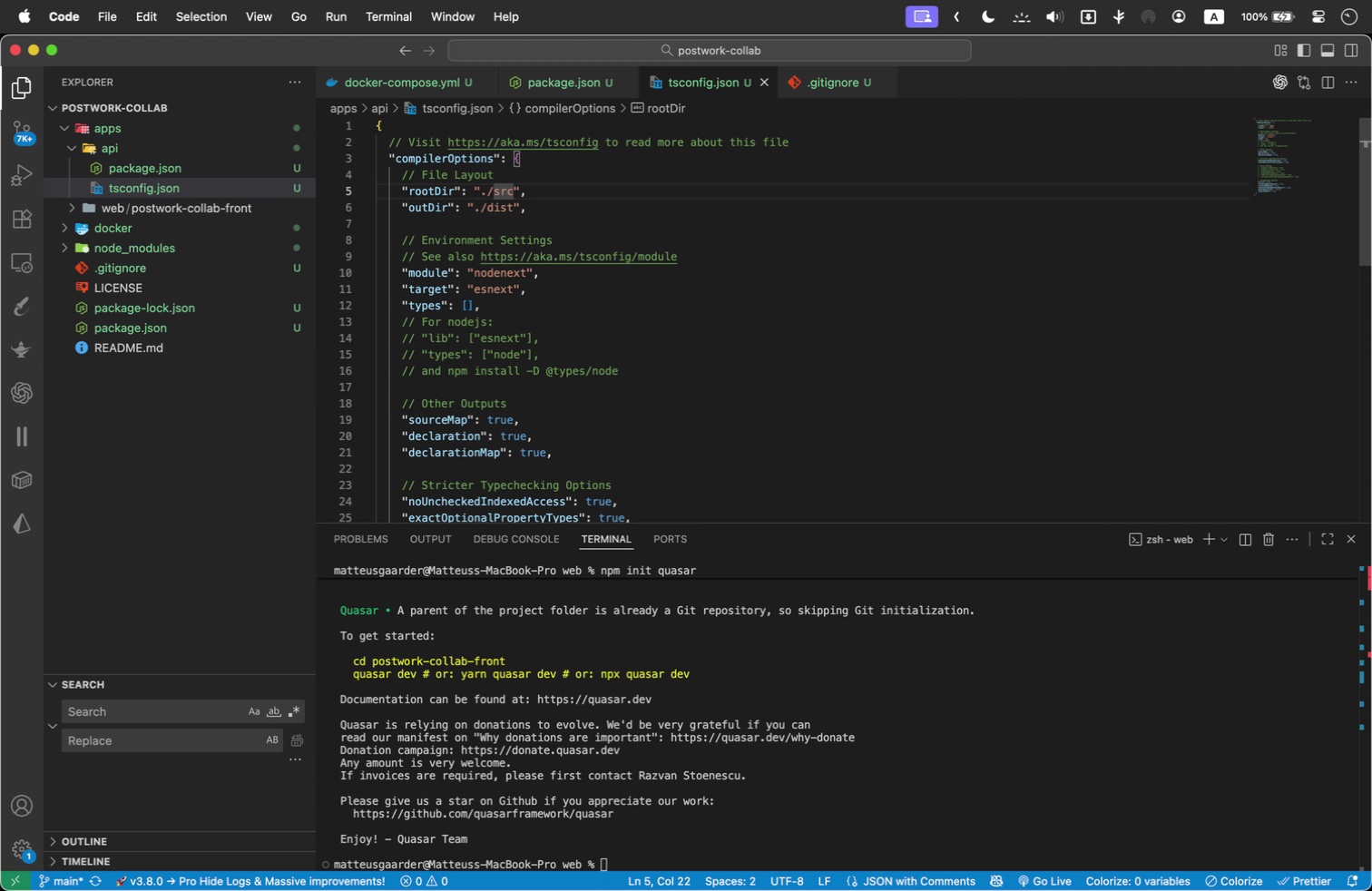 
key(ArrowLeft)
 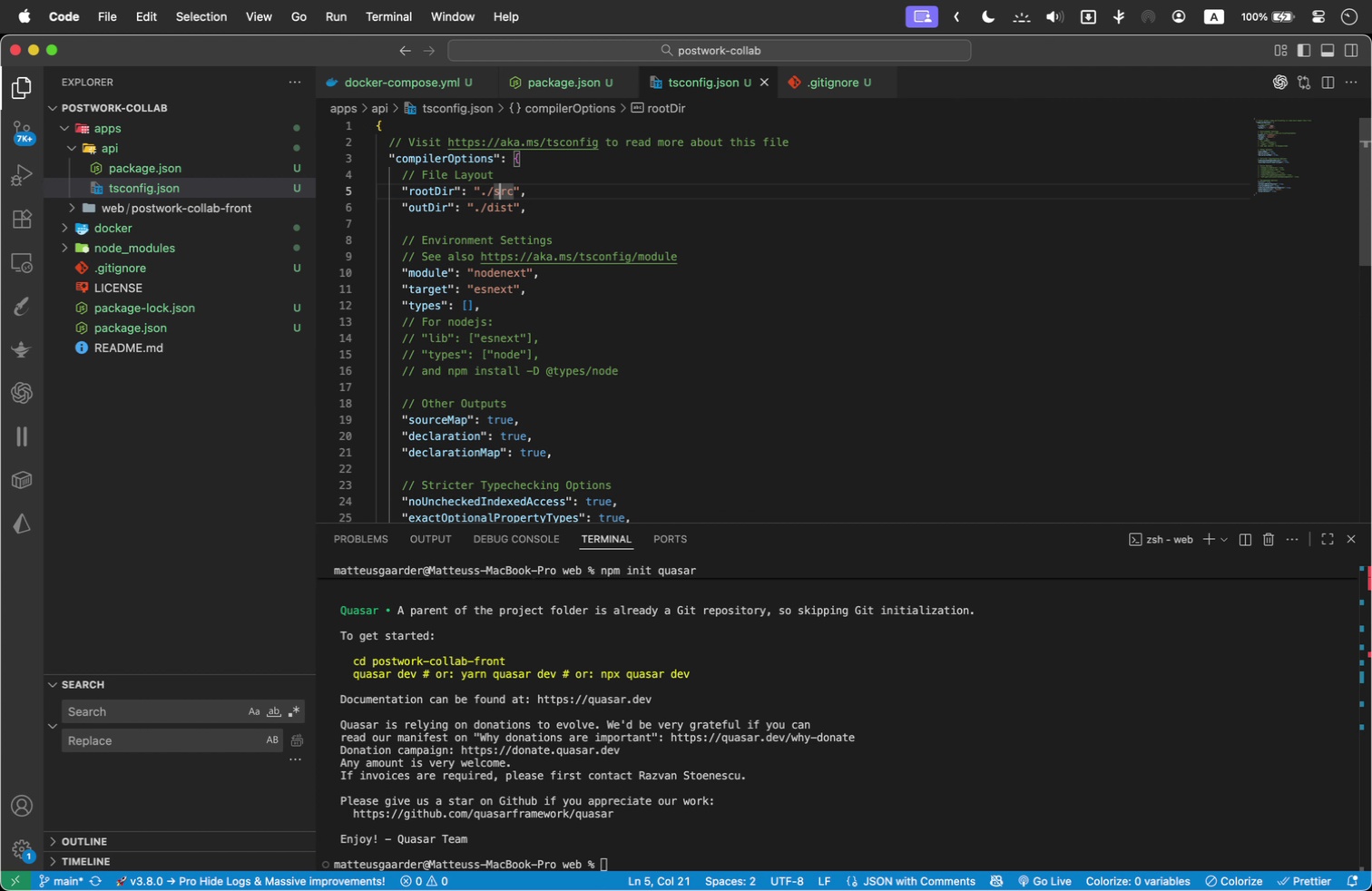 
key(ArrowLeft)
 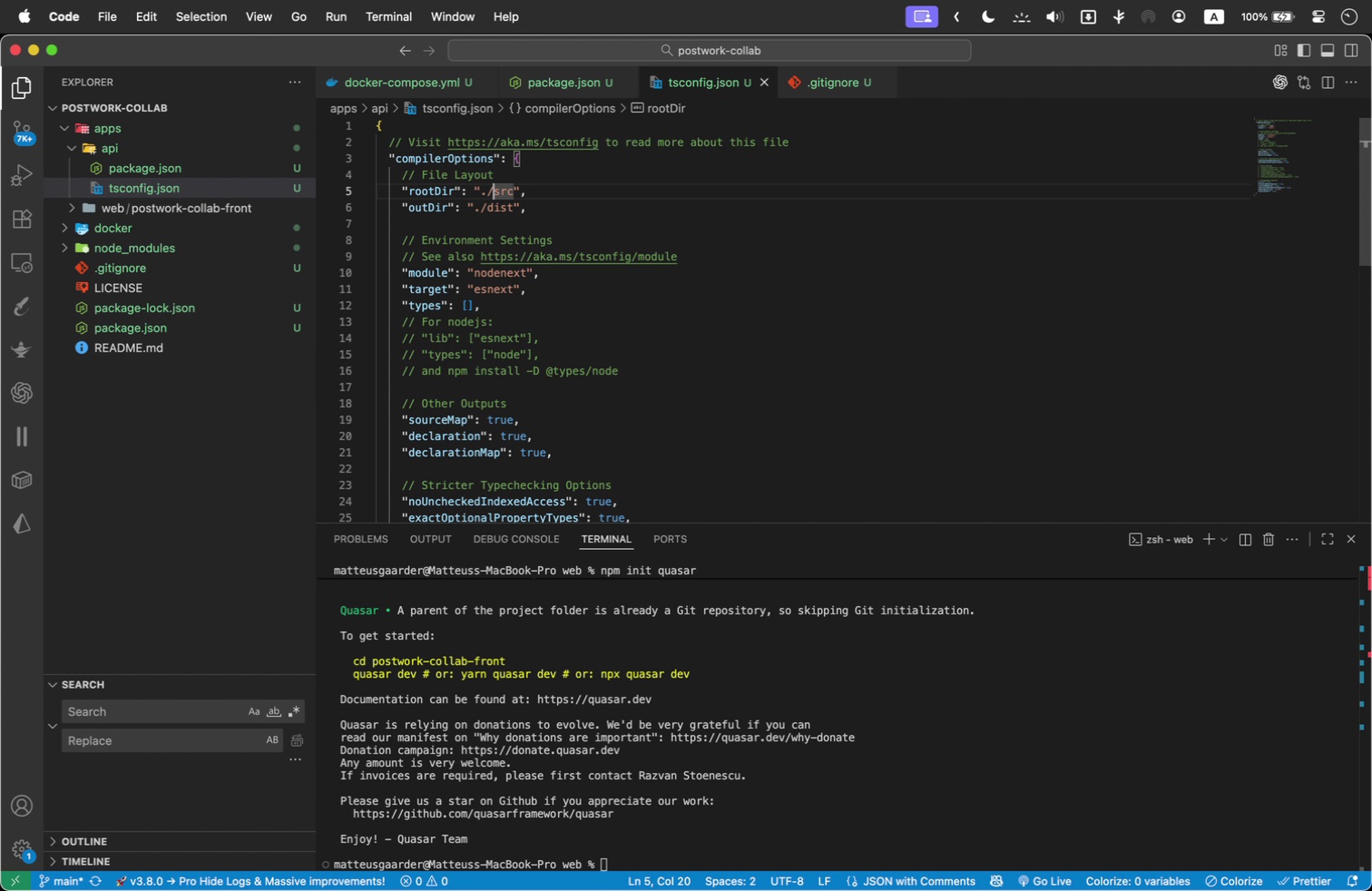 
key(ArrowLeft)
 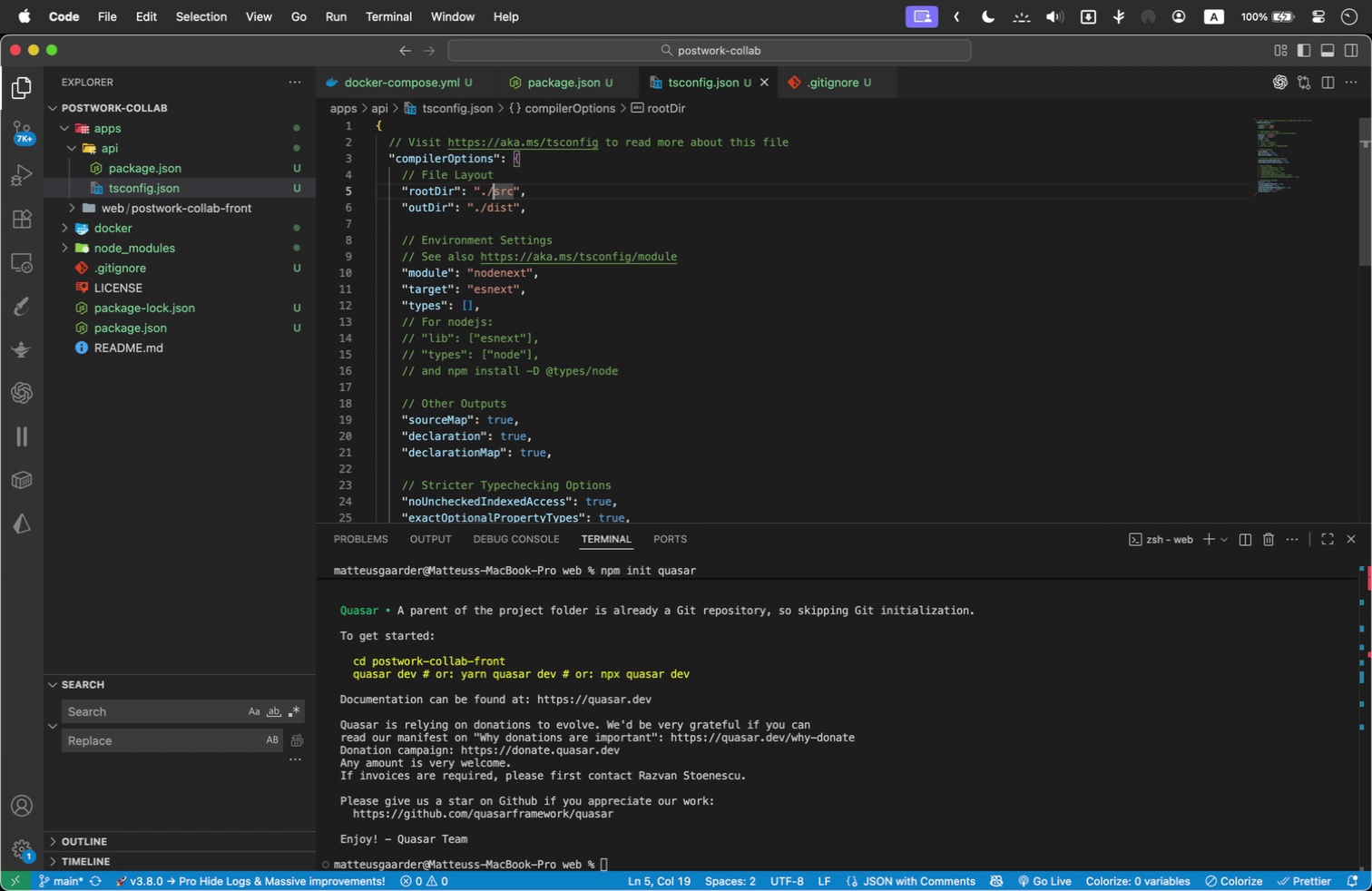 
key(ArrowDown)
 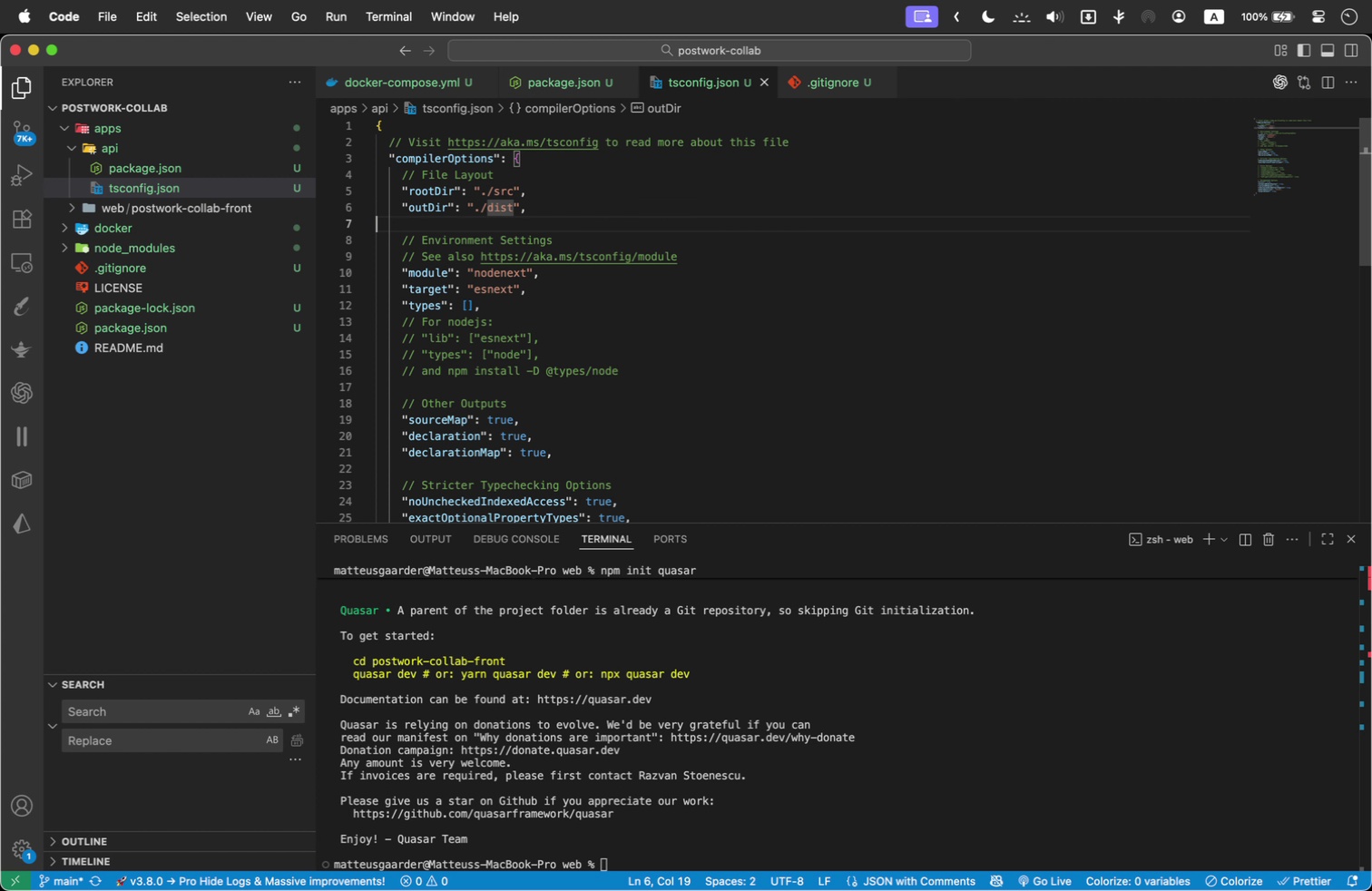 
key(ArrowDown)
 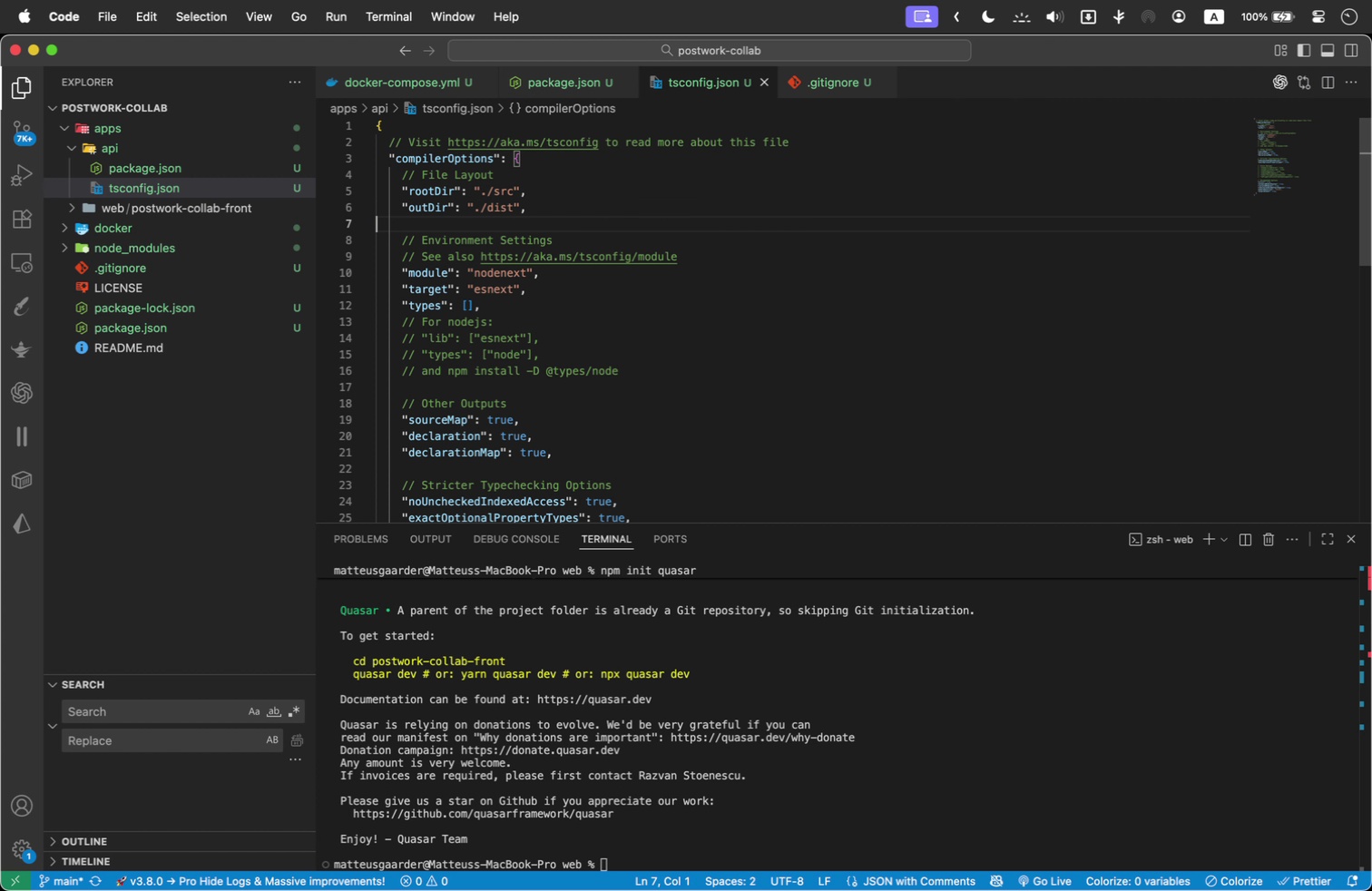 
key(Tab)
type(esModule)
 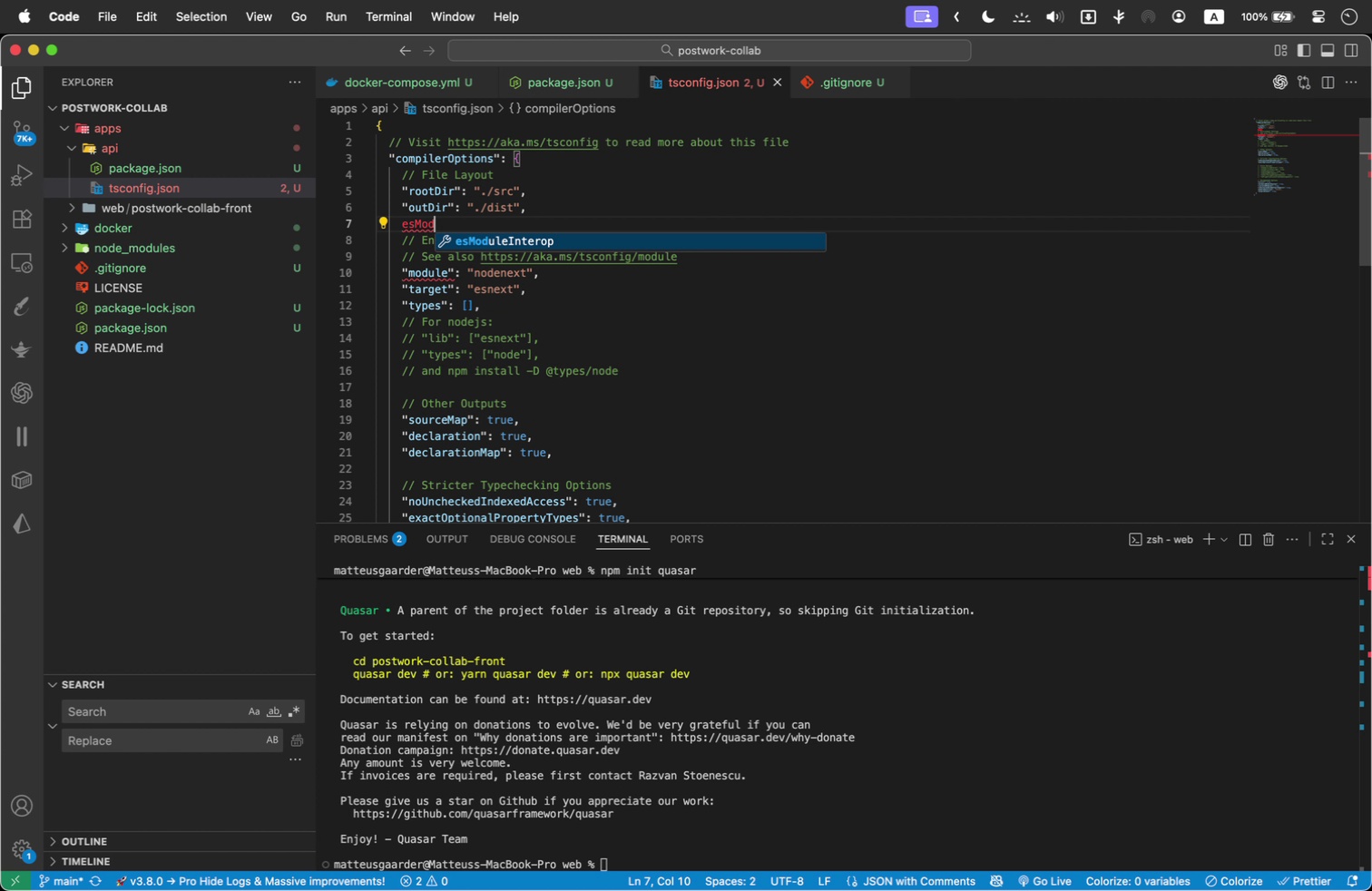 
 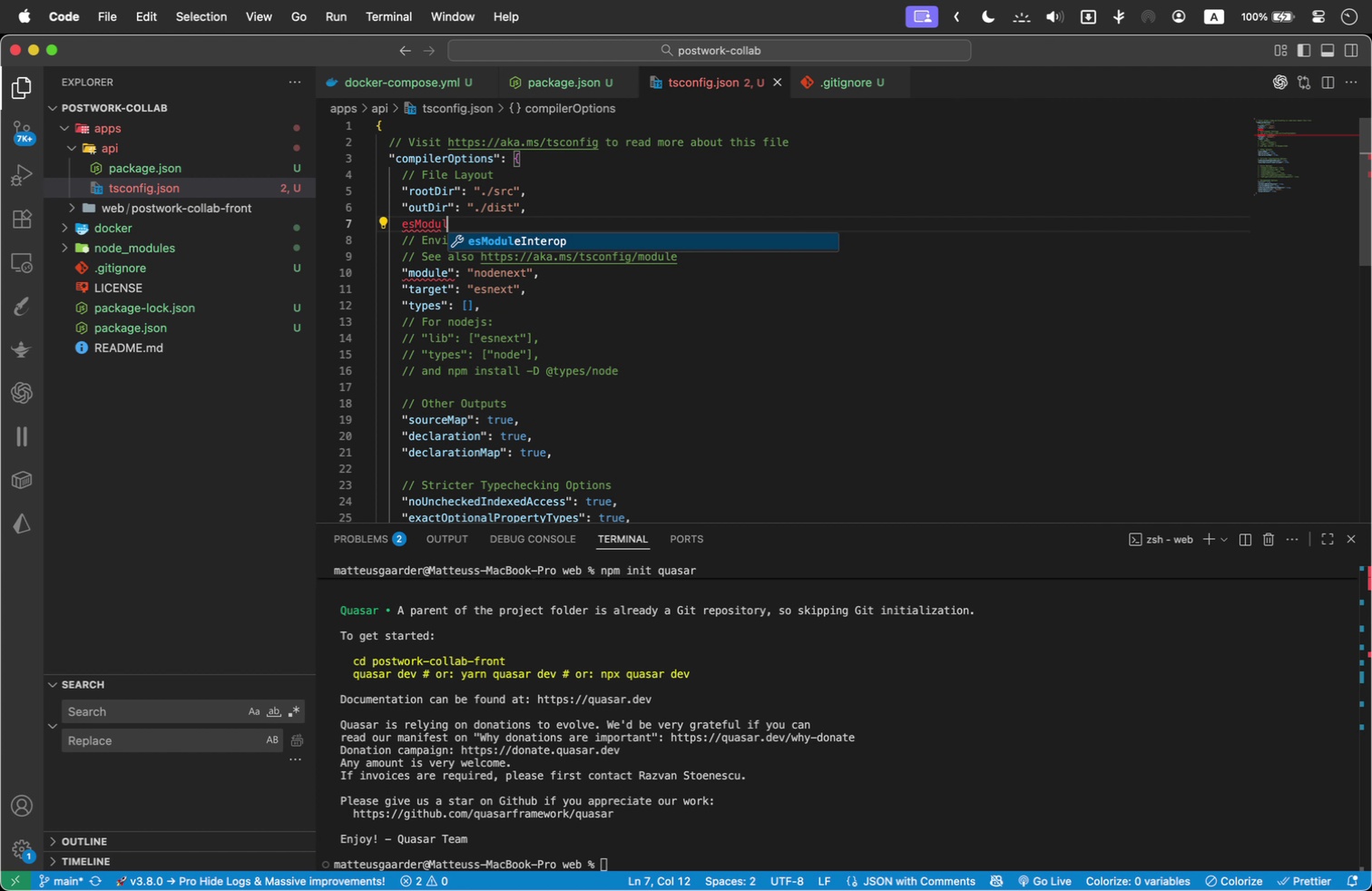 
key(Enter)
 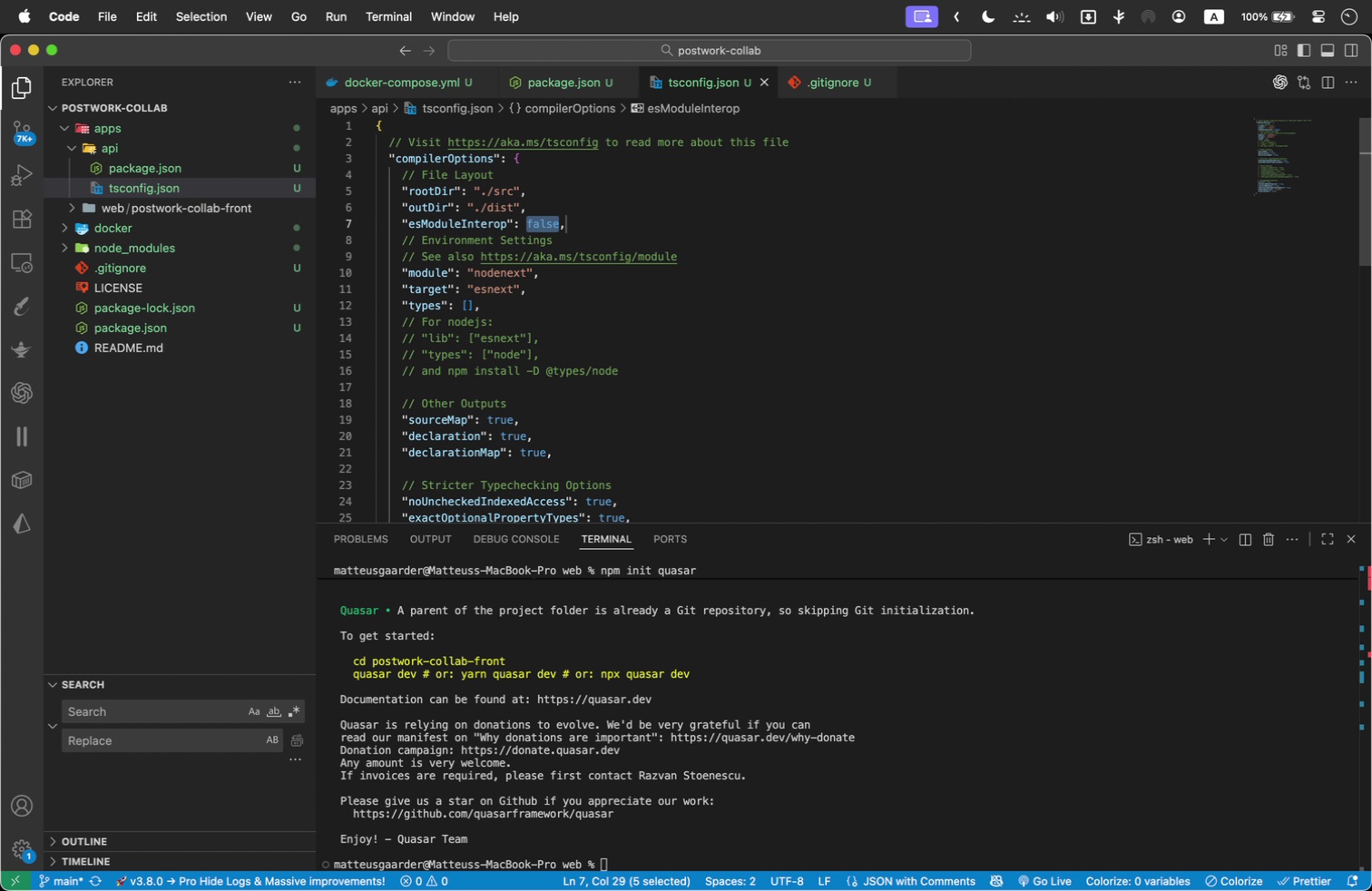 
key(Backspace)
type(true)
 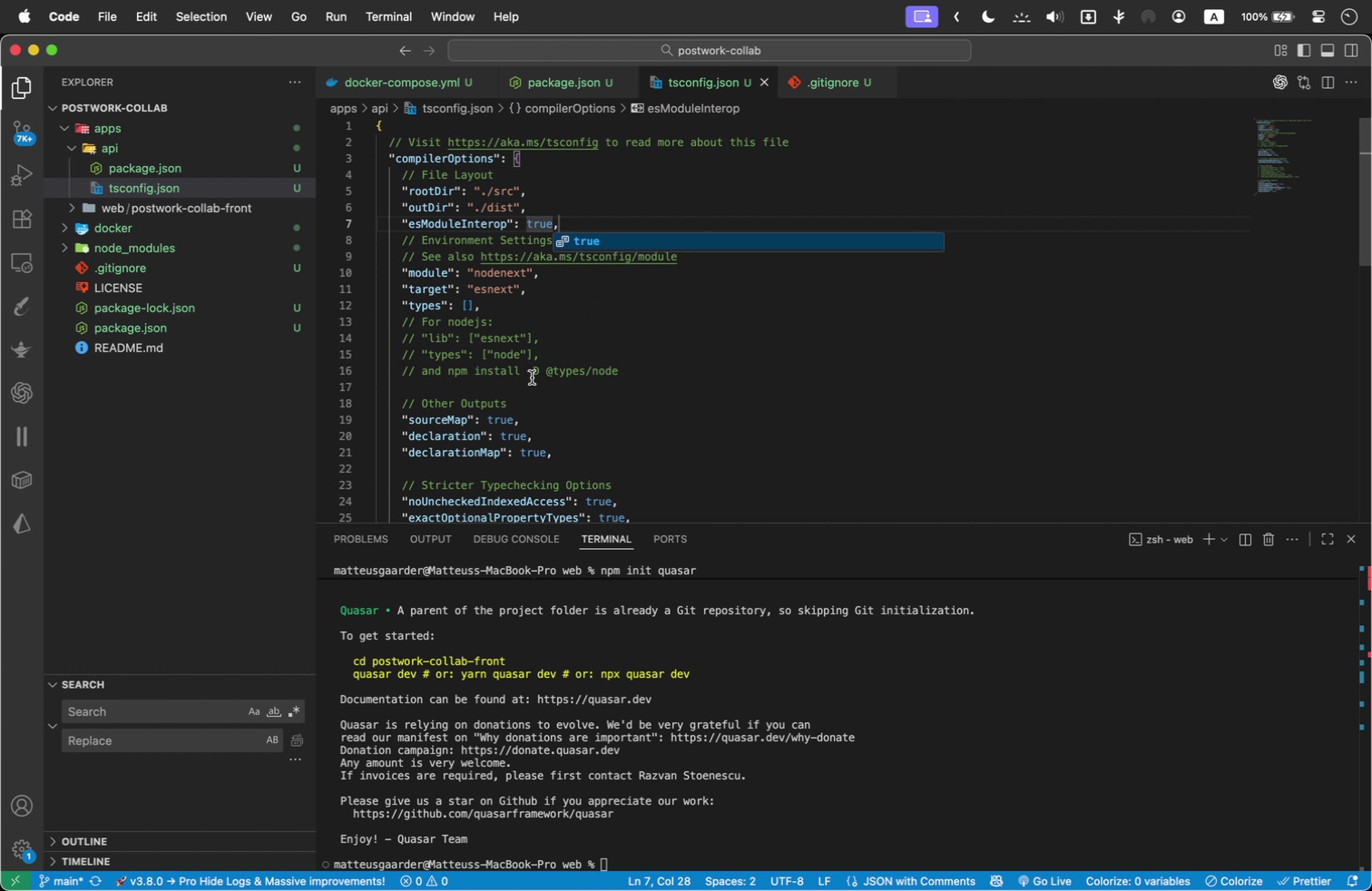 
left_click([525, 413])
 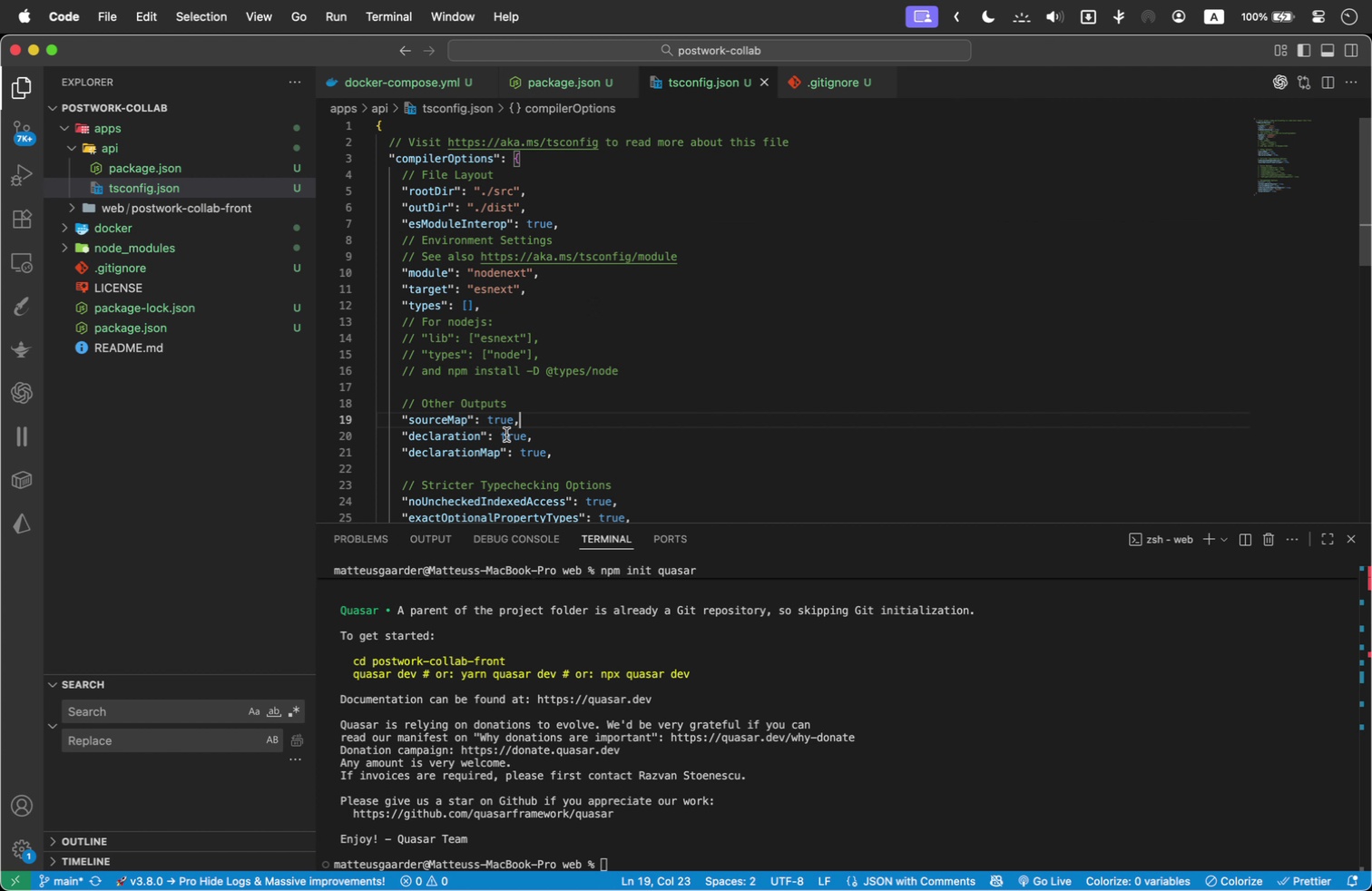 
scroll: coordinate [532, 324], scroll_direction: down, amount: 1.0
 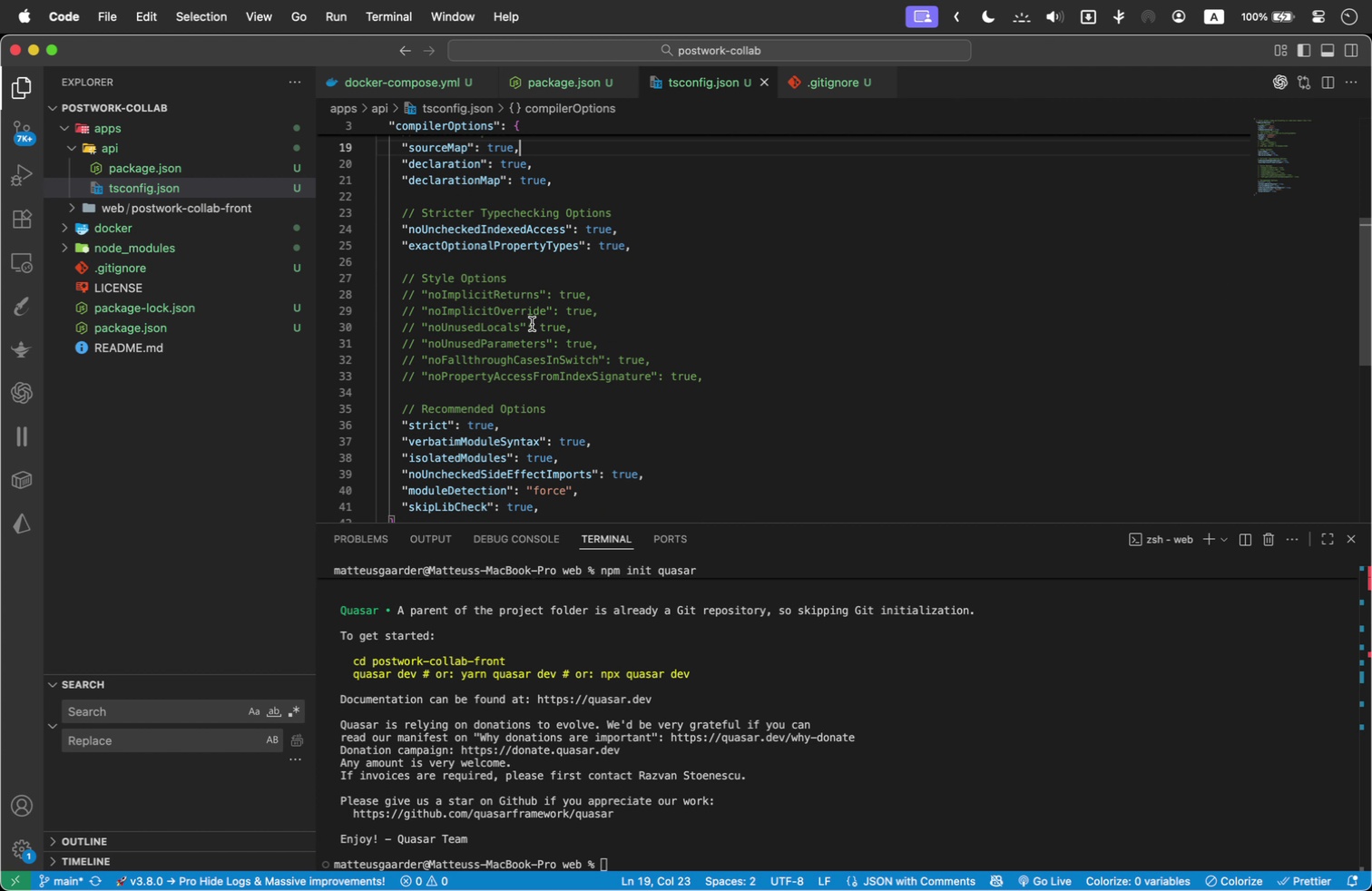 
wait(6.14)
 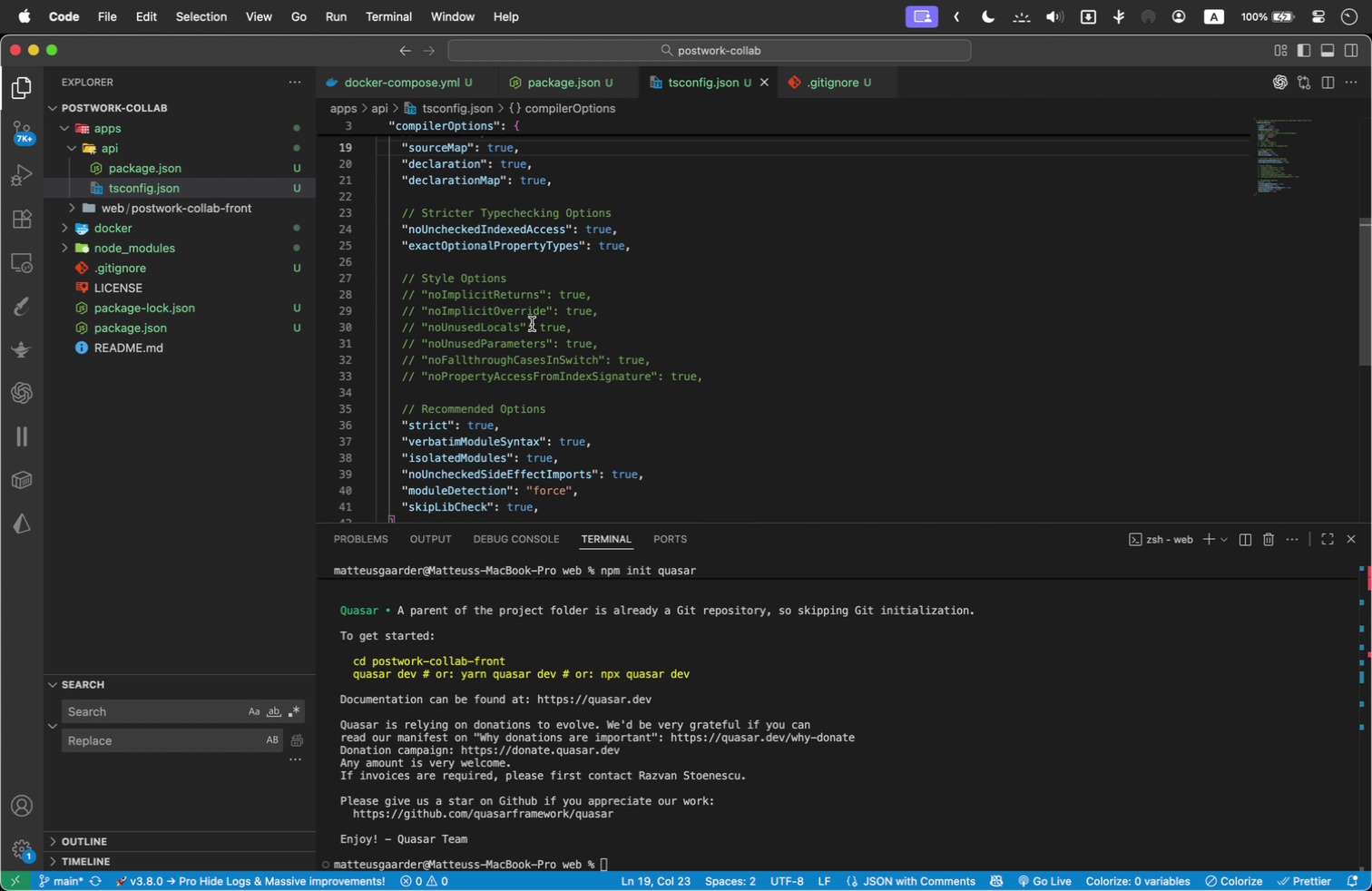 
scroll: coordinate [534, 425], scroll_direction: down, amount: 1.0
 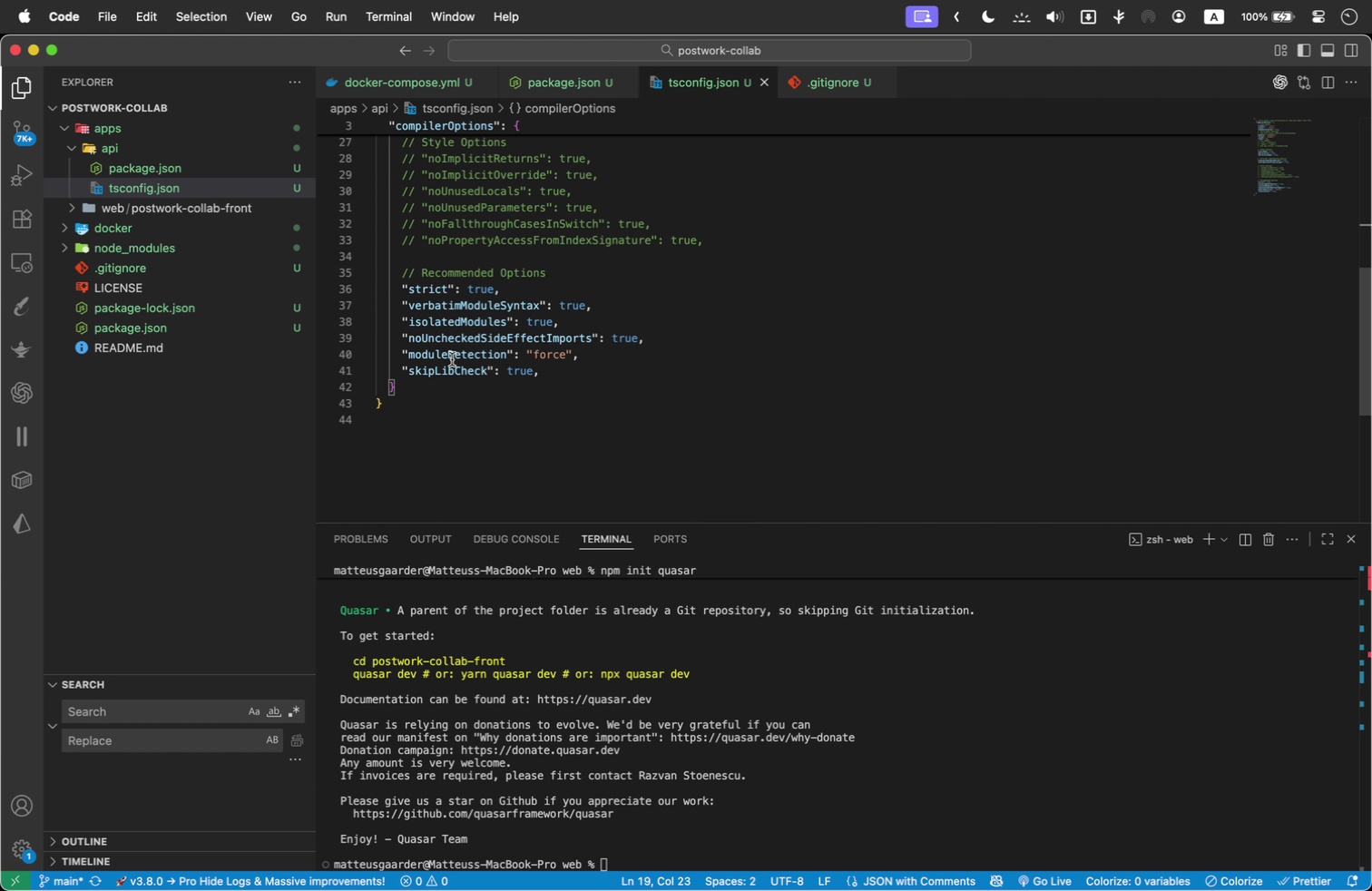 
left_click_drag(start_coordinate=[602, 350], to_coordinate=[347, 353])
 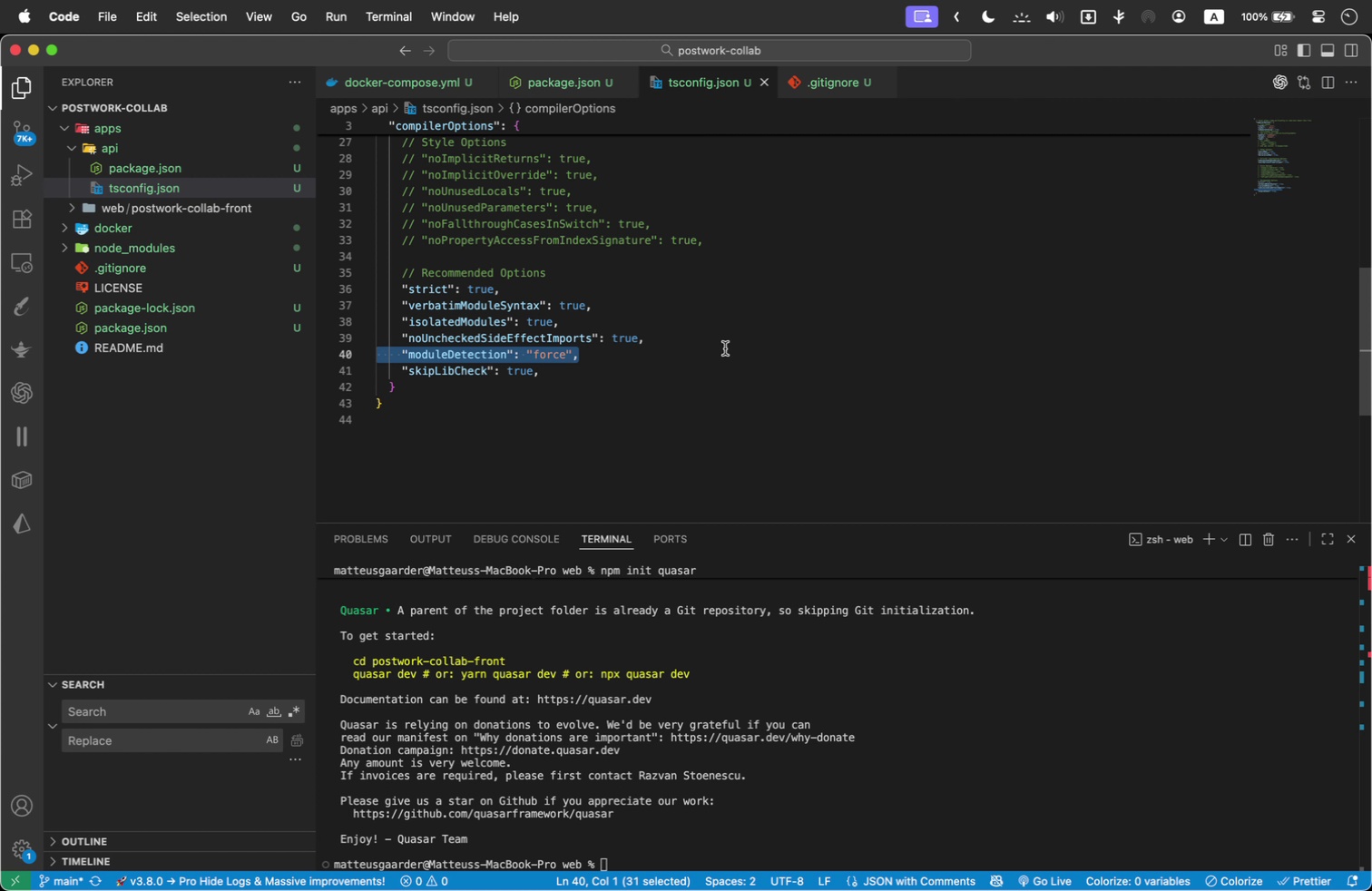 
key(Backspace)
 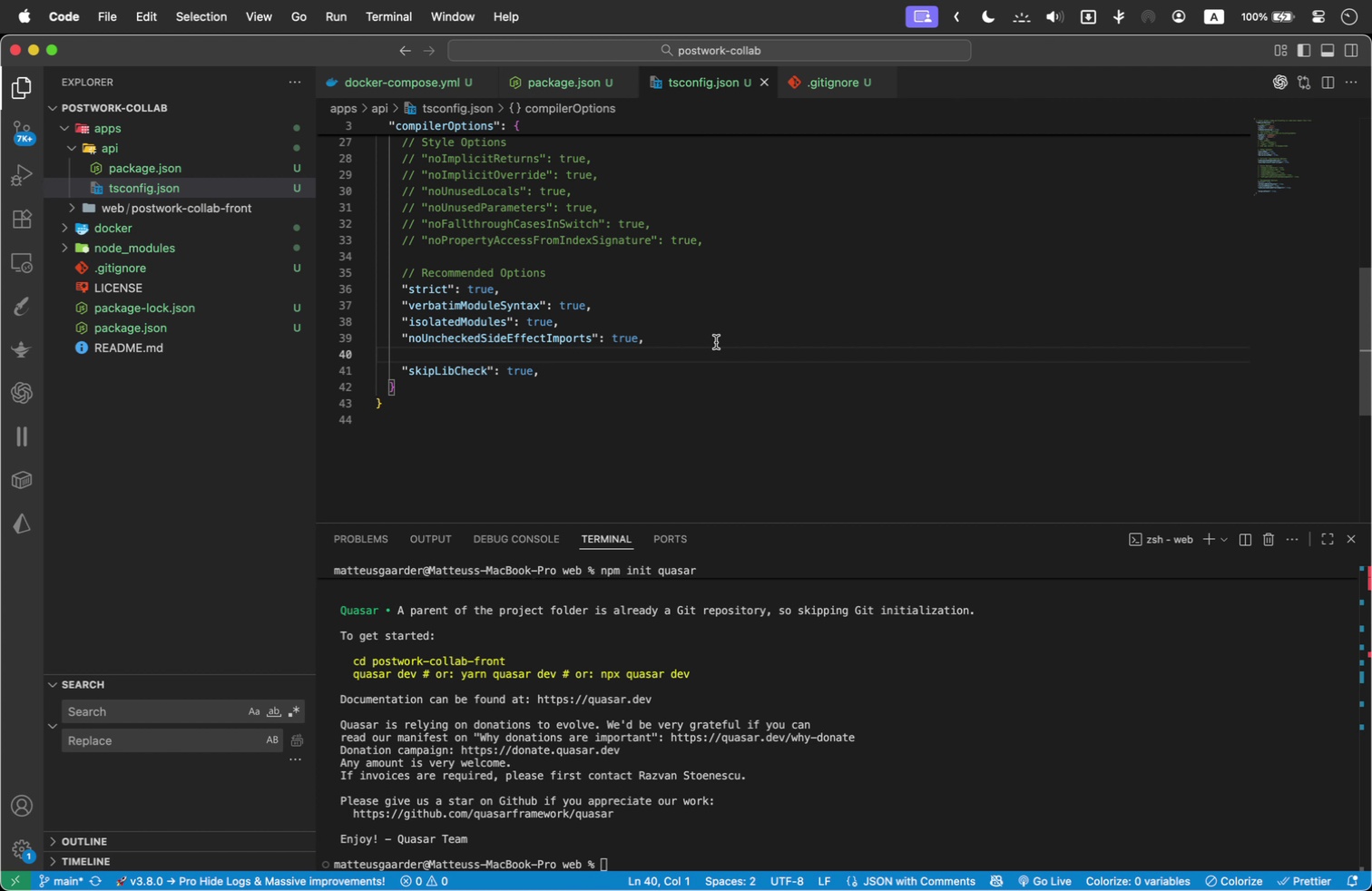 
left_click_drag(start_coordinate=[668, 340], to_coordinate=[336, 328])
 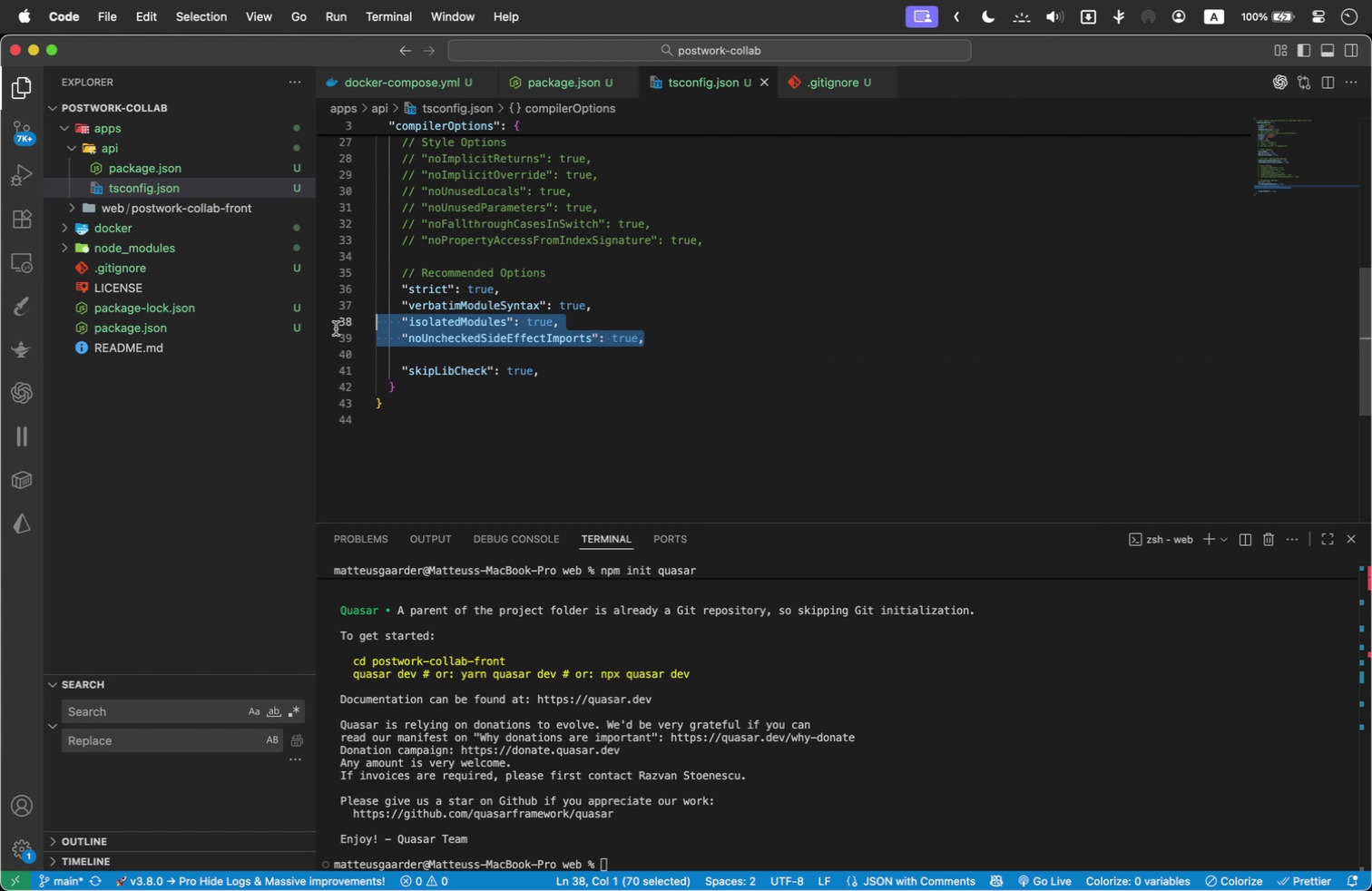 
left_click([632, 340])
 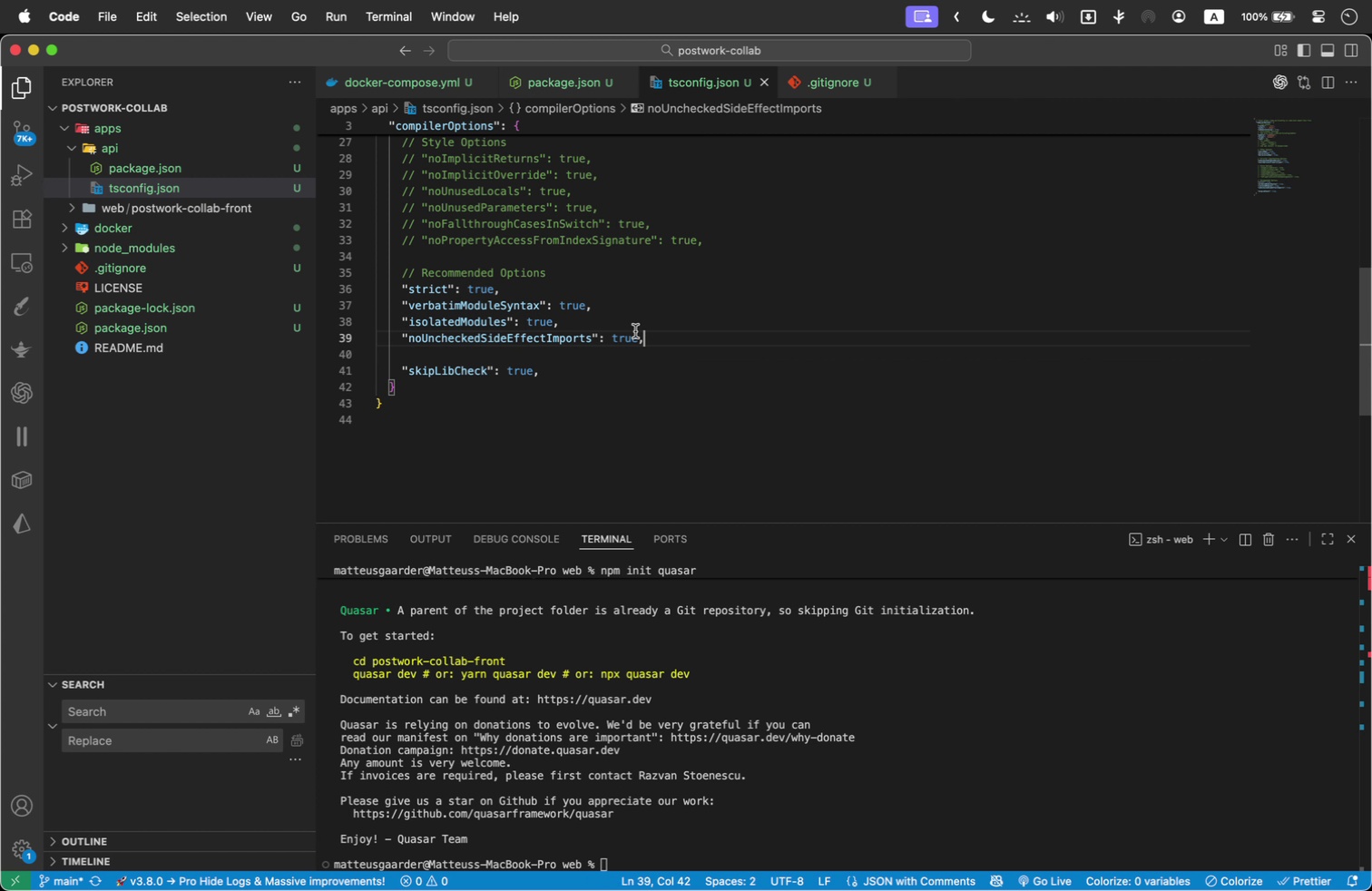 
left_click_drag(start_coordinate=[670, 335], to_coordinate=[336, 337])
 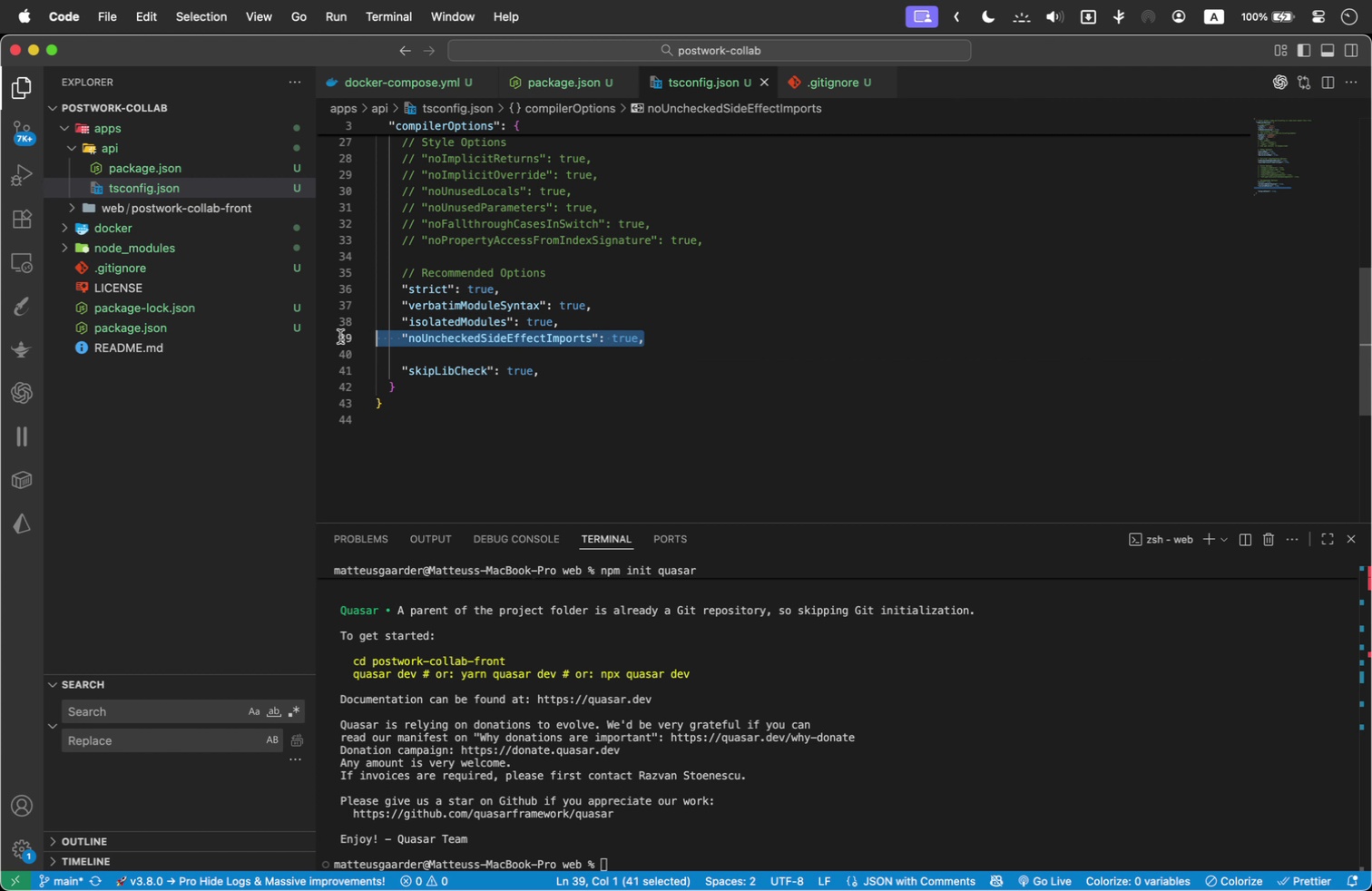 
key(Meta+Slash)
 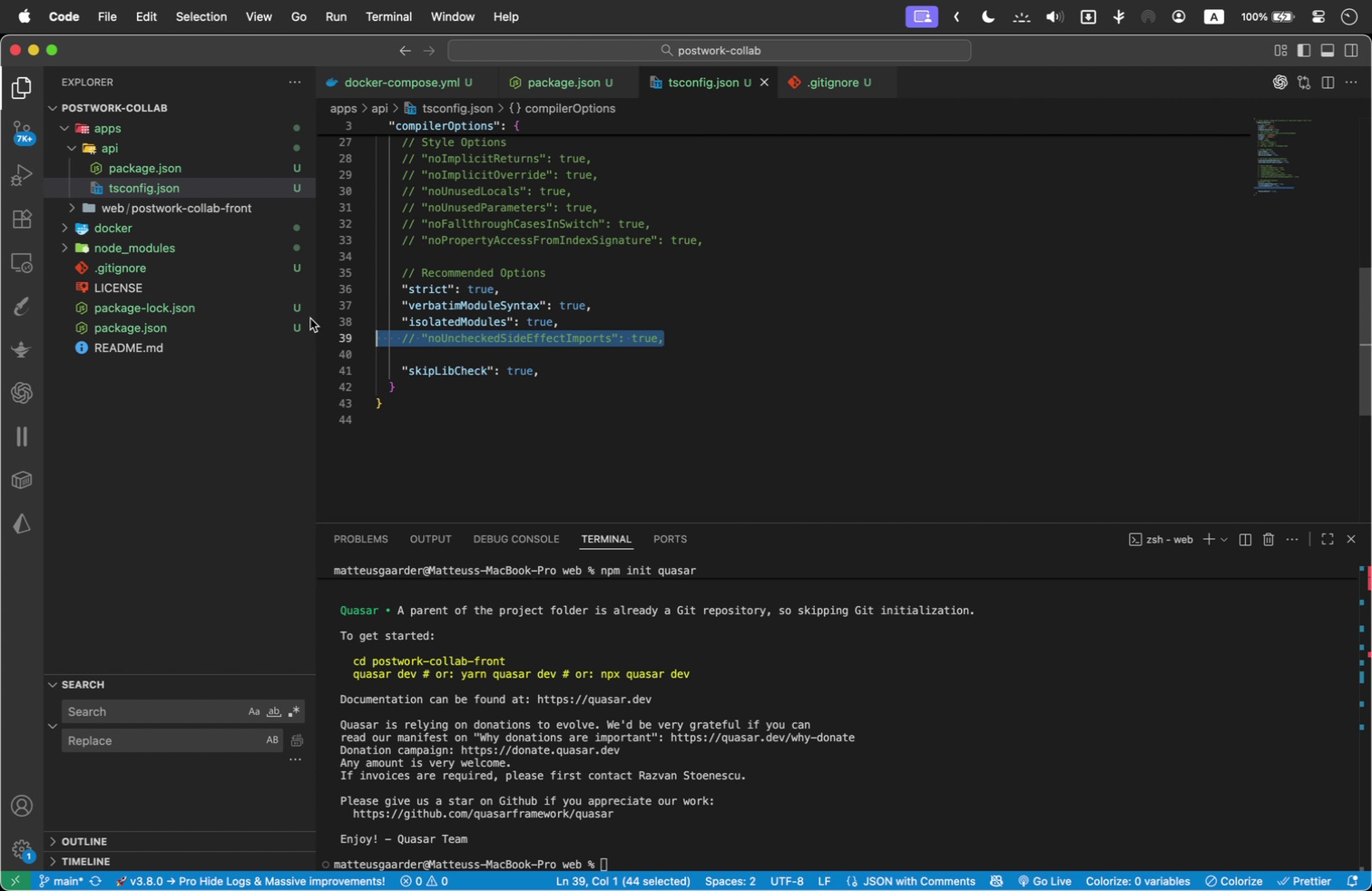 
wait(5.46)
 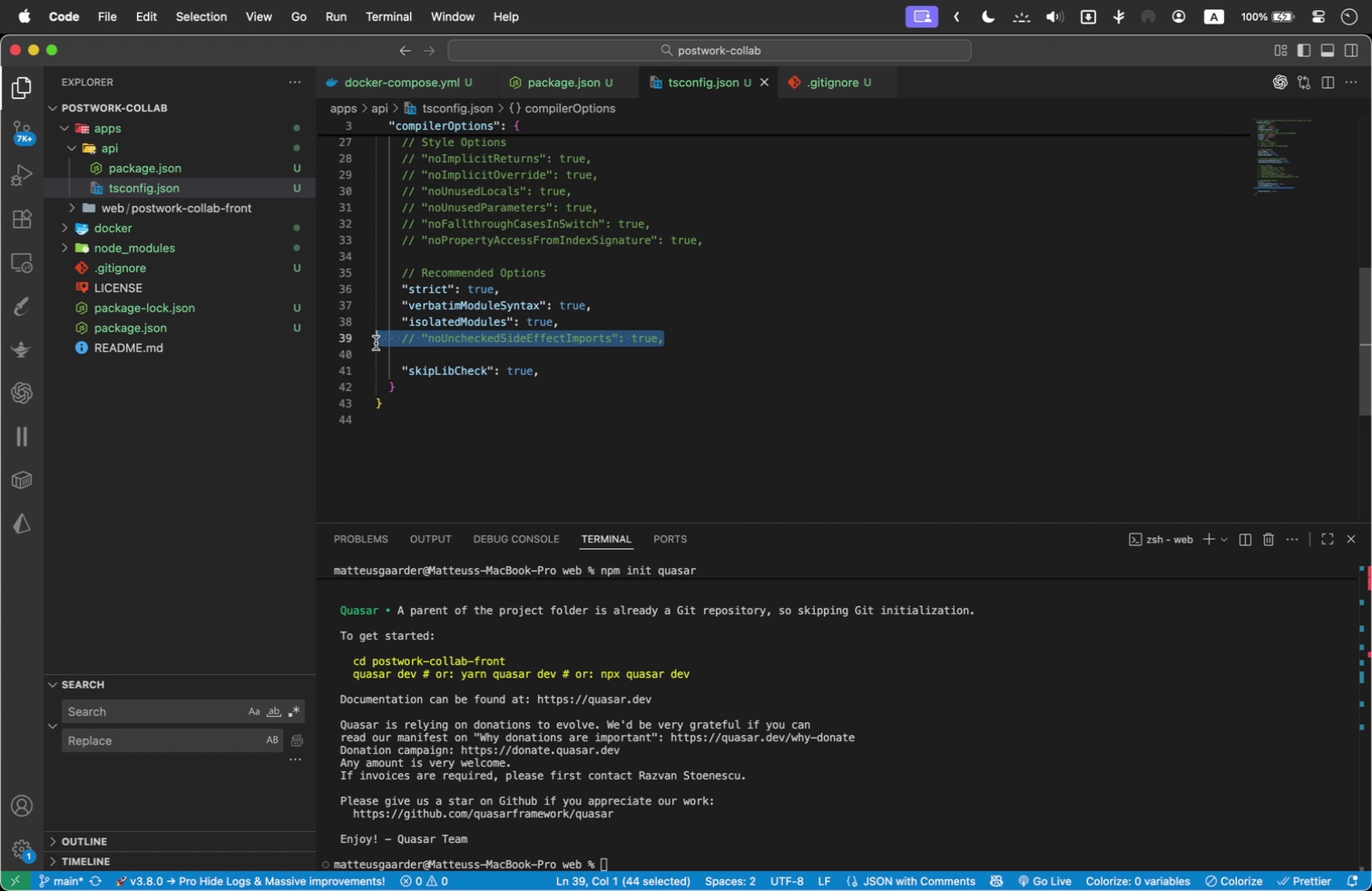 
left_click([847, 799])
 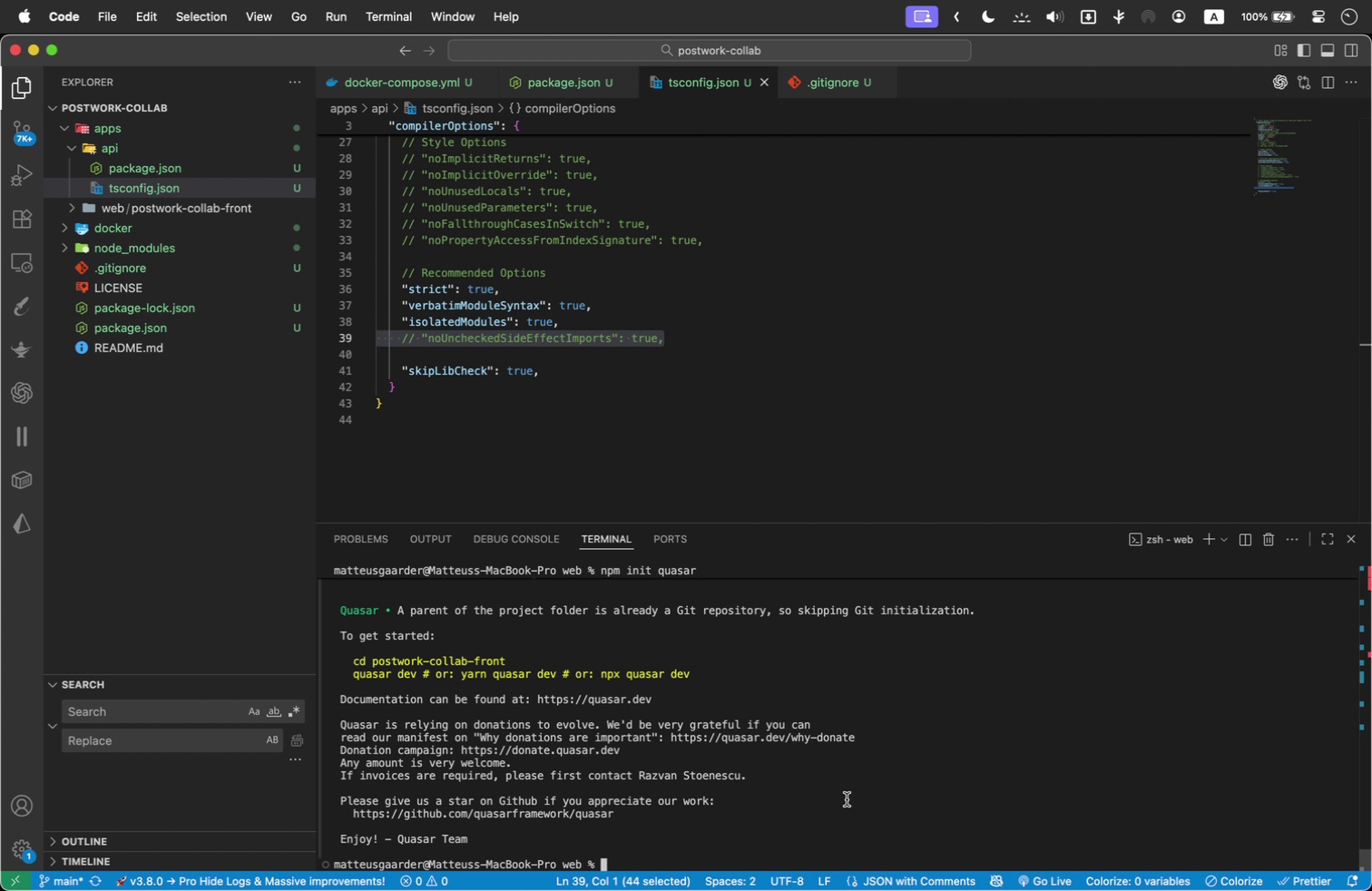 
type(cd ..)
 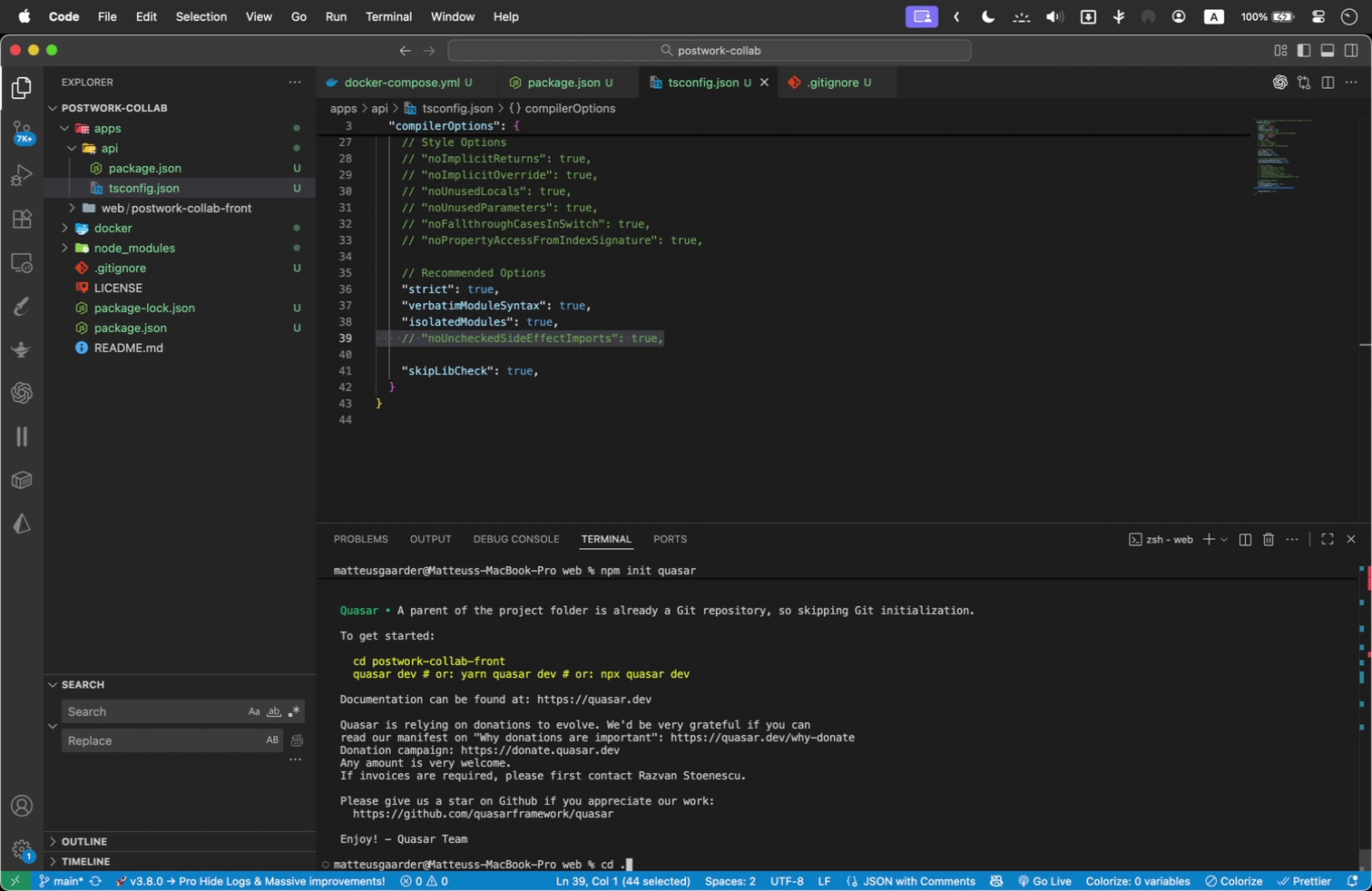 
key(Enter)
 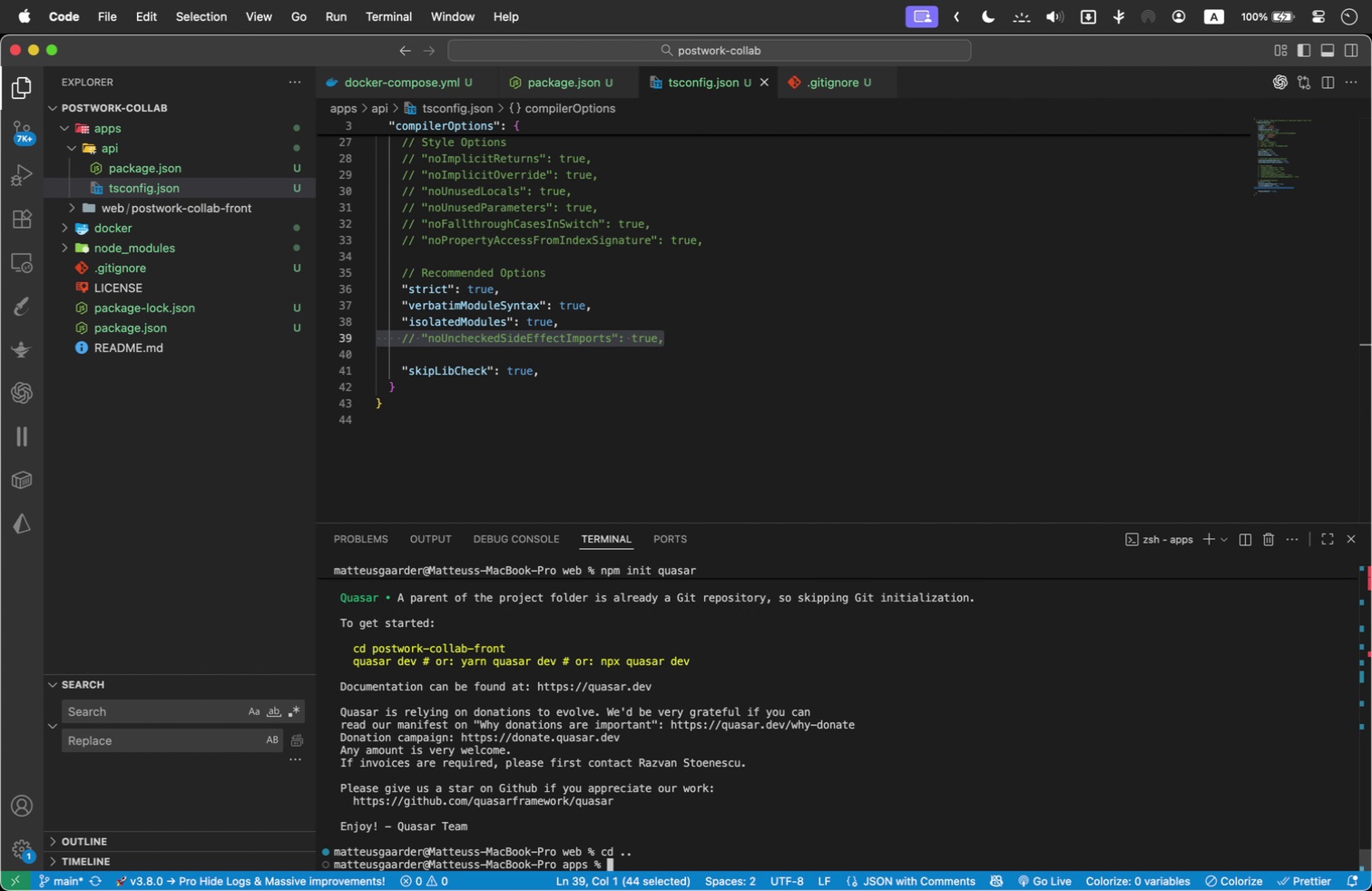 
type(cd ap)
key(Tab)
 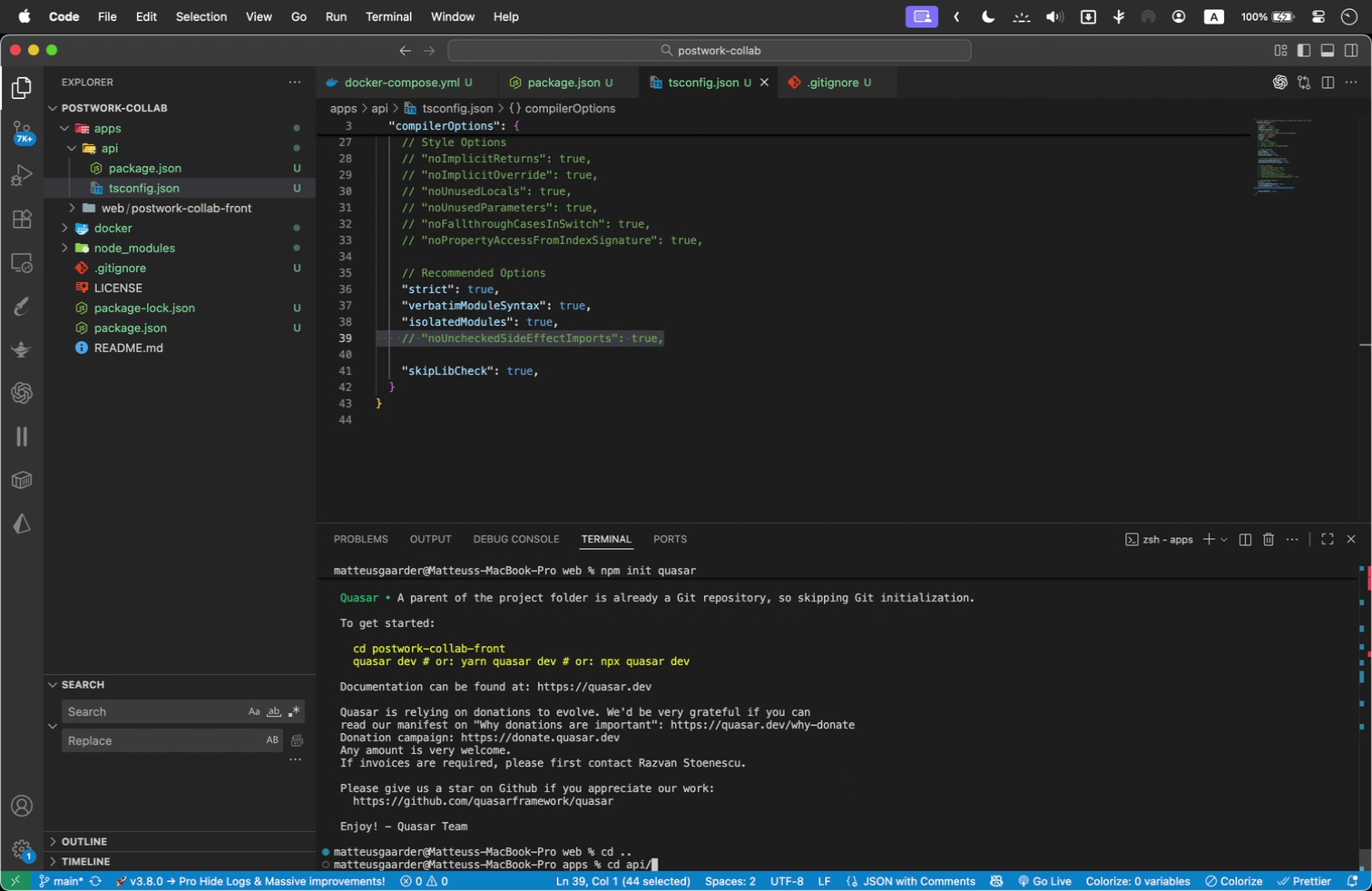 
key(Enter)
 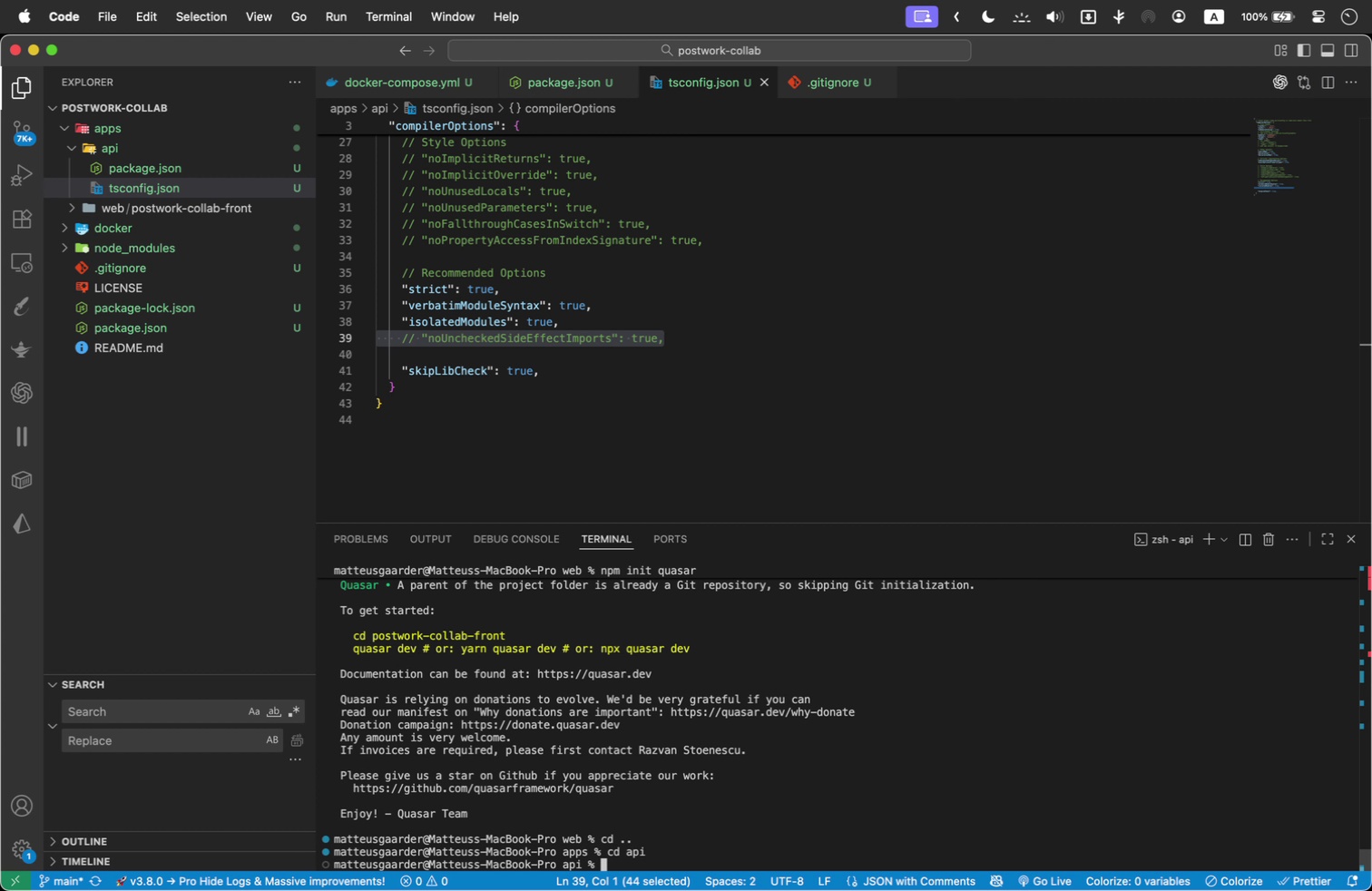 
type(npm i)
 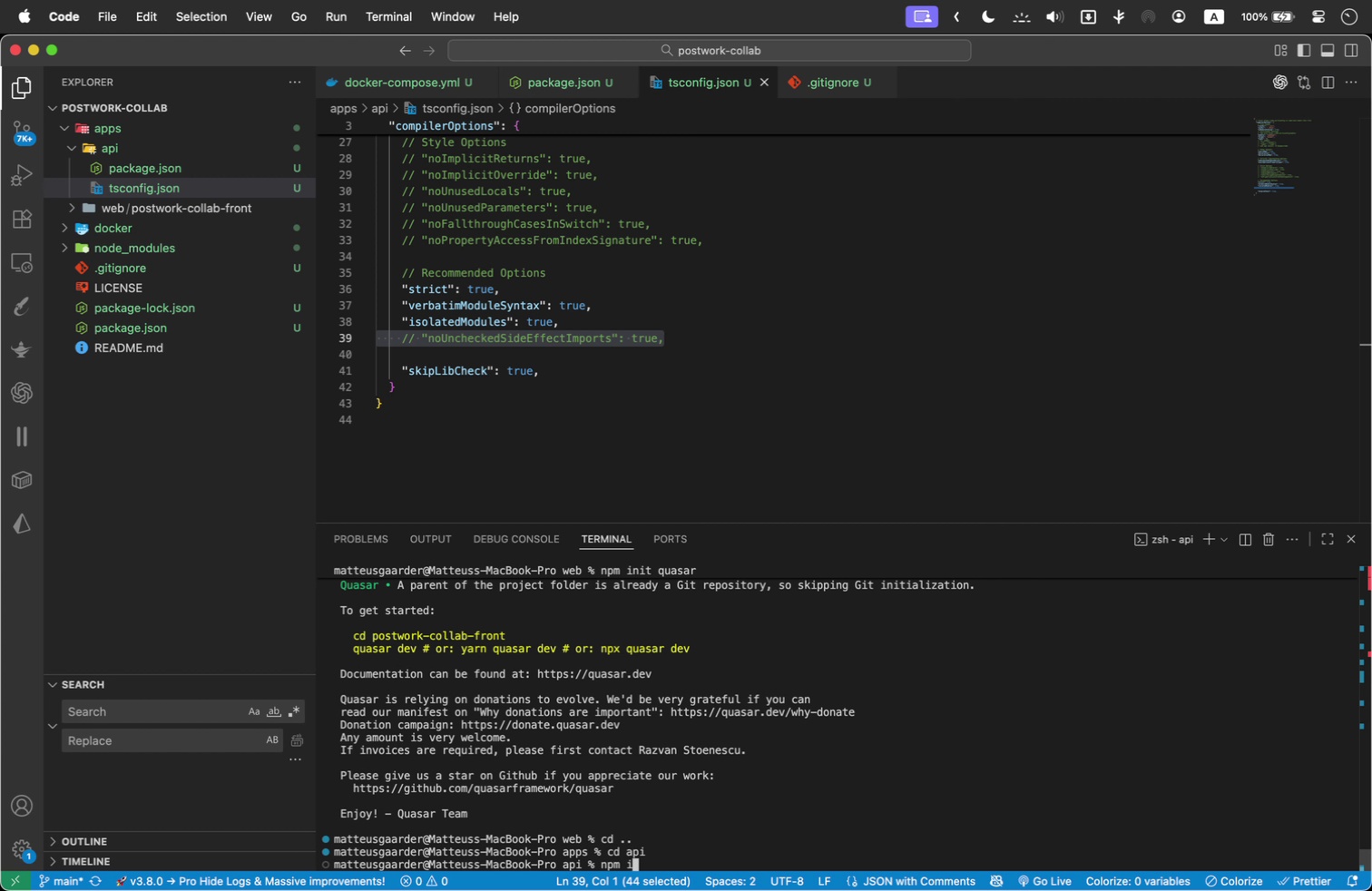 
key(Enter)
 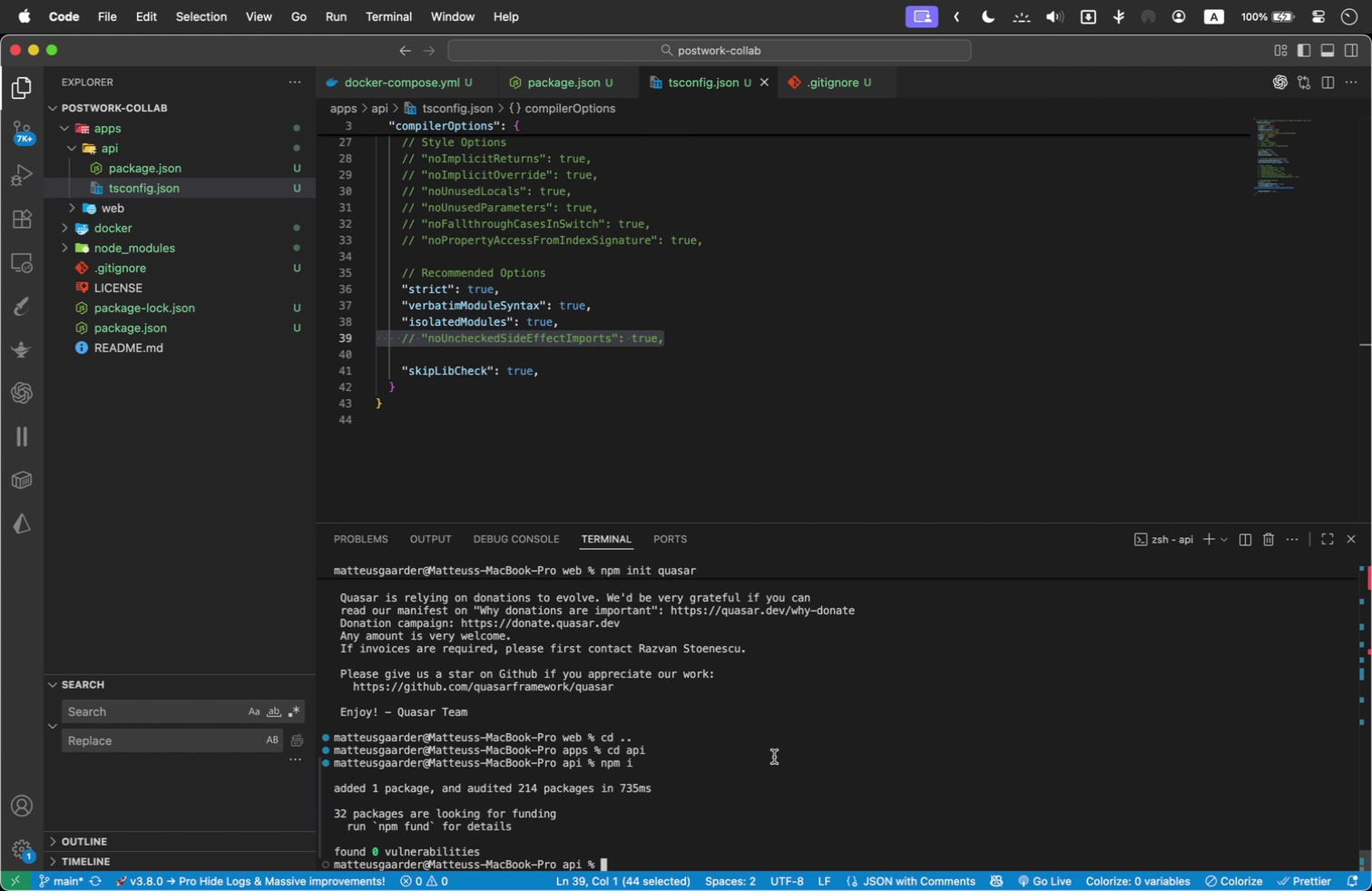 
wait(23.2)
 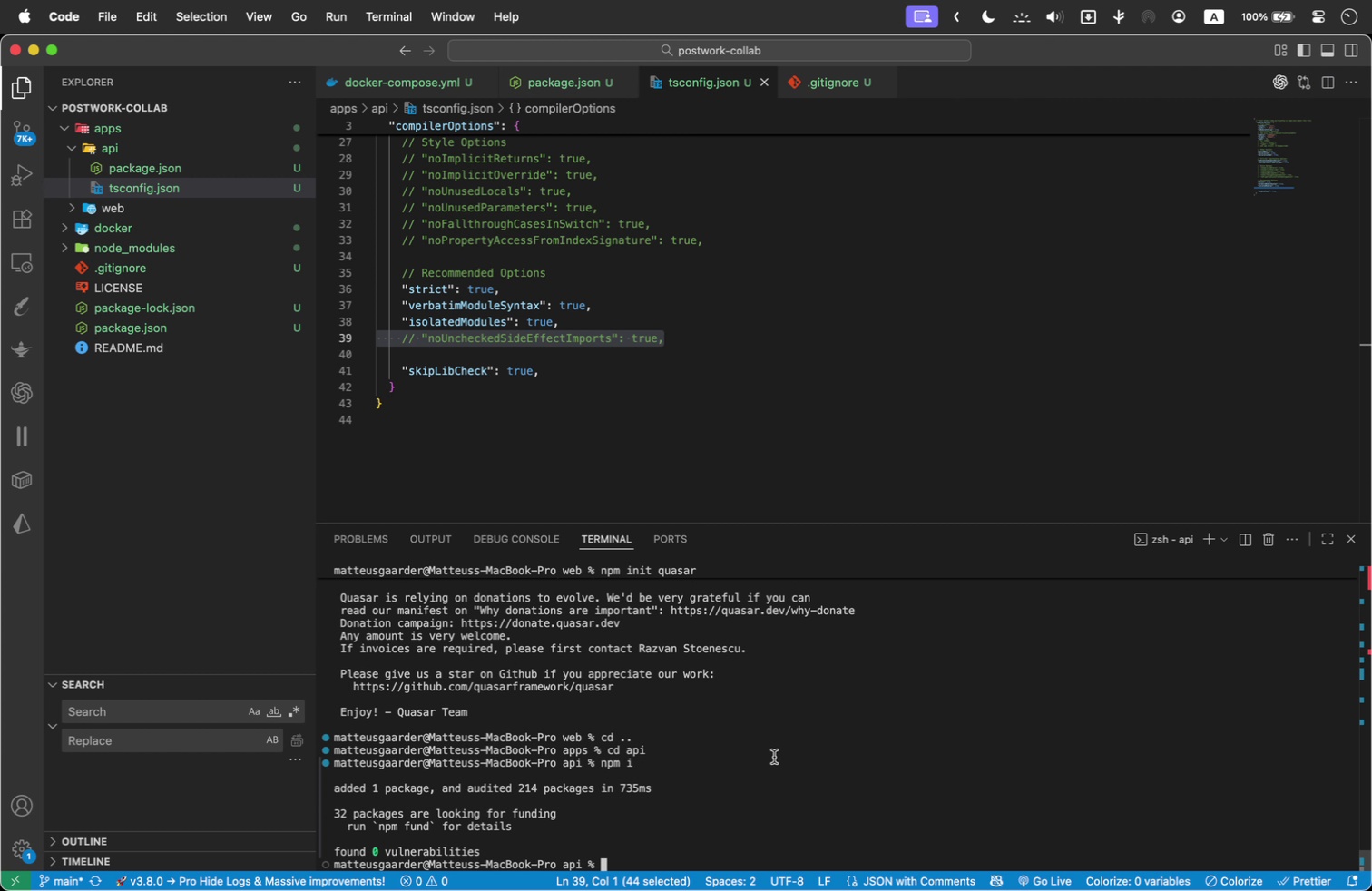 
left_click([917, 701])
 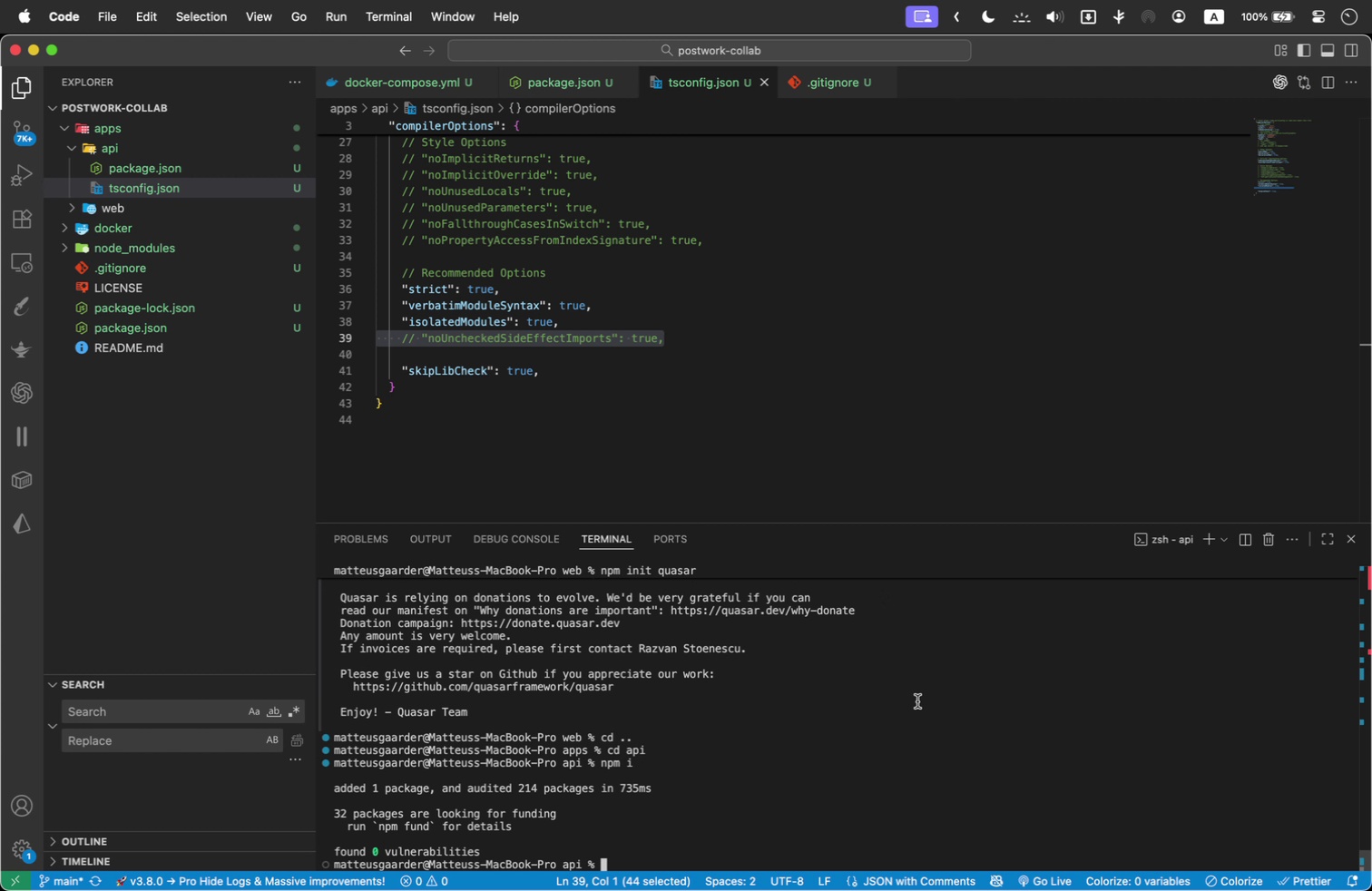 
type(cd ..)
 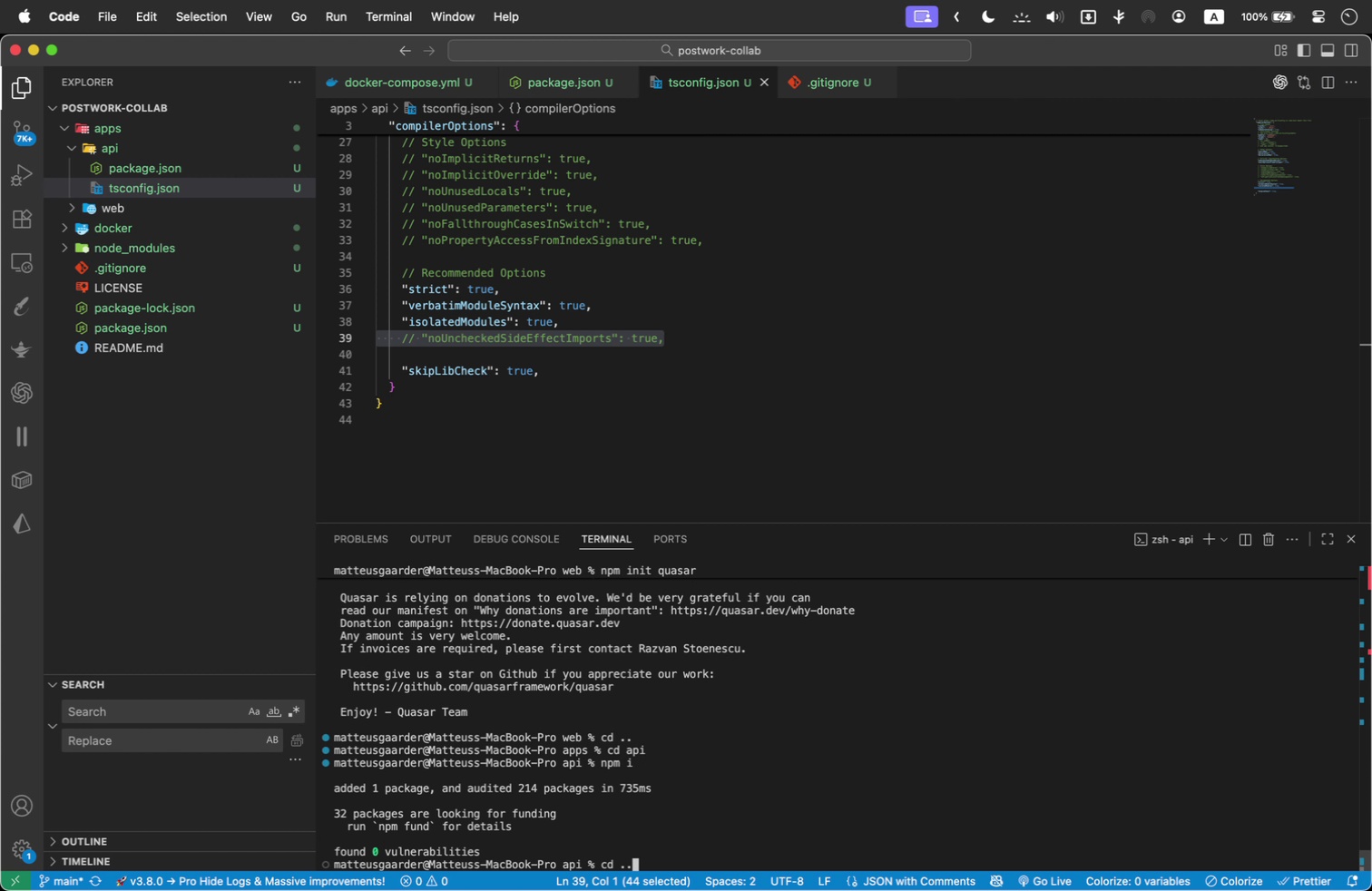 
key(Enter)
 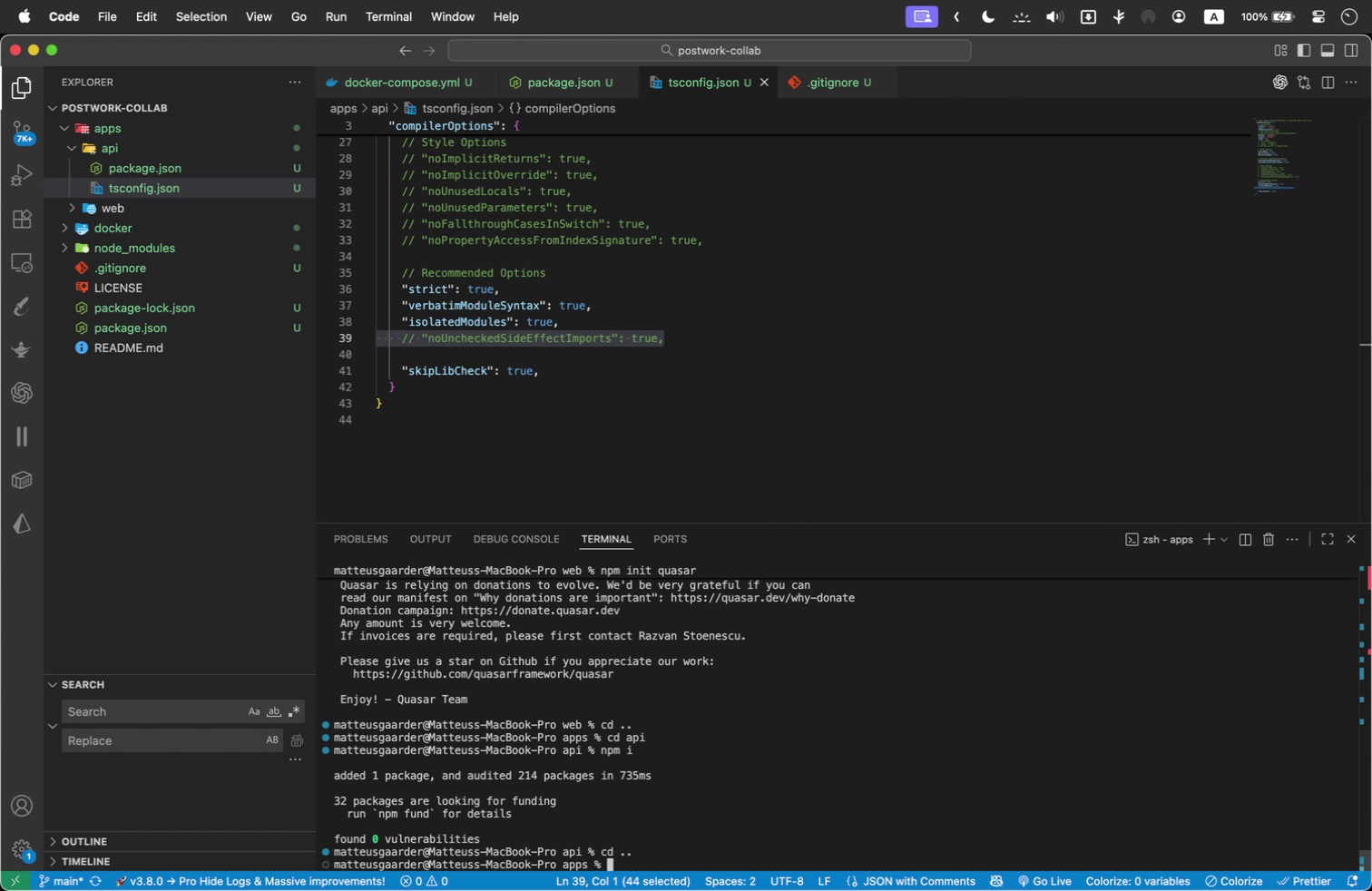 
type(npm i -D prisma)
 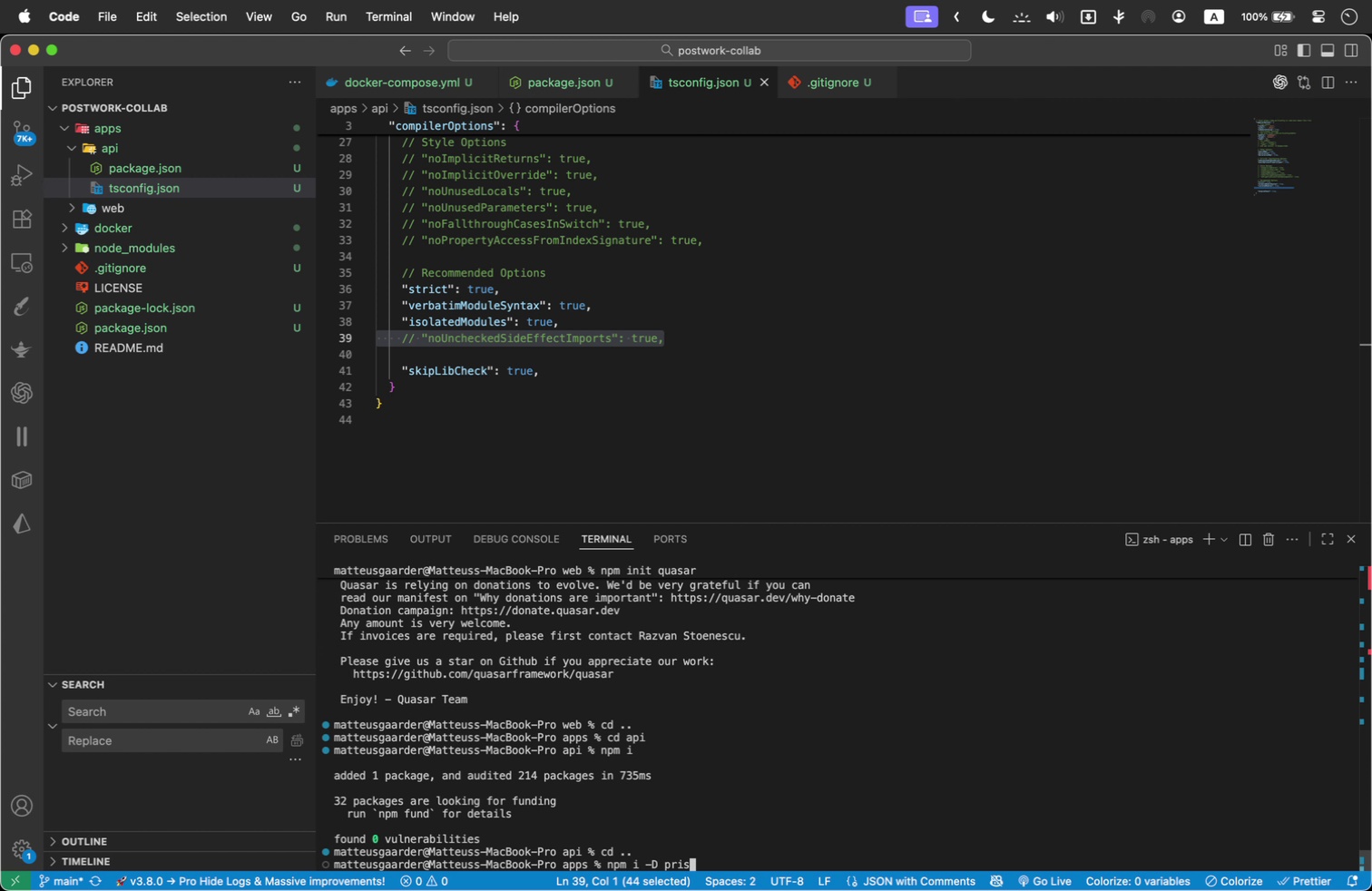 
left_click([169, 325])
 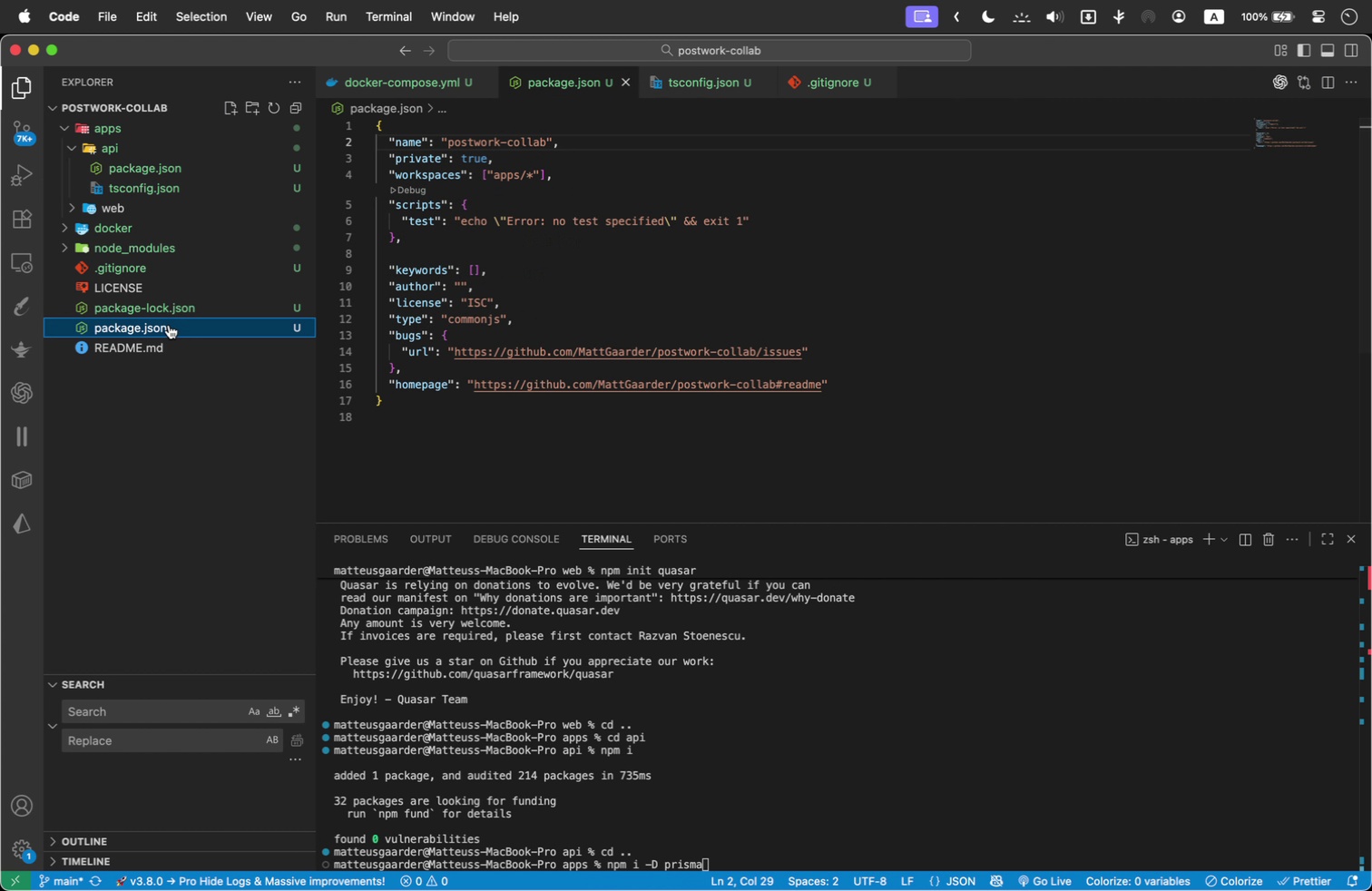 
scroll: coordinate [534, 295], scroll_direction: up, amount: 2.0
 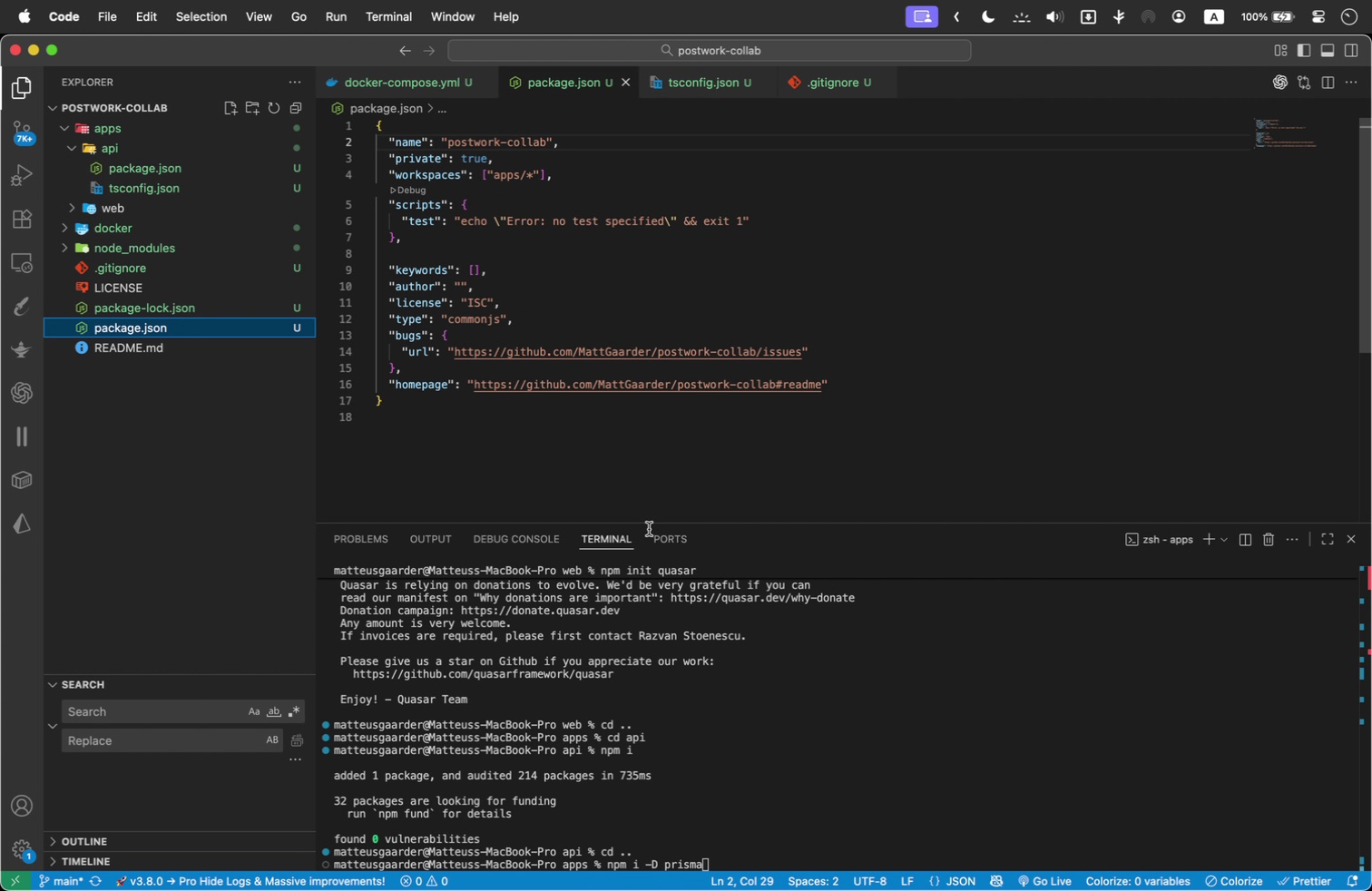 
left_click([866, 747])
 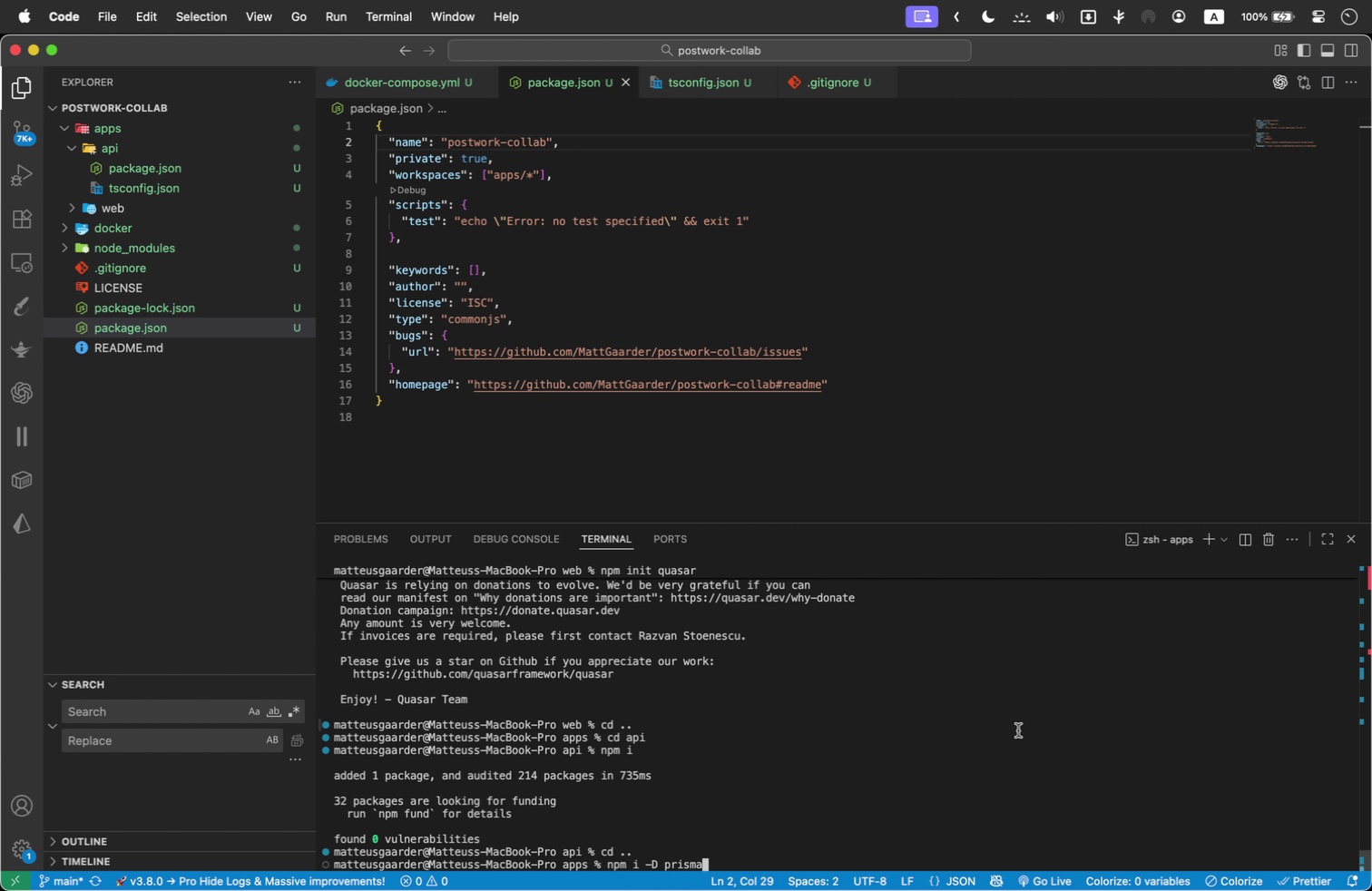 
key(Enter)
 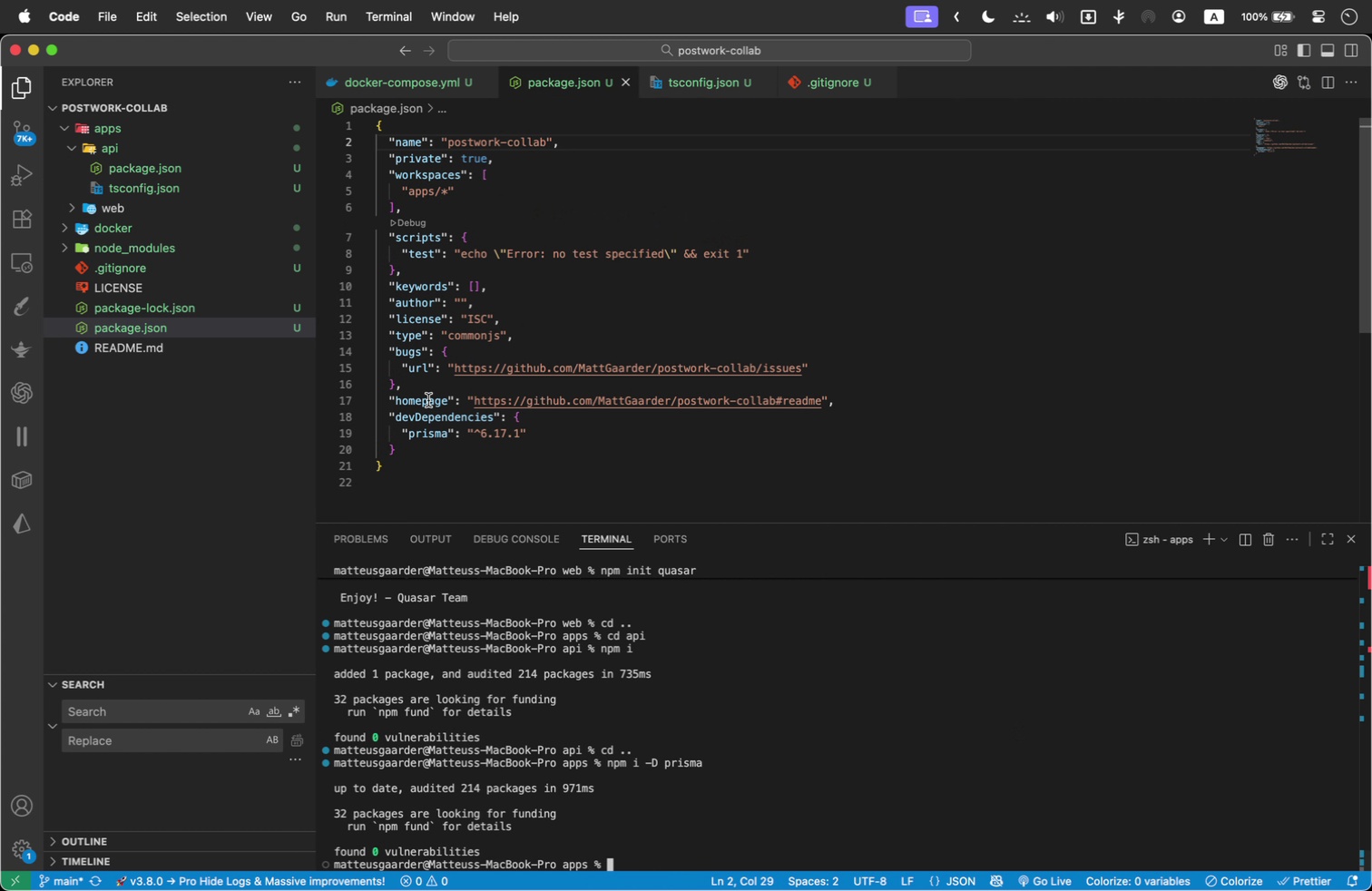 
wait(8.5)
 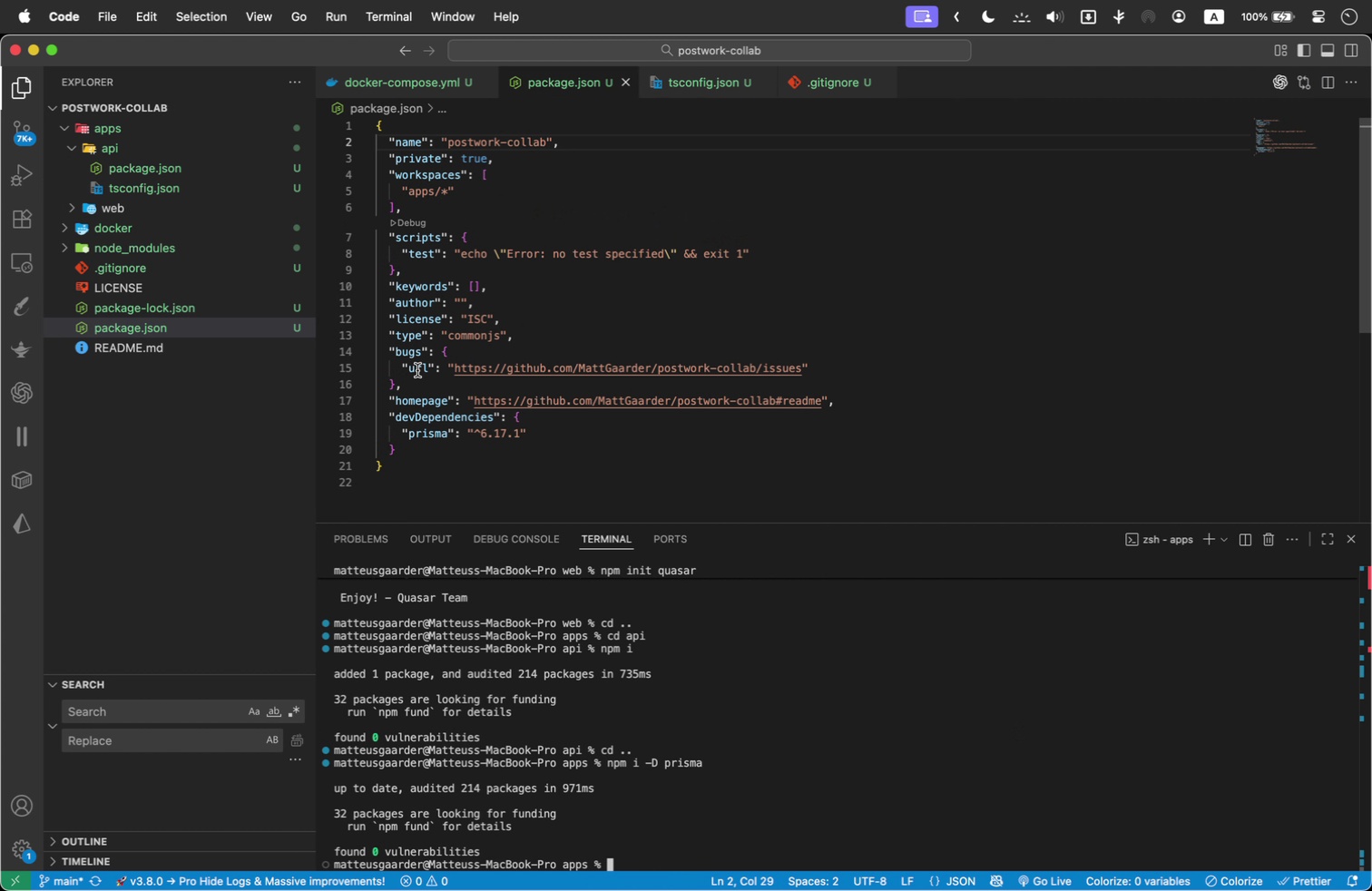 
left_click([755, 738])
 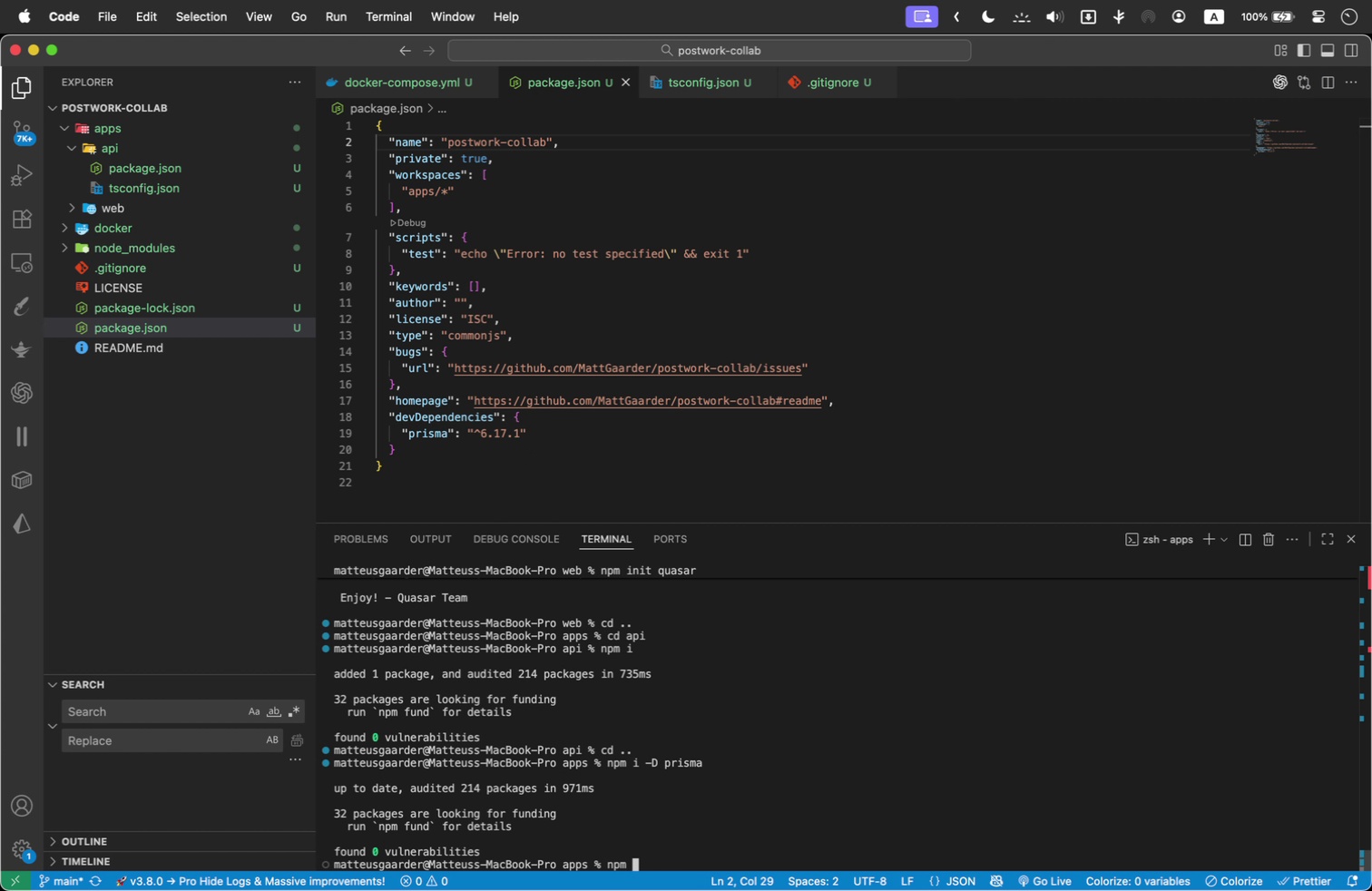 
type(npm i @prisma/client)
 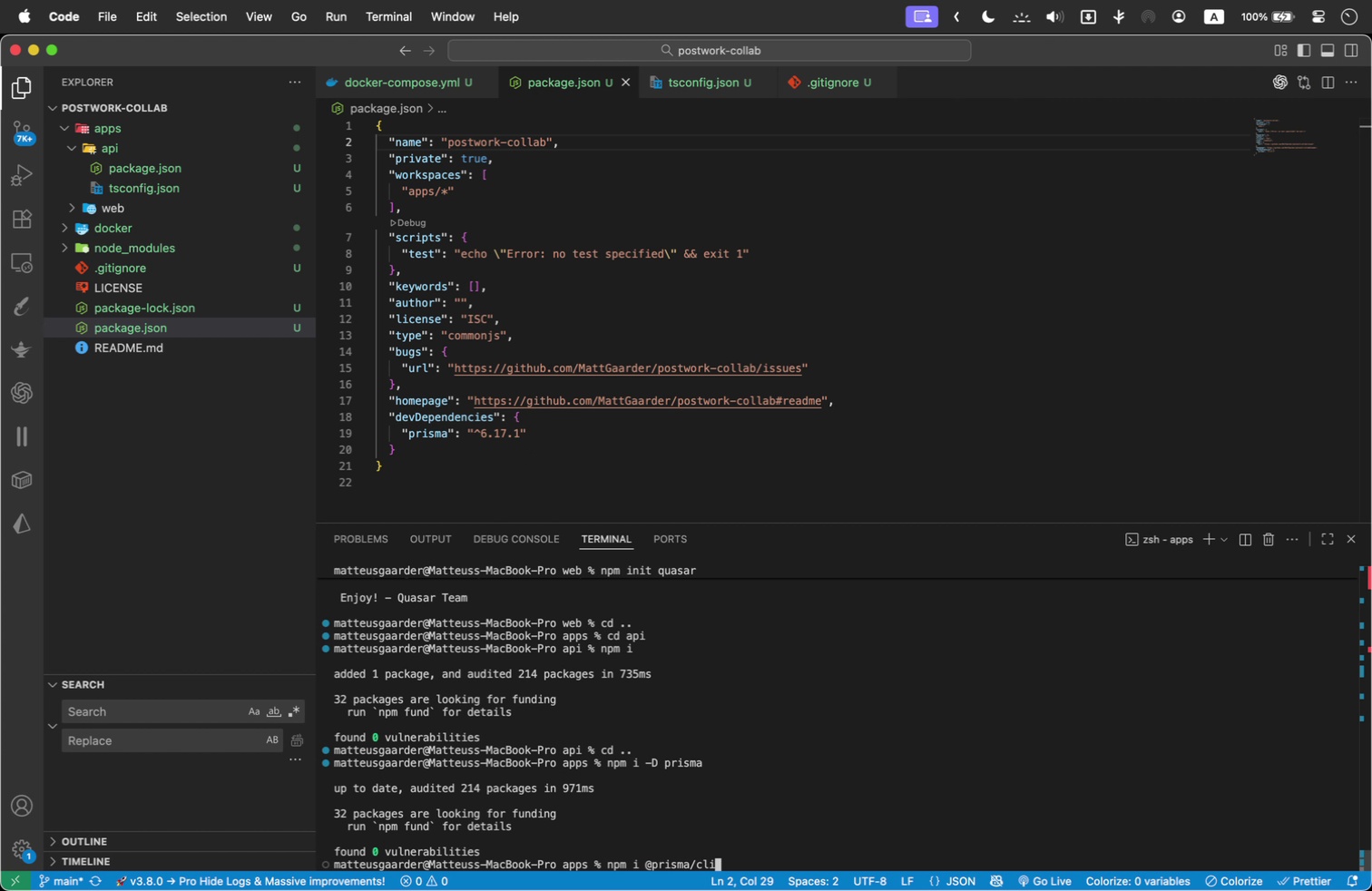 
key(Enter)
 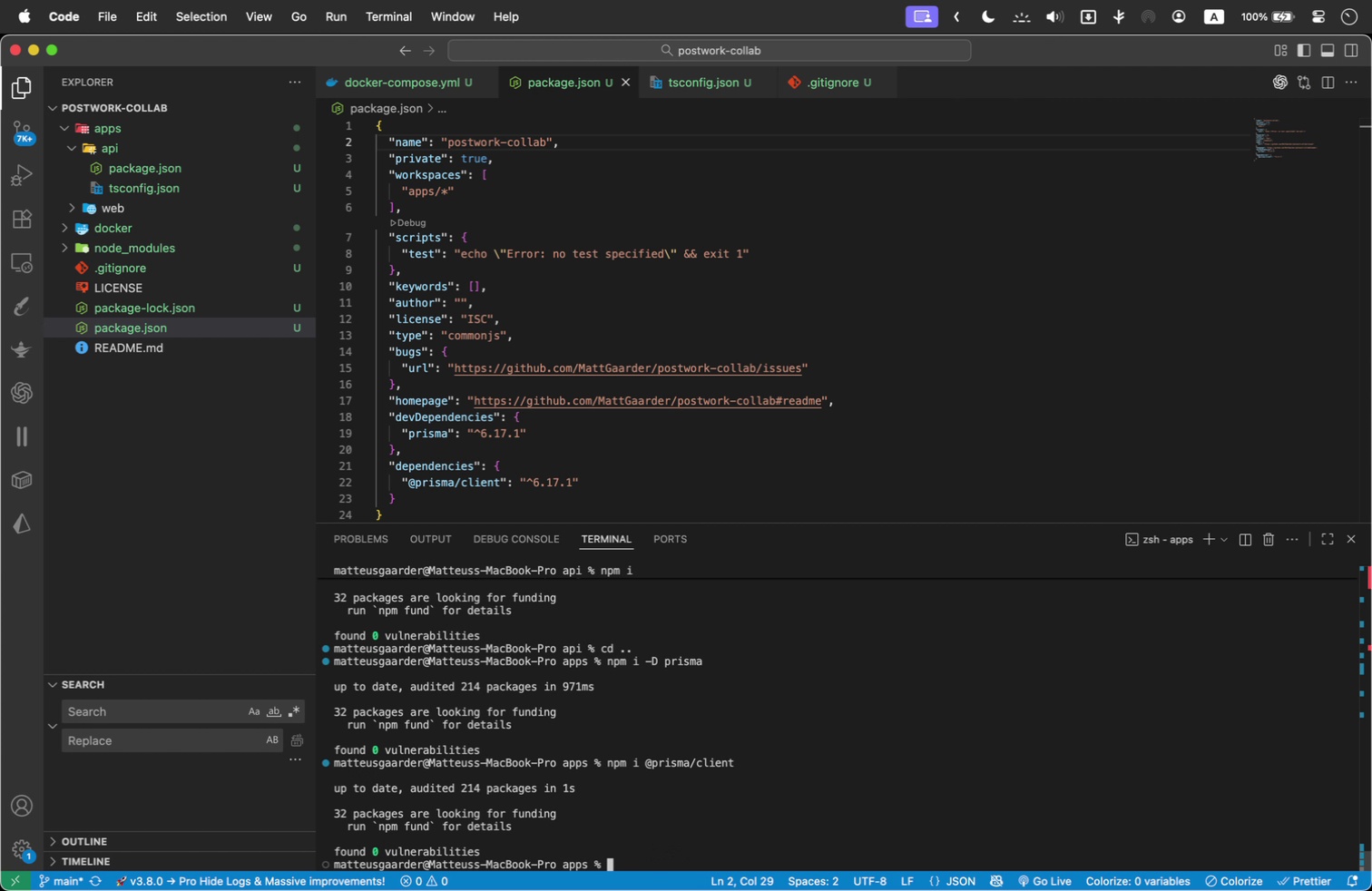 
type(npx prisma init )
 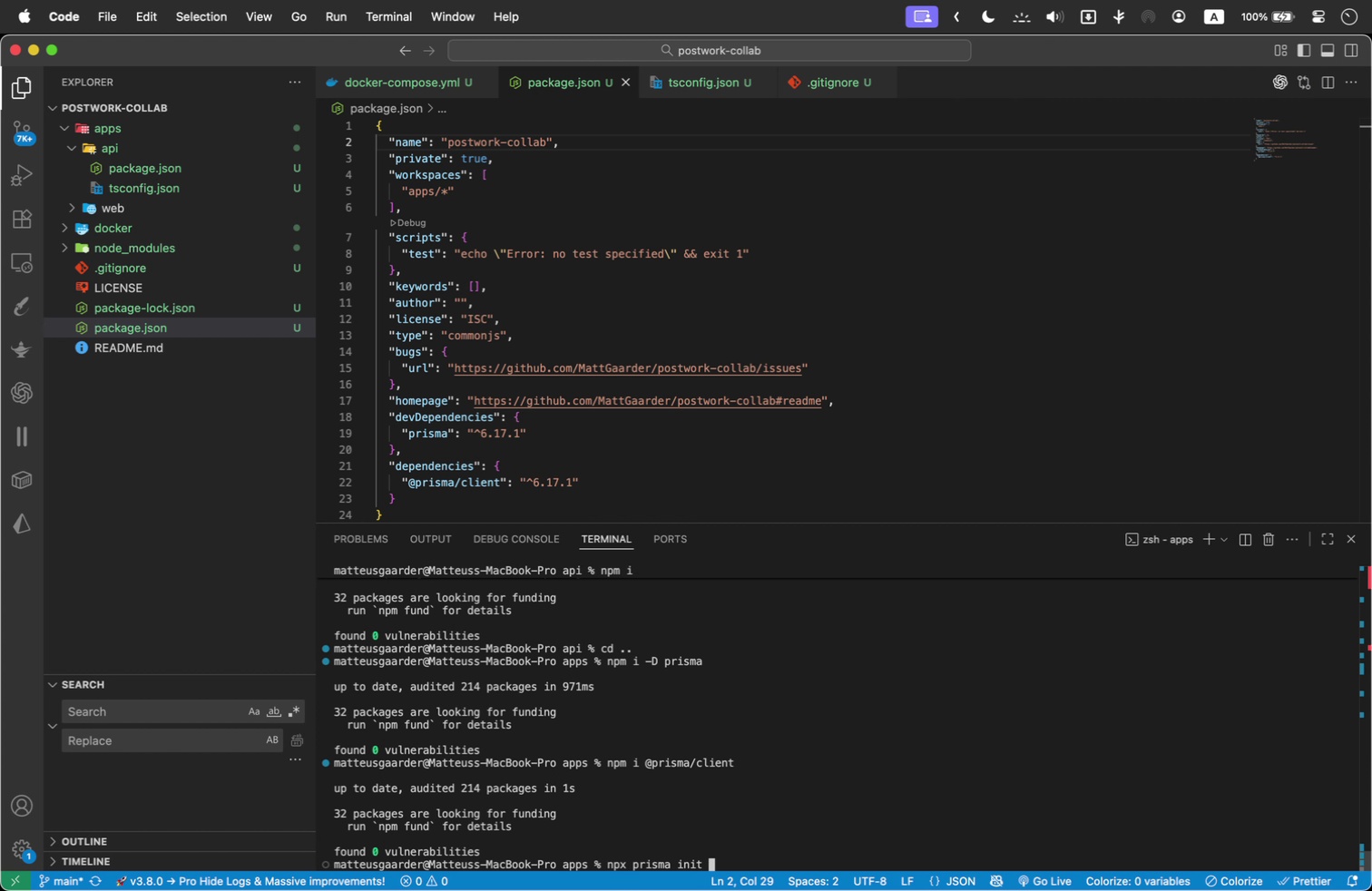 
key(Enter)
 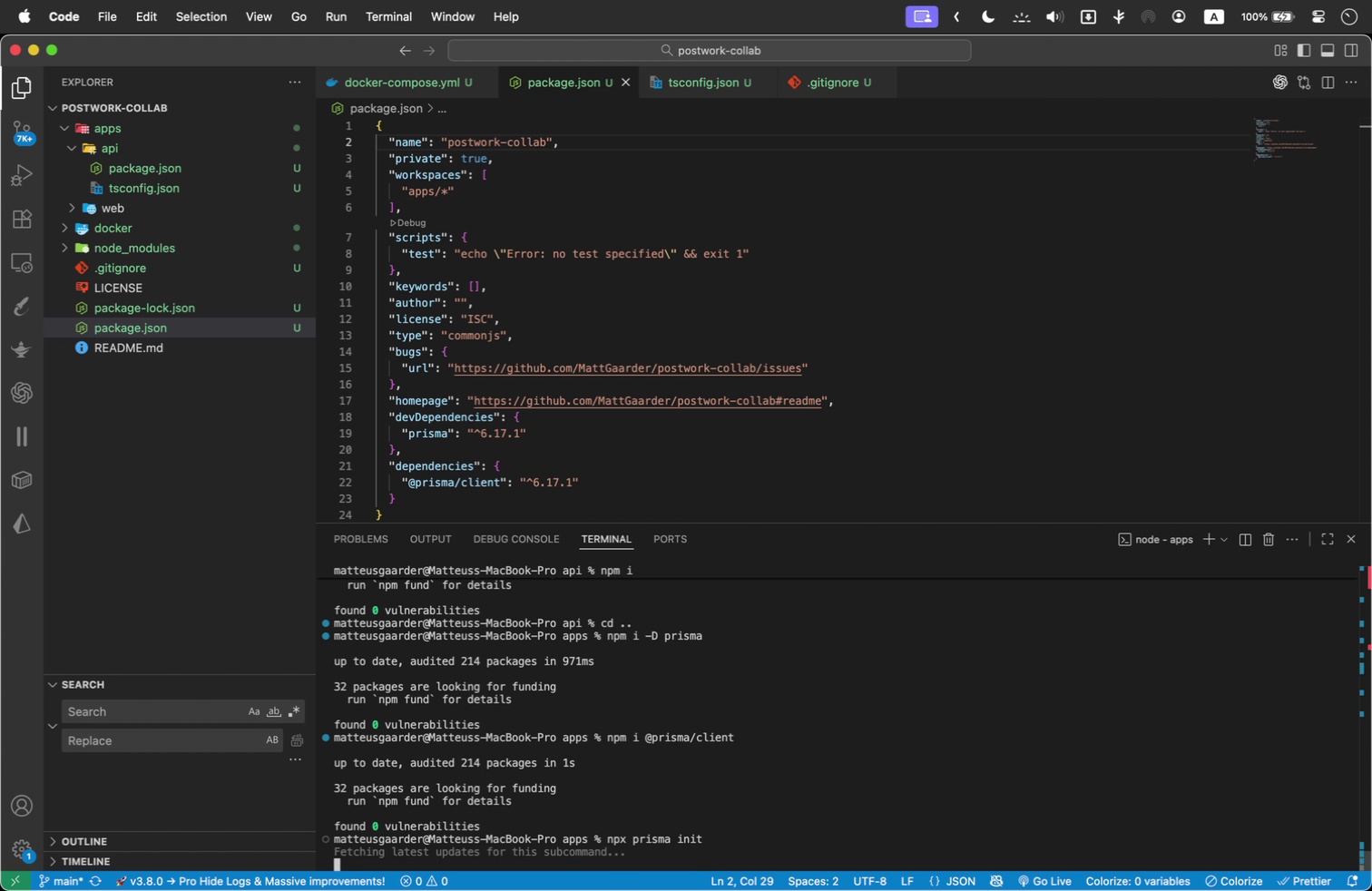 
wait(9.86)
 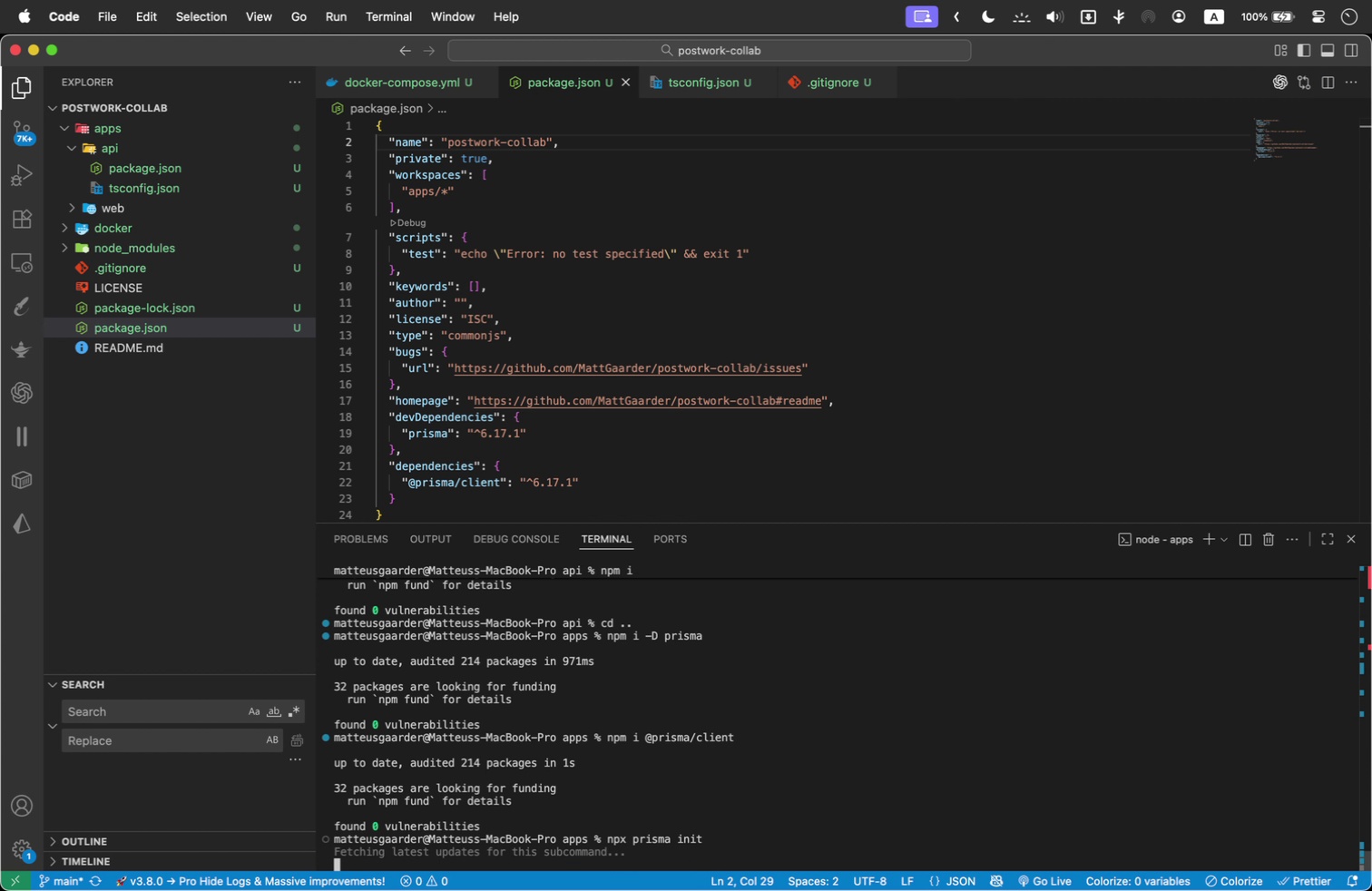 
left_click([121, 242])
 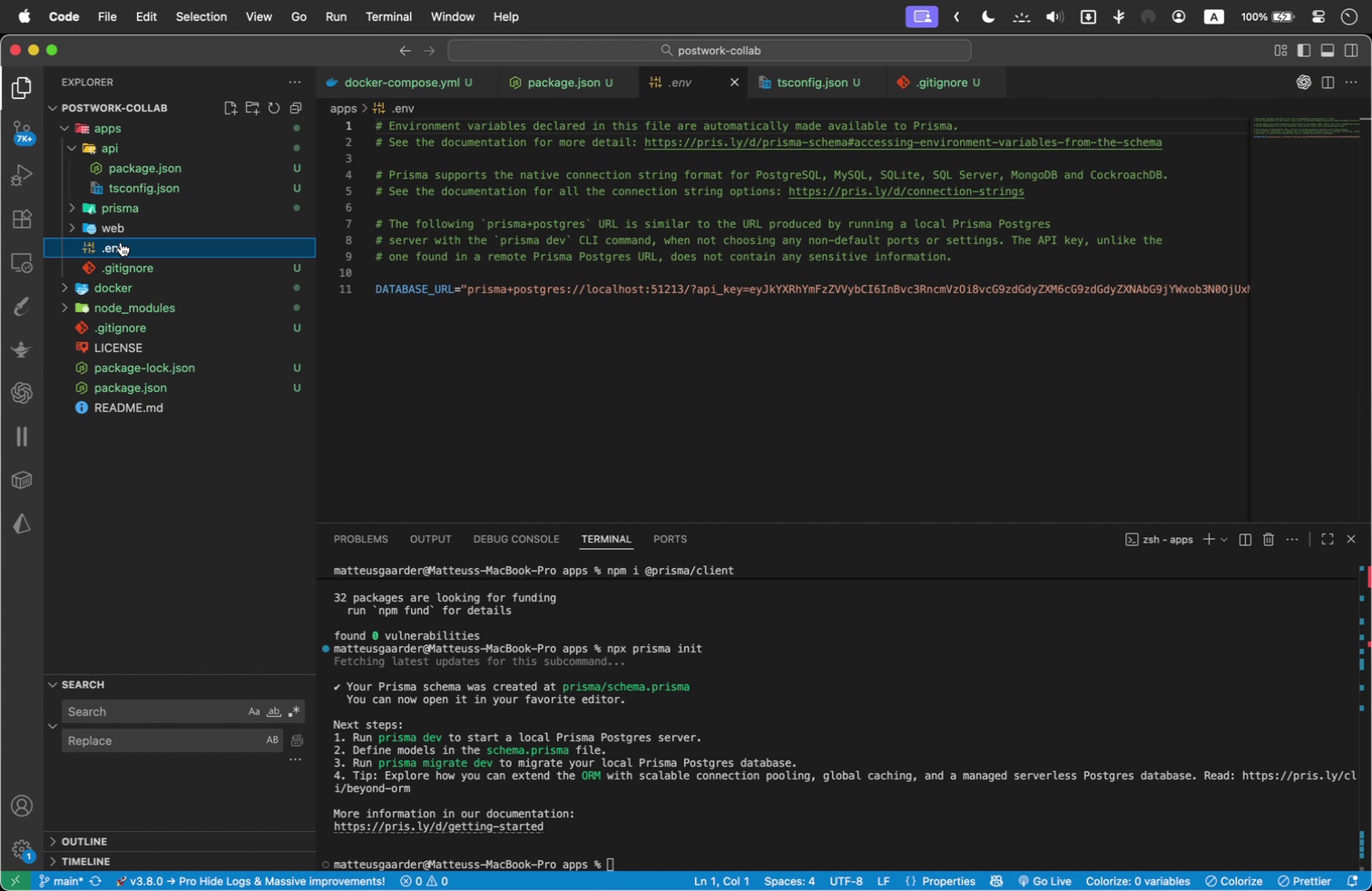 
left_click_drag(start_coordinate=[468, 289], to_coordinate=[1217, 284])
 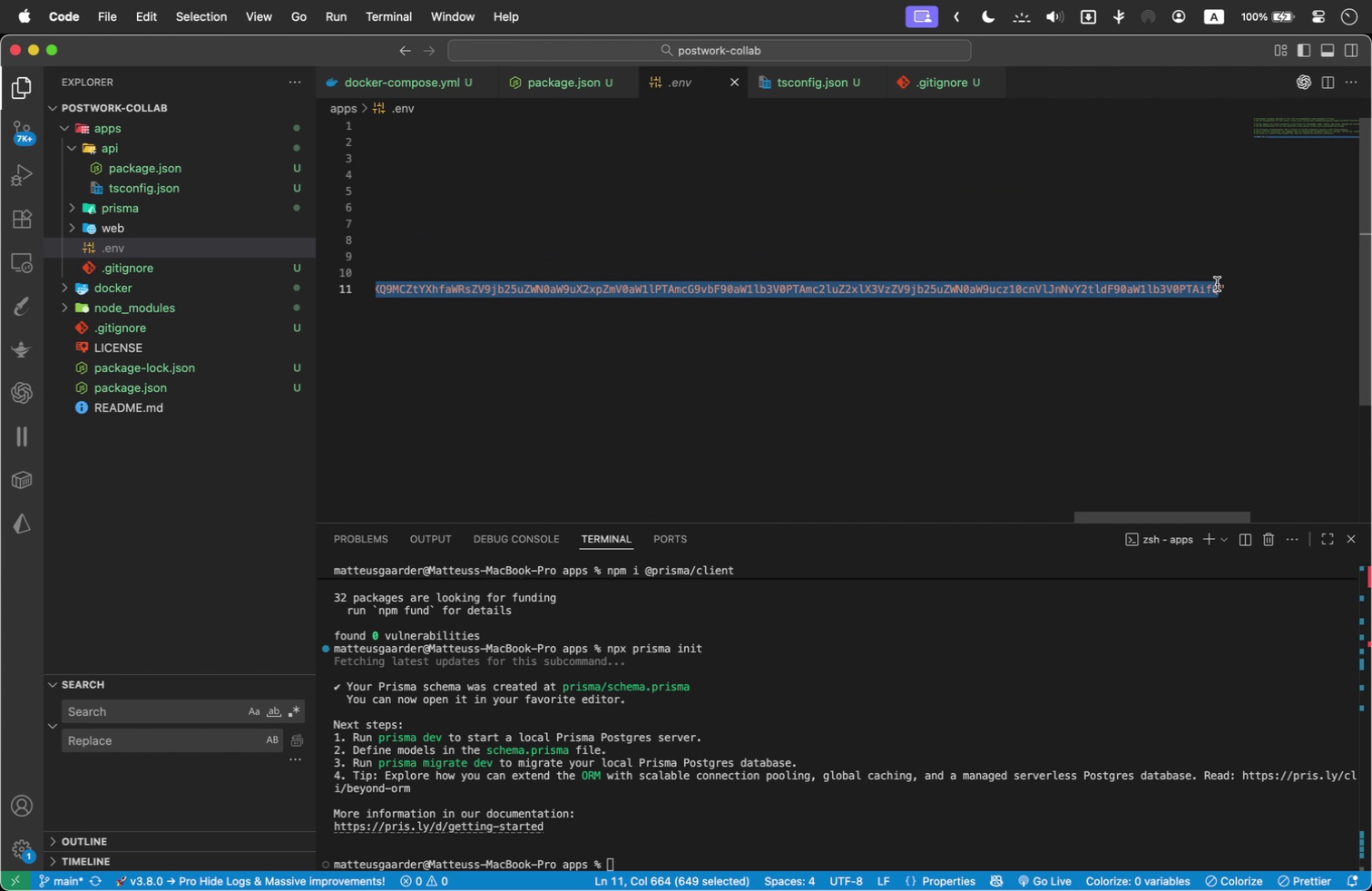 
key(Backspace)
 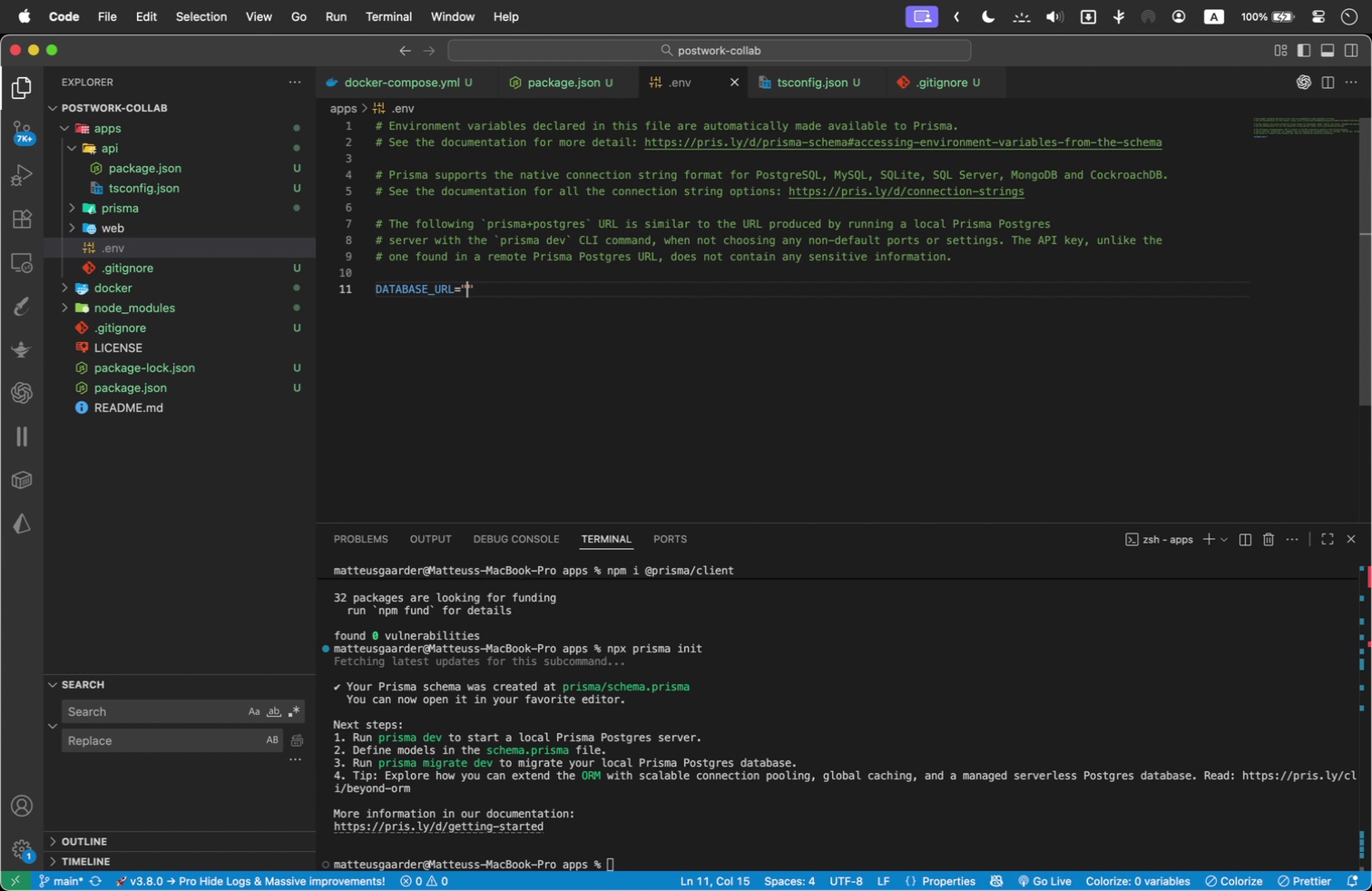 
type(postgres)
 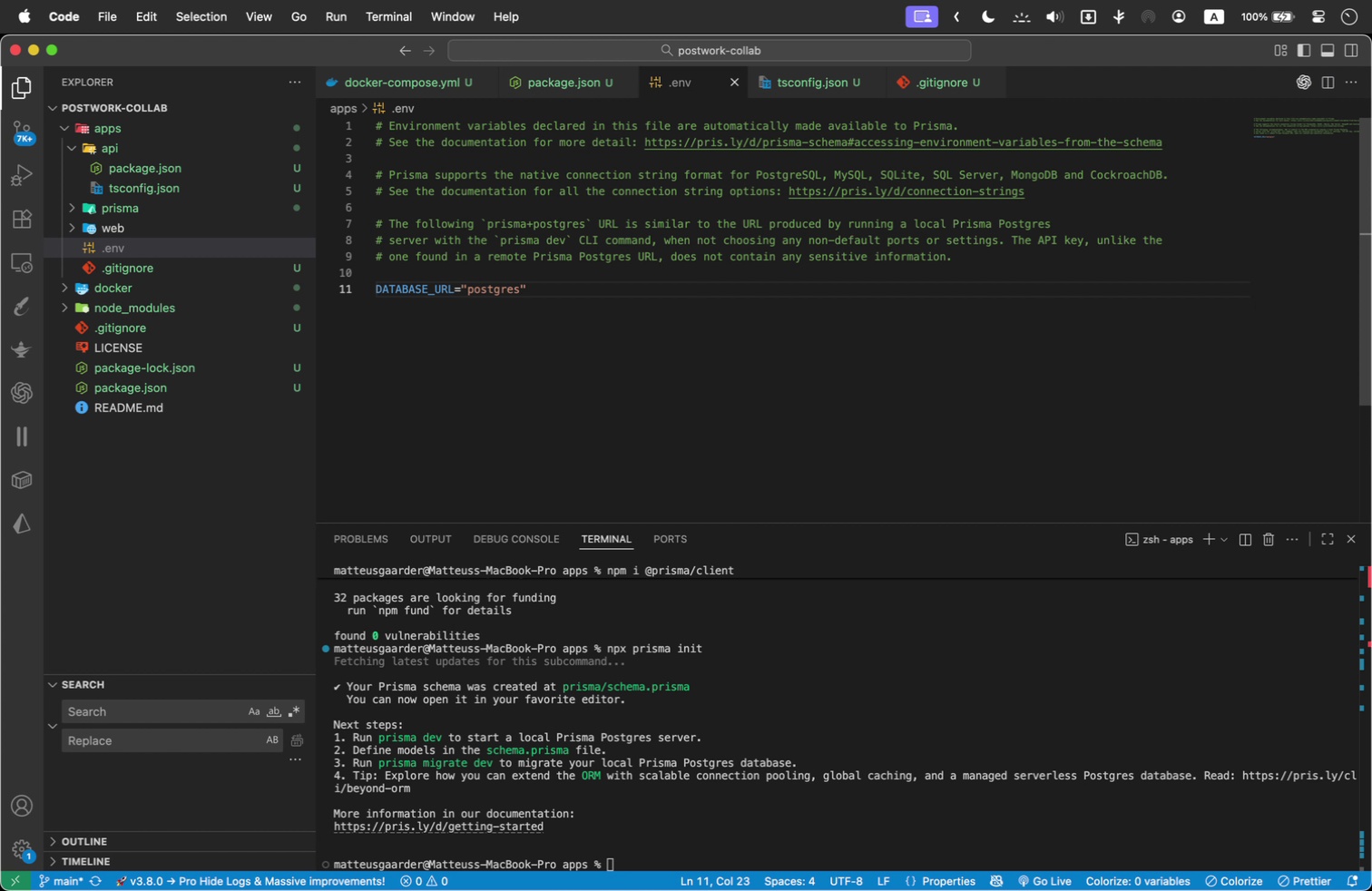 
type(ql)
 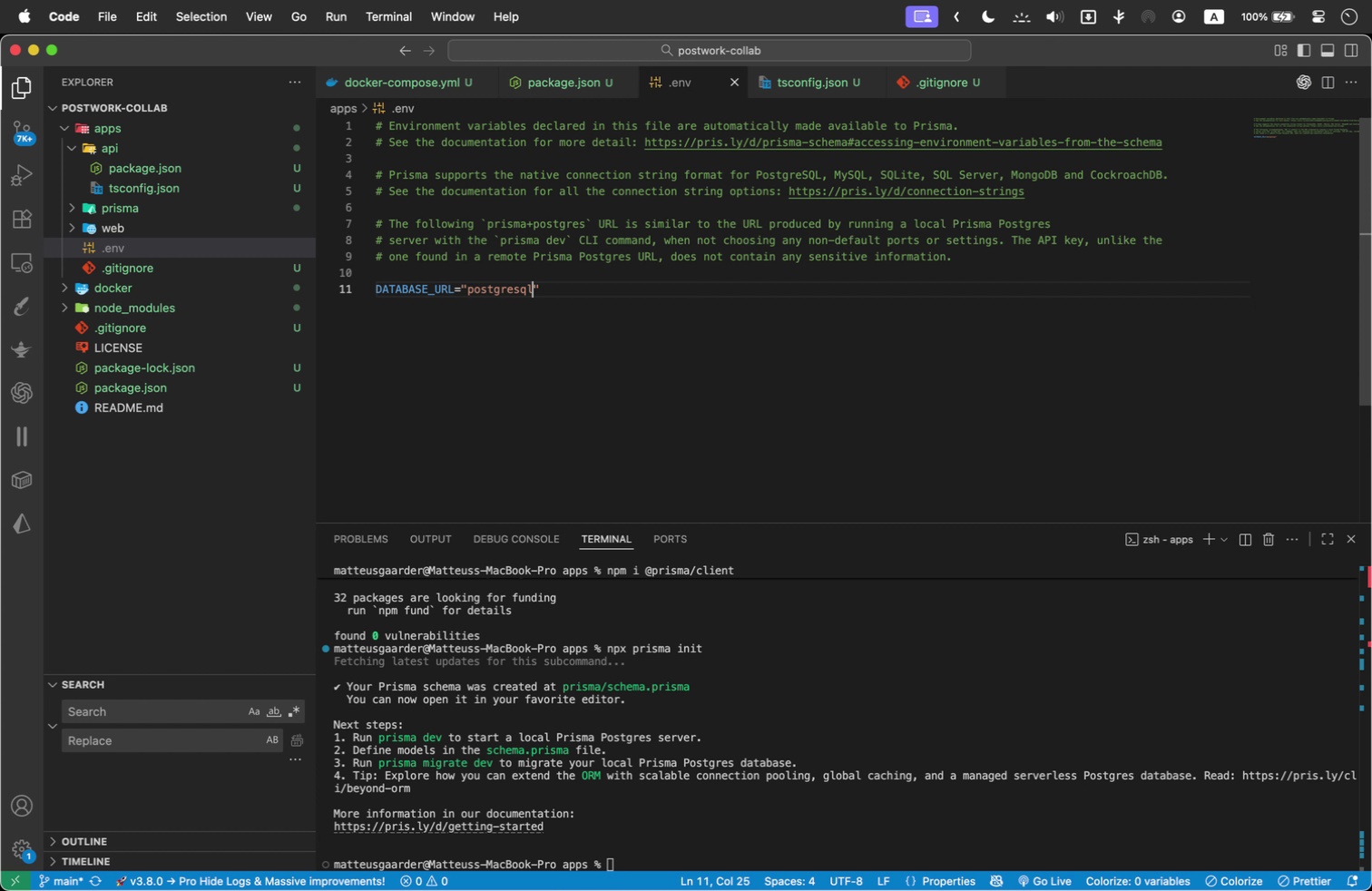 
type(://postgres:postgres@localhost:5432/collab?)
 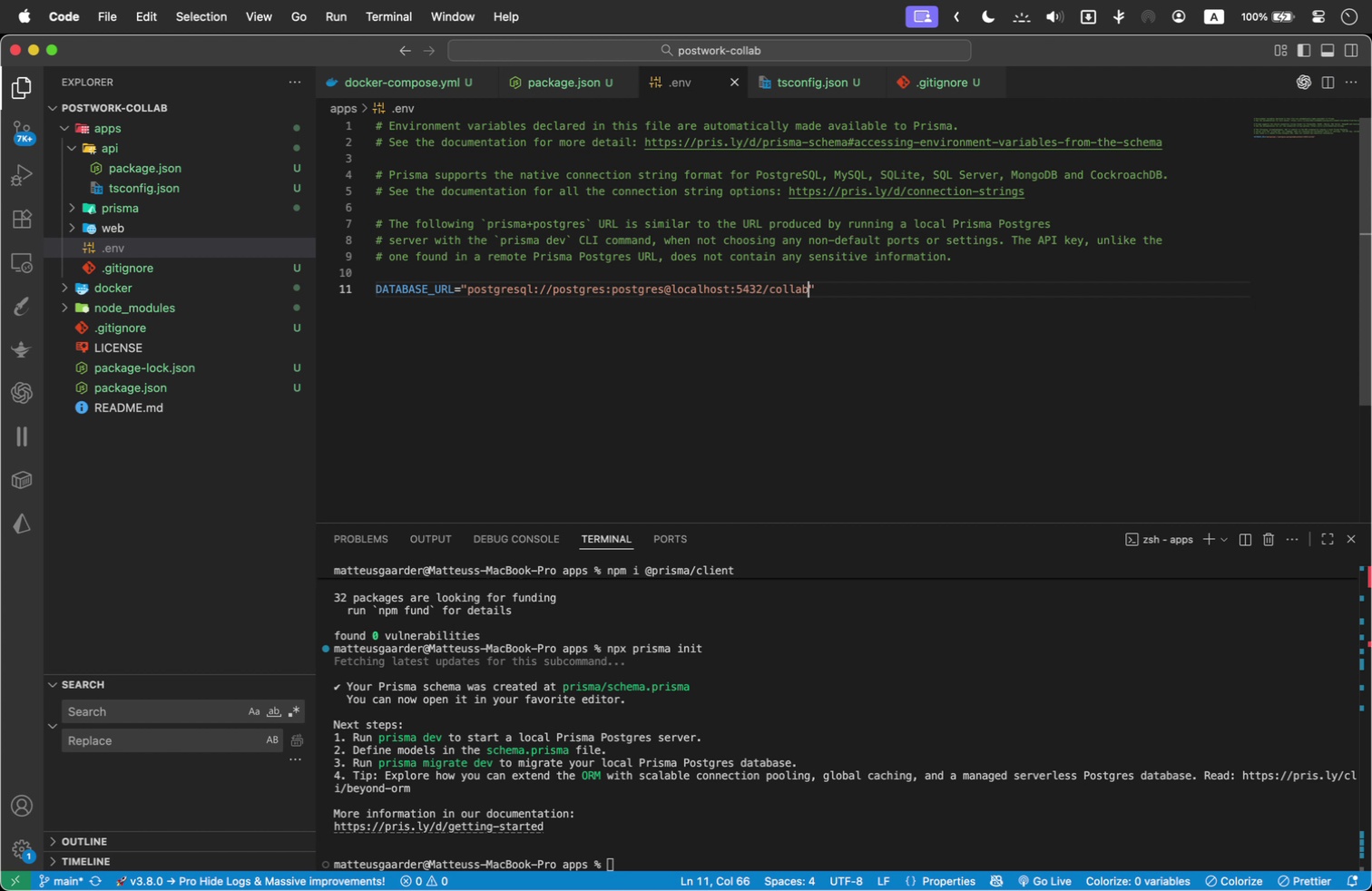 
key(ArrowLeft)
 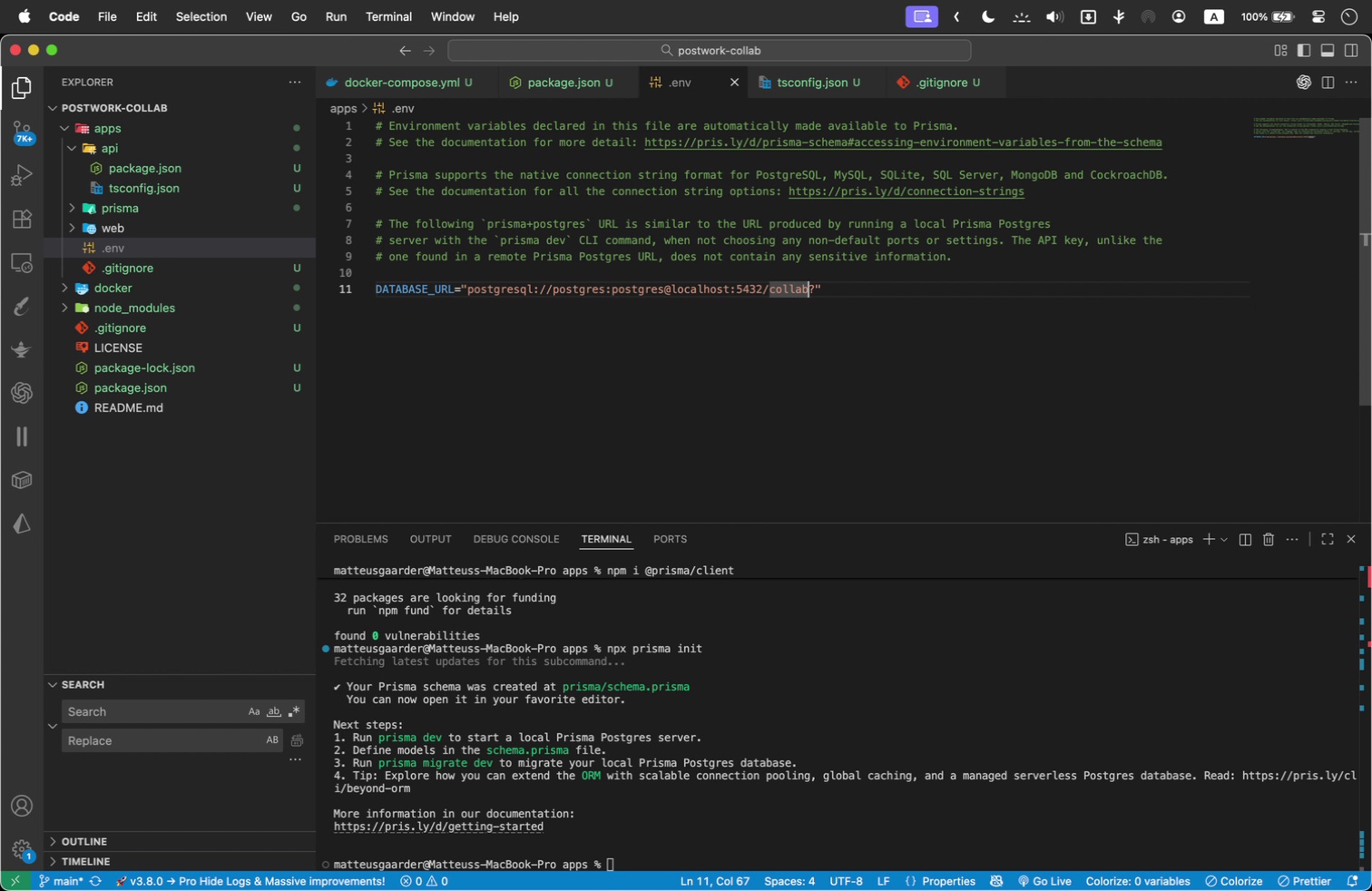 
key(ArrowLeft)
 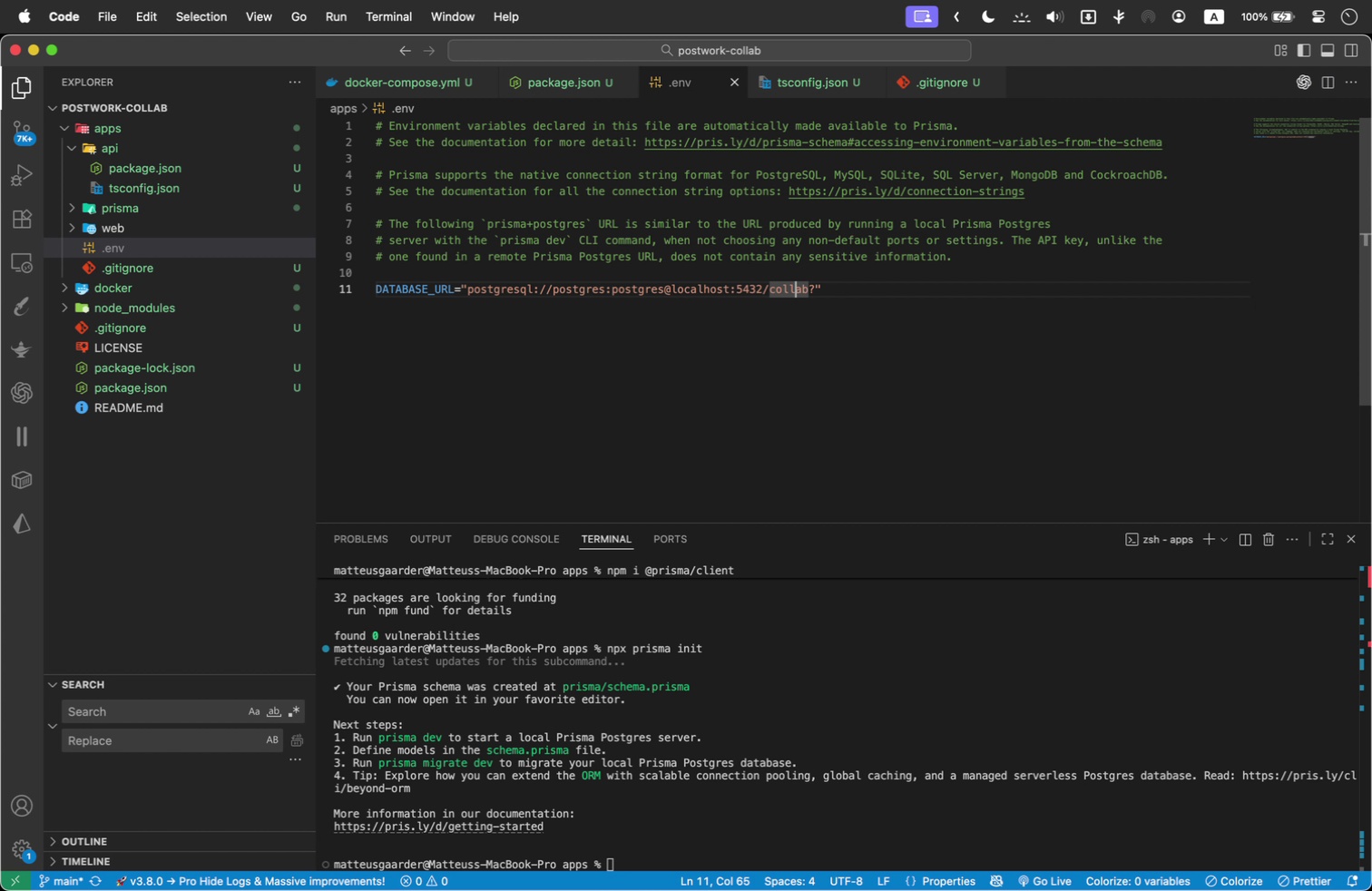 
key(ArrowLeft)
 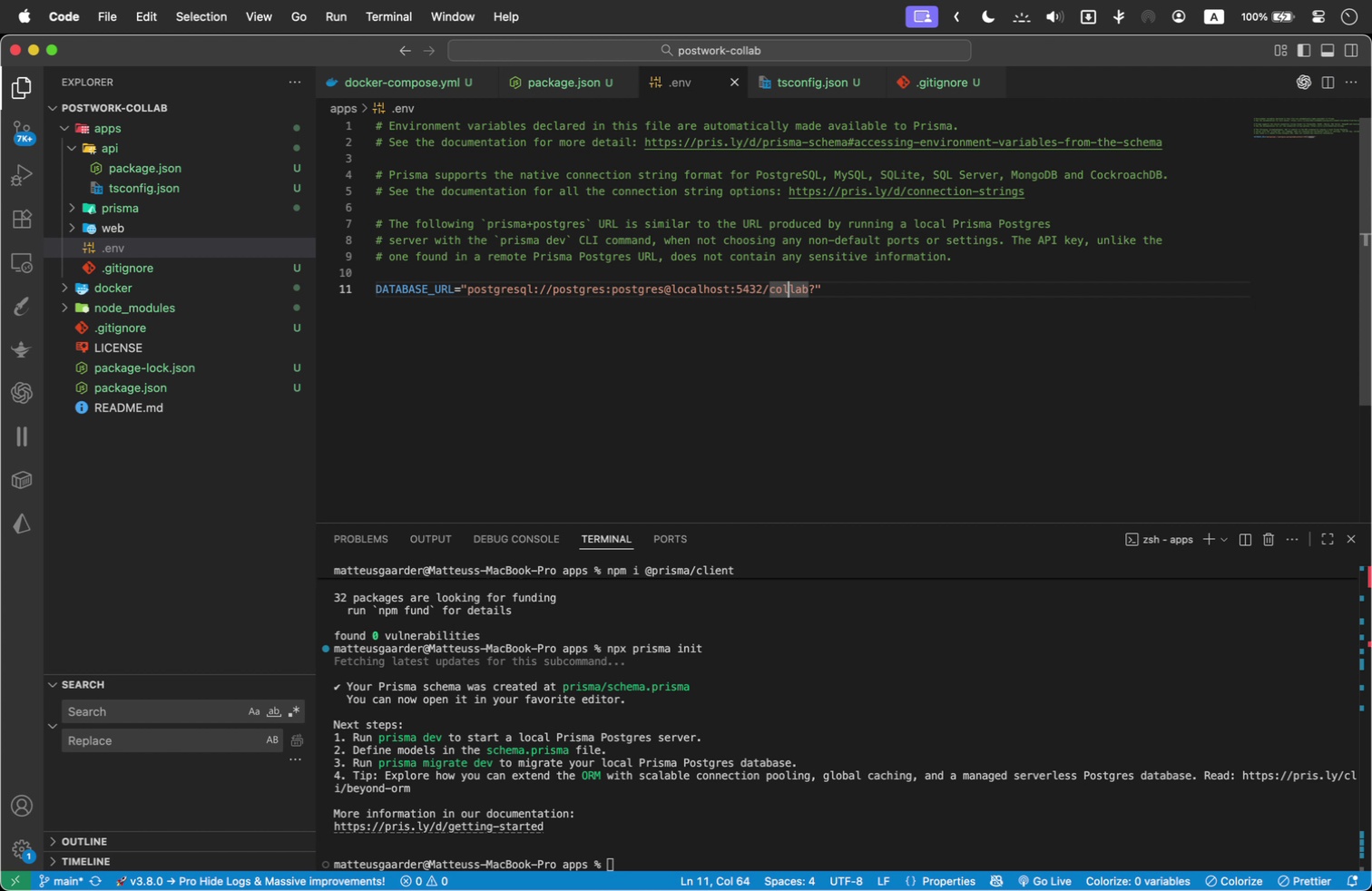 
key(ArrowLeft)
 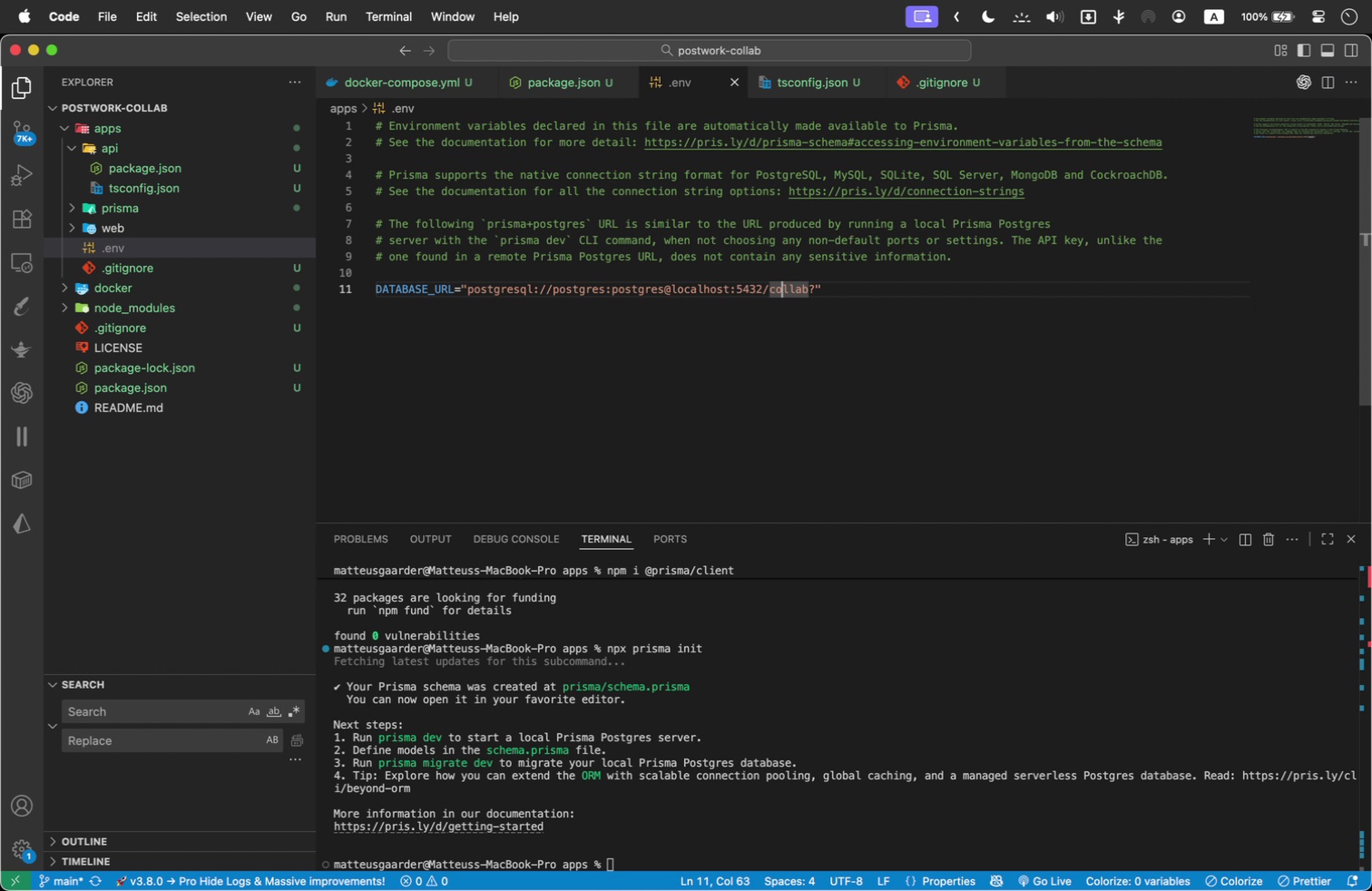 
key(ArrowLeft)
 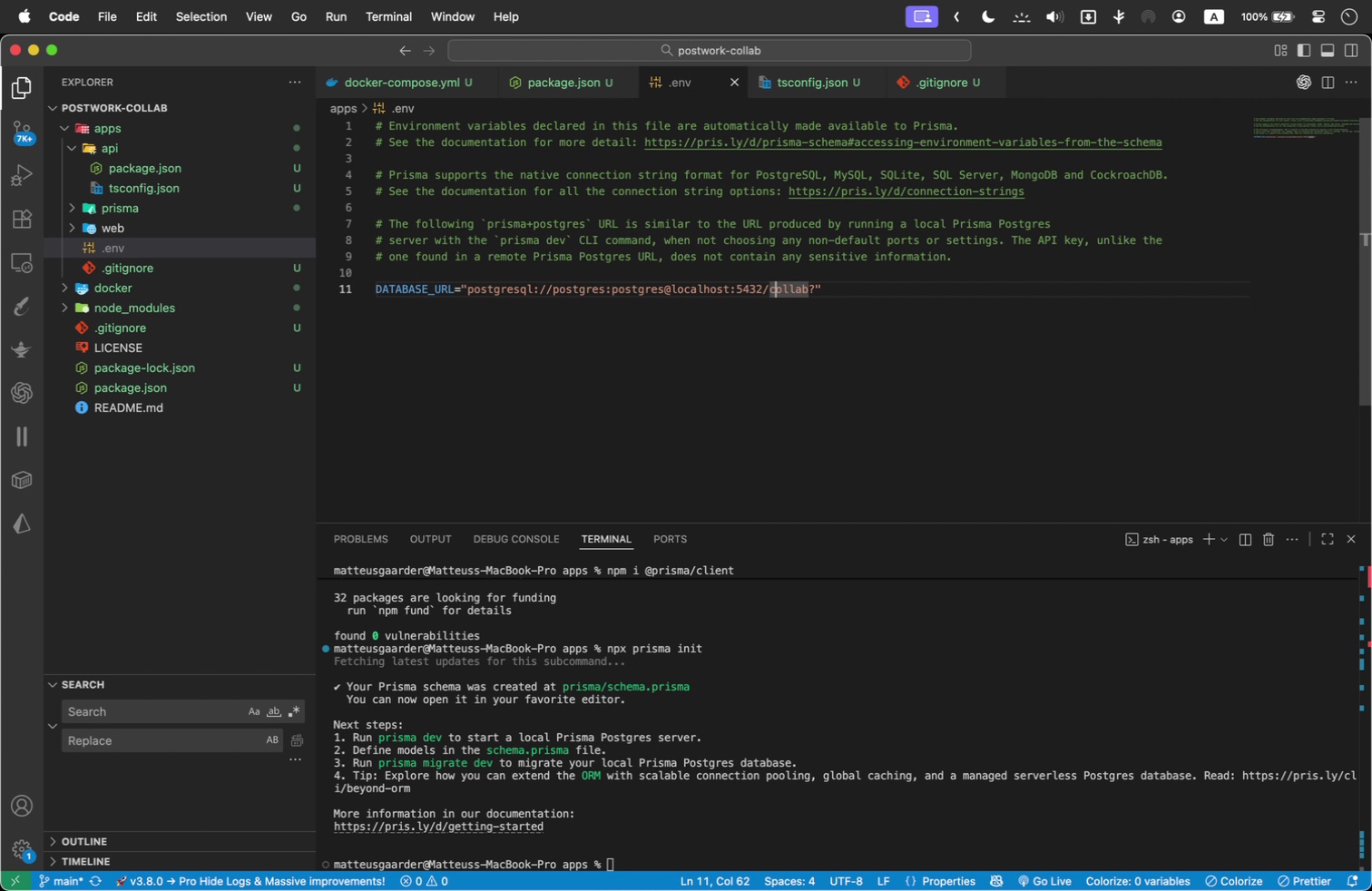 
key(ArrowLeft)
 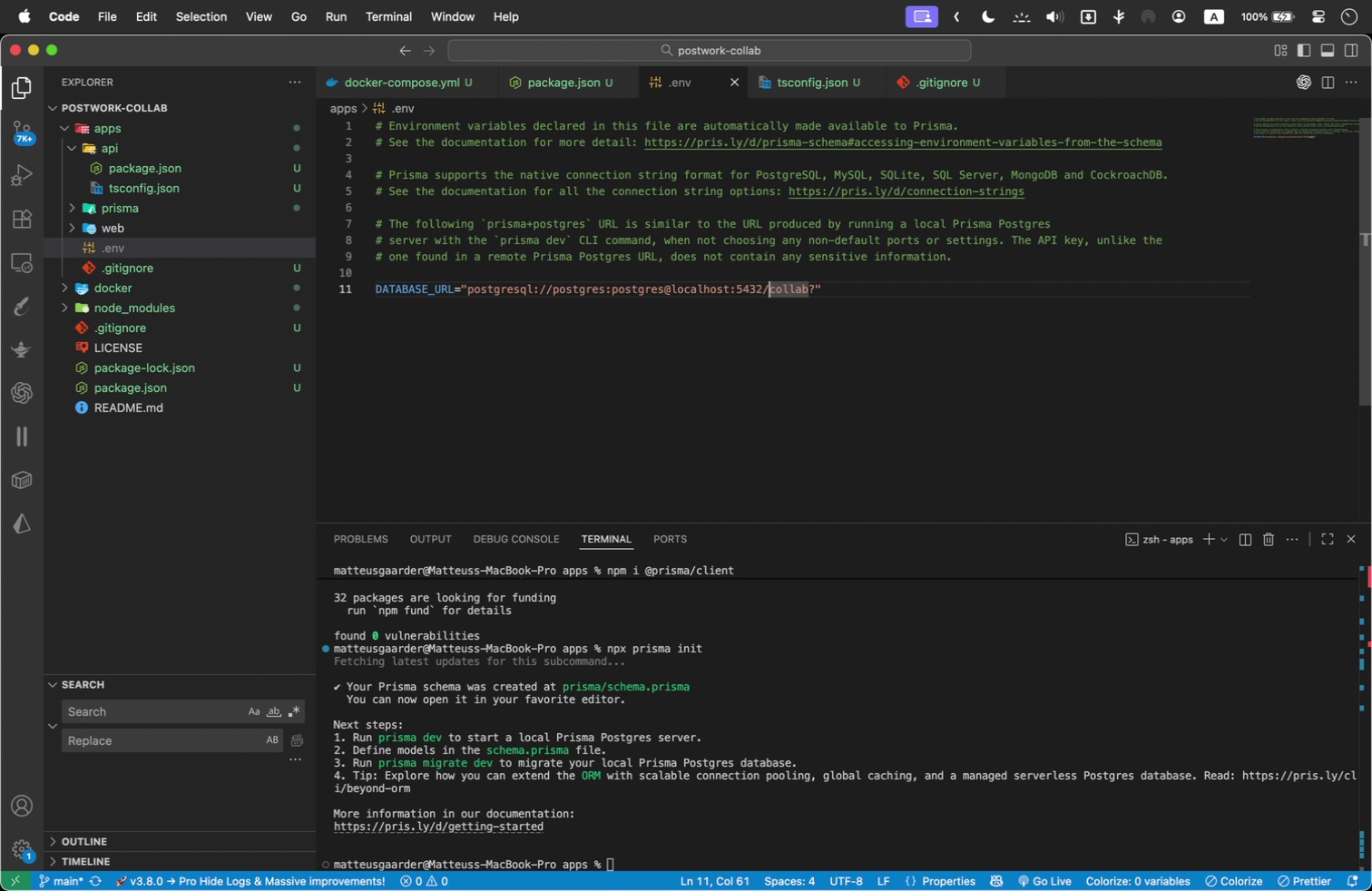 
key(ArrowLeft)
 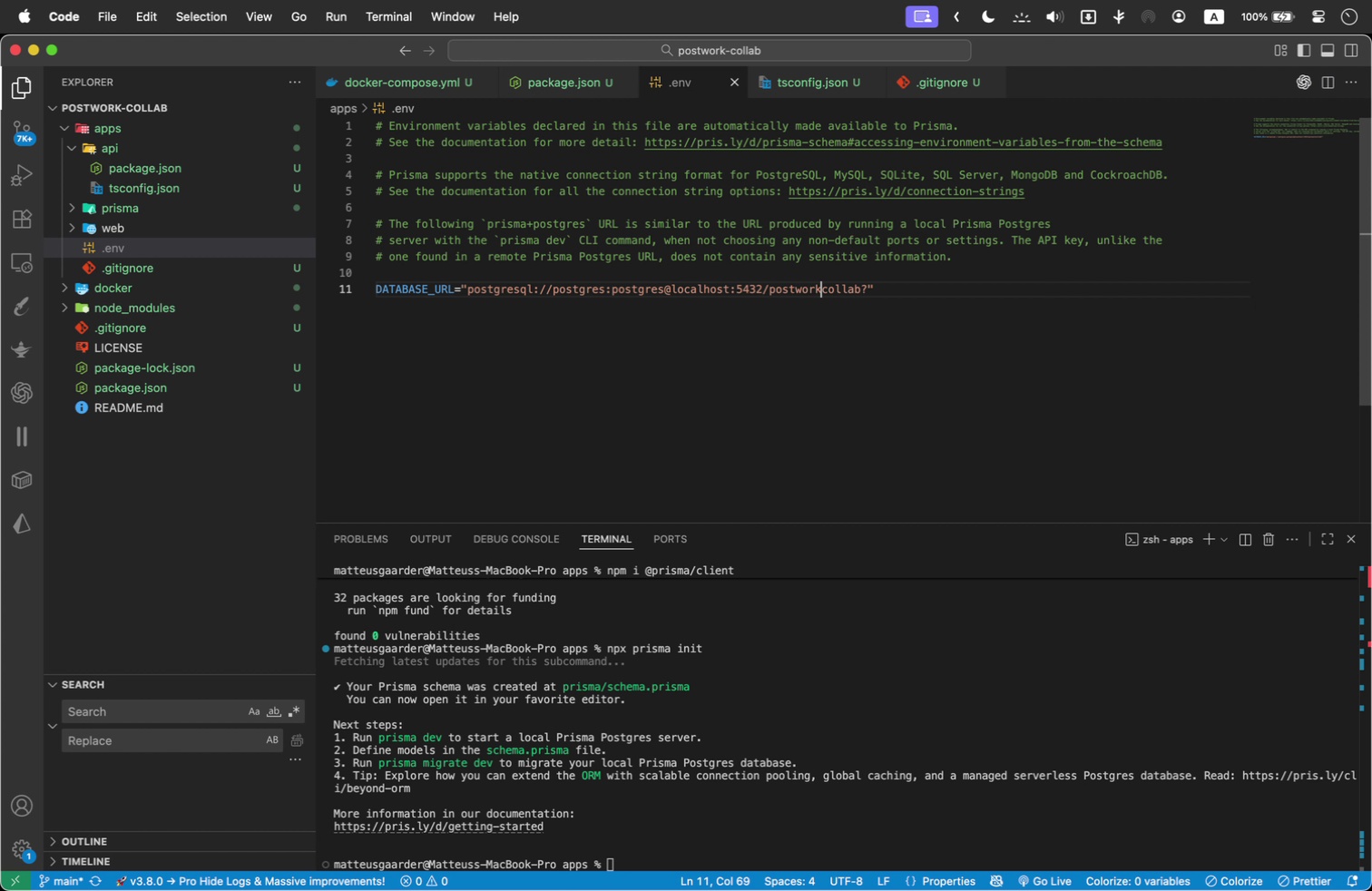 
type(postwork-)
 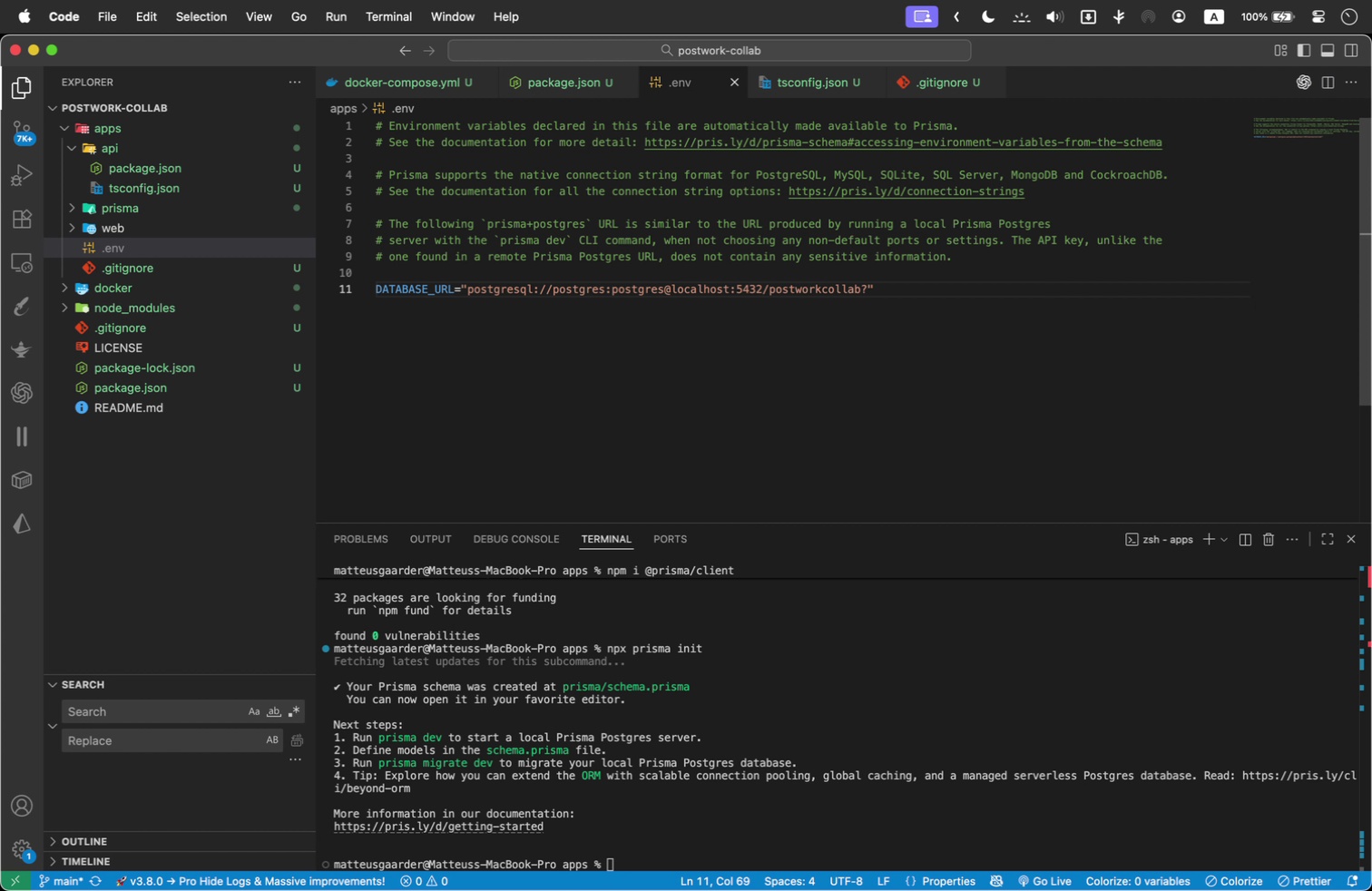 
hold_key(key=ArrowRight, duration=0.76)
 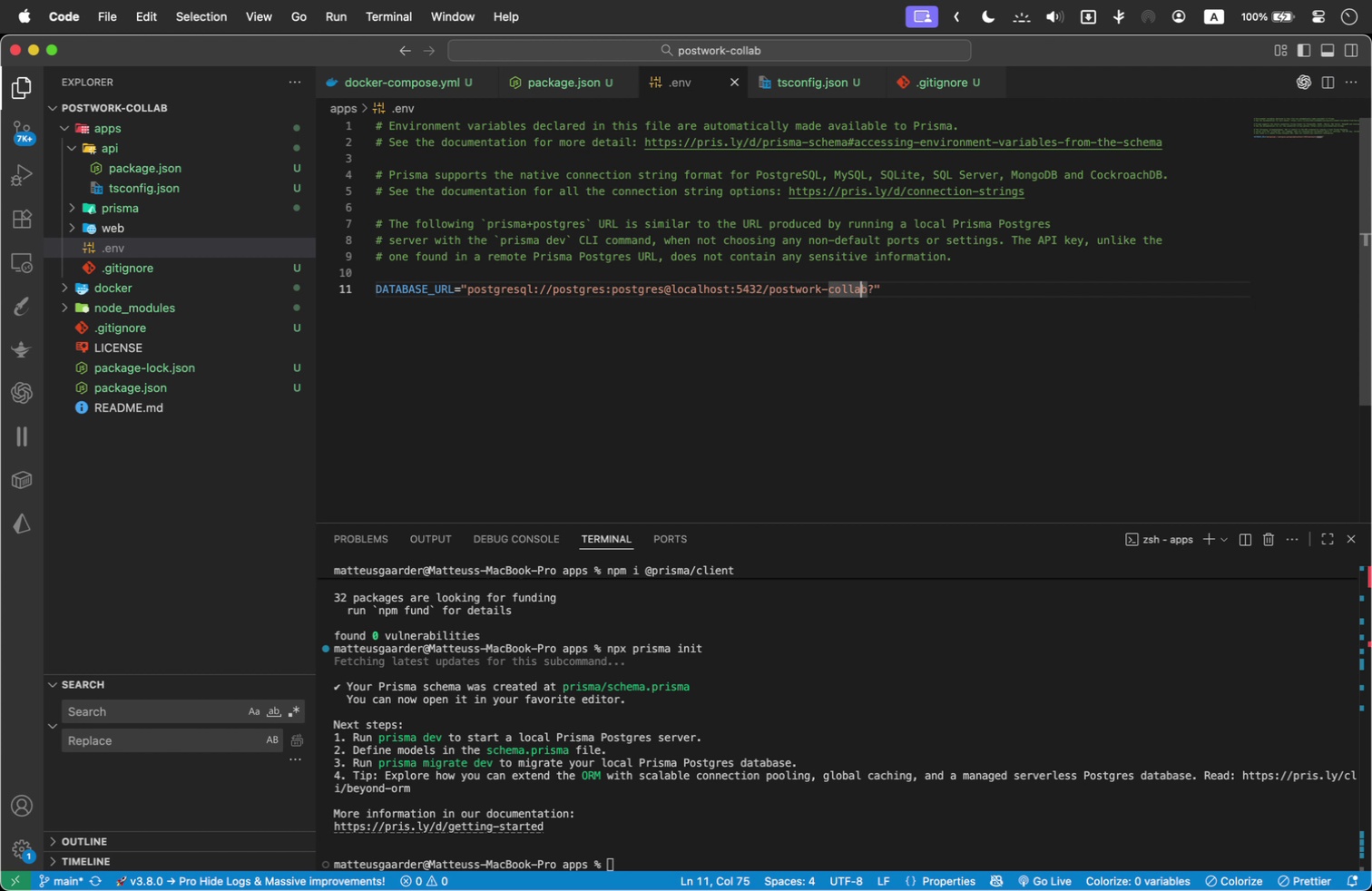 
key(ArrowRight)
 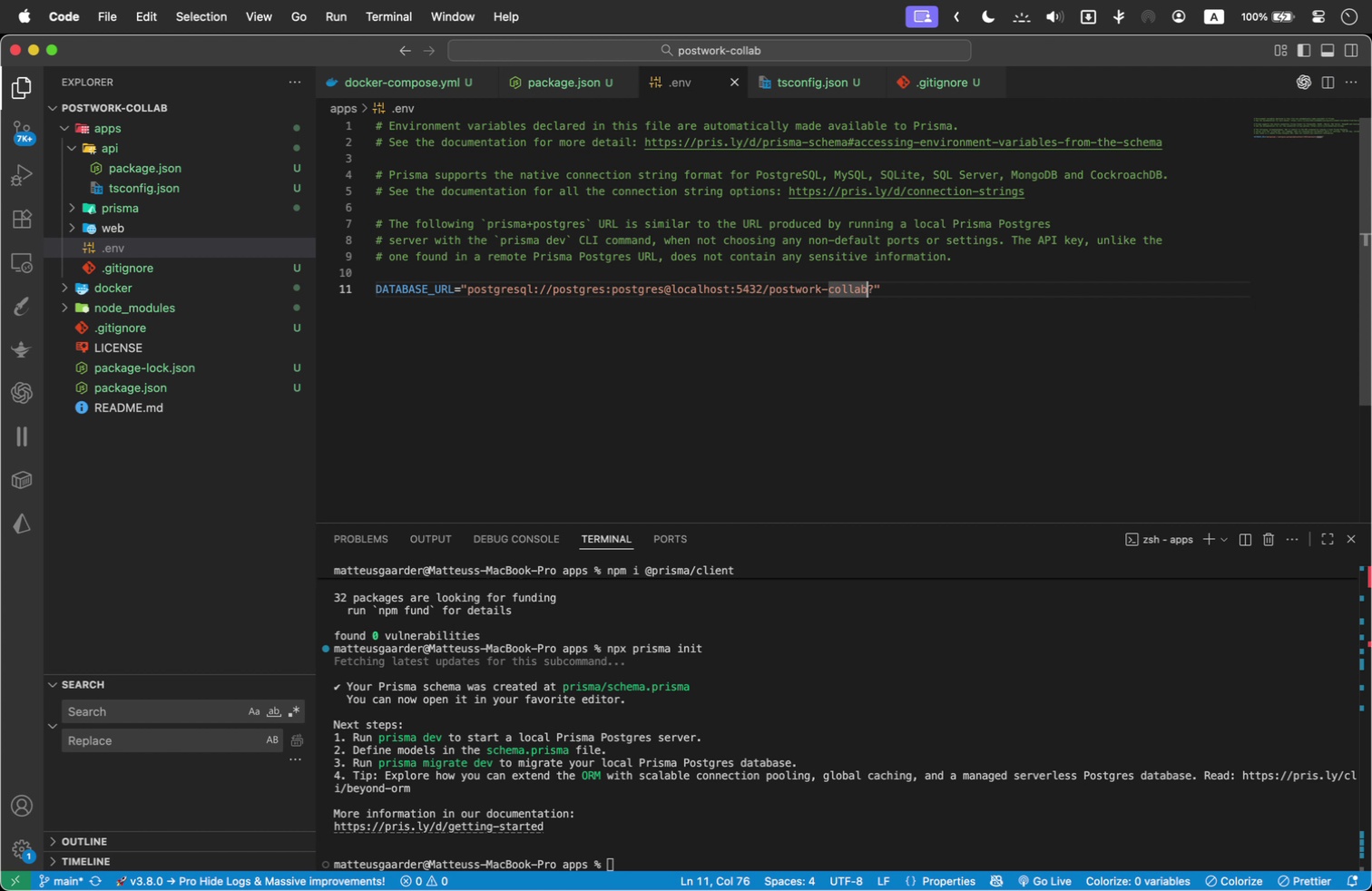 
key(ArrowRight)
 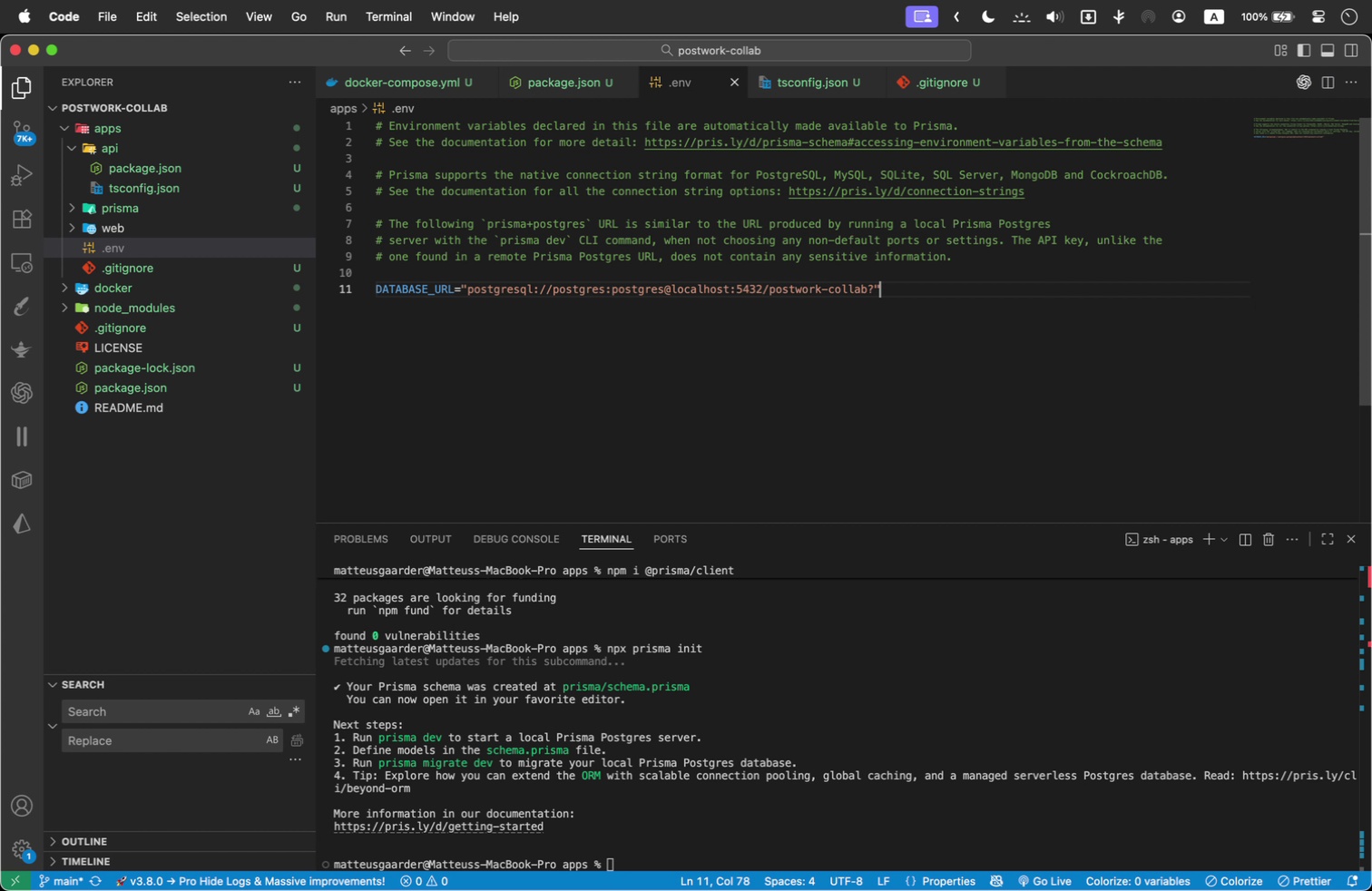 
key(ArrowRight)
 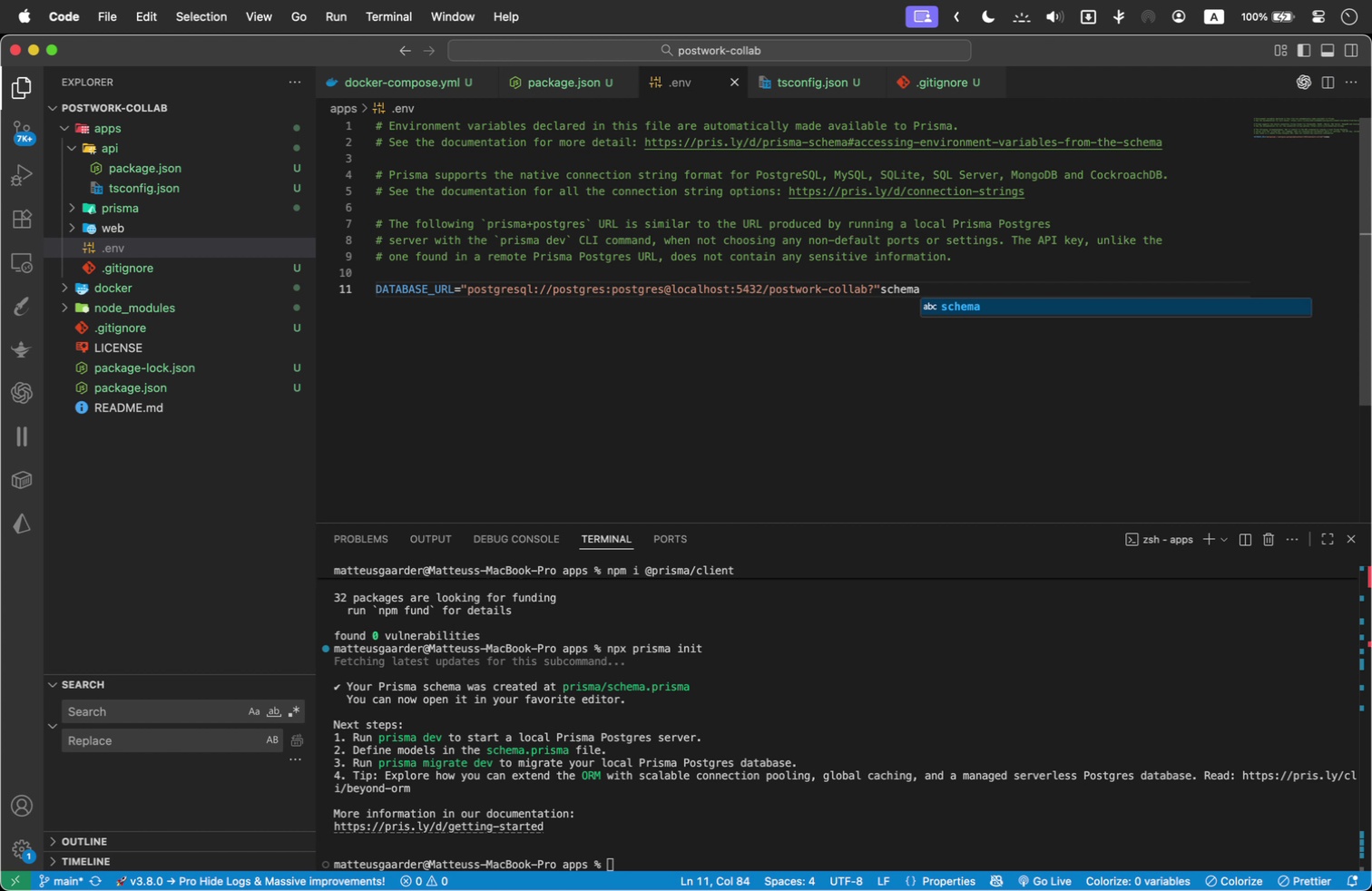 
type(schema=public)
 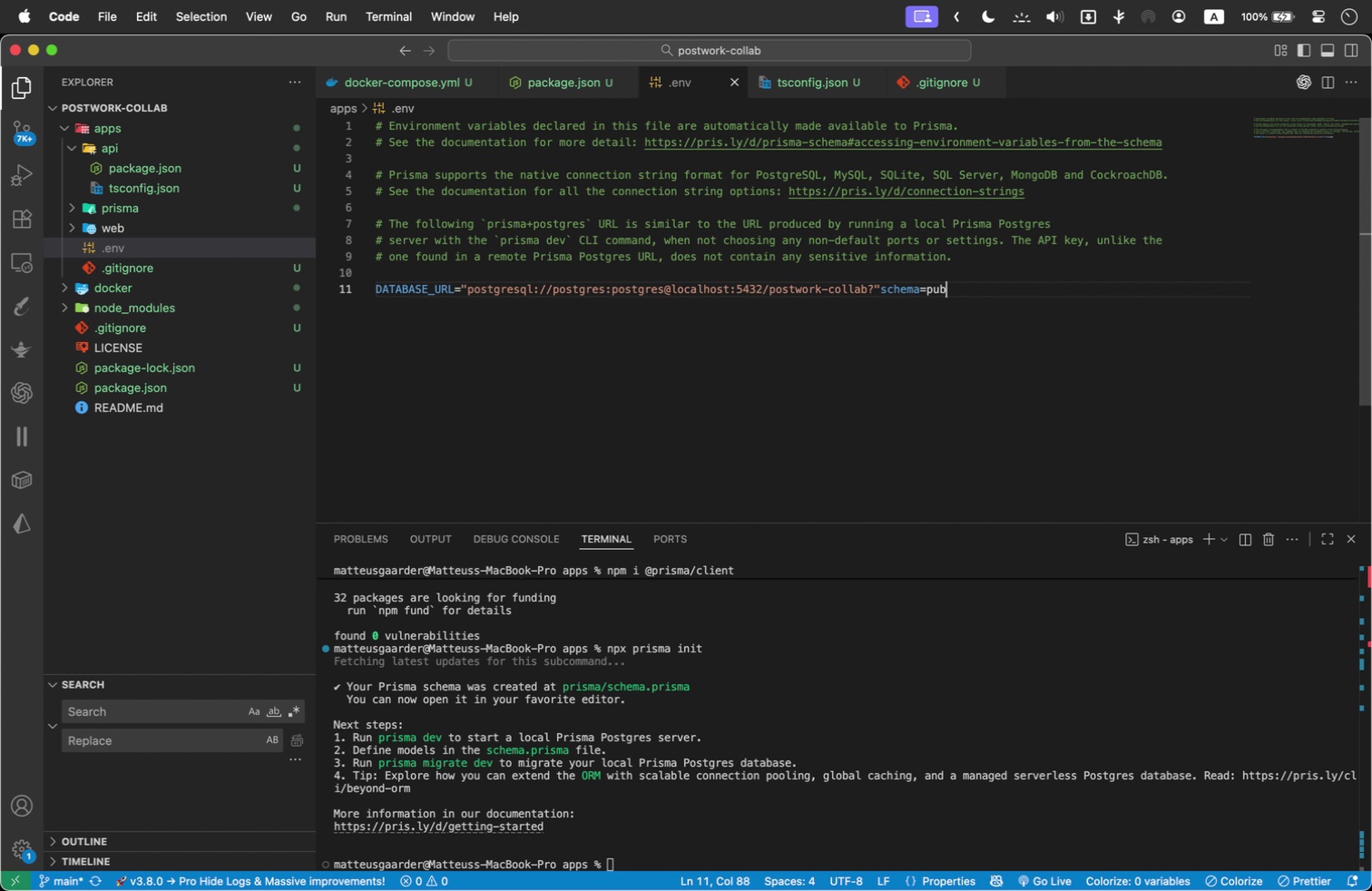 
hold_key(key=Backspace, duration=0.45)
 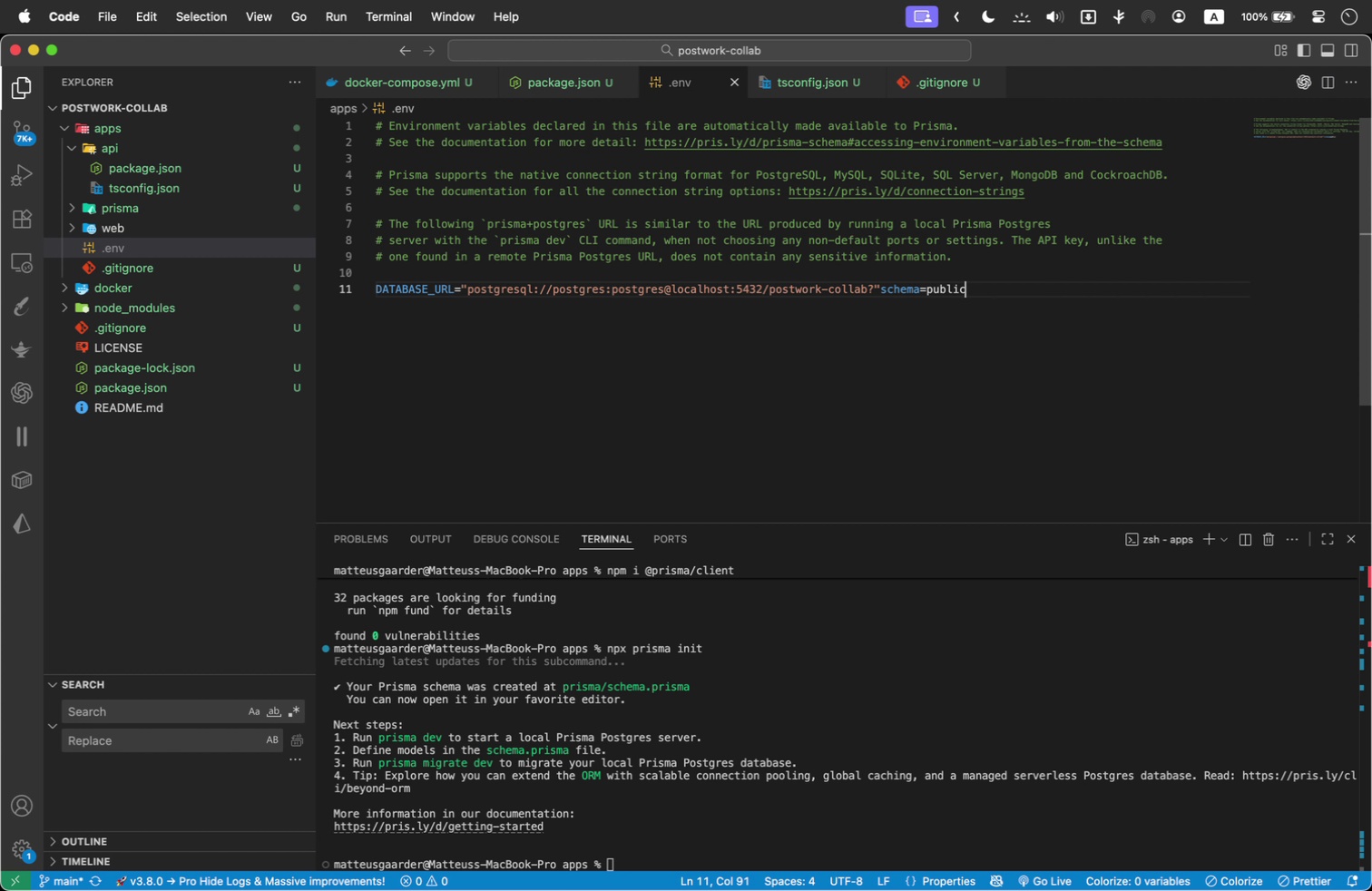 
key(Shift+ArrowLeft)
 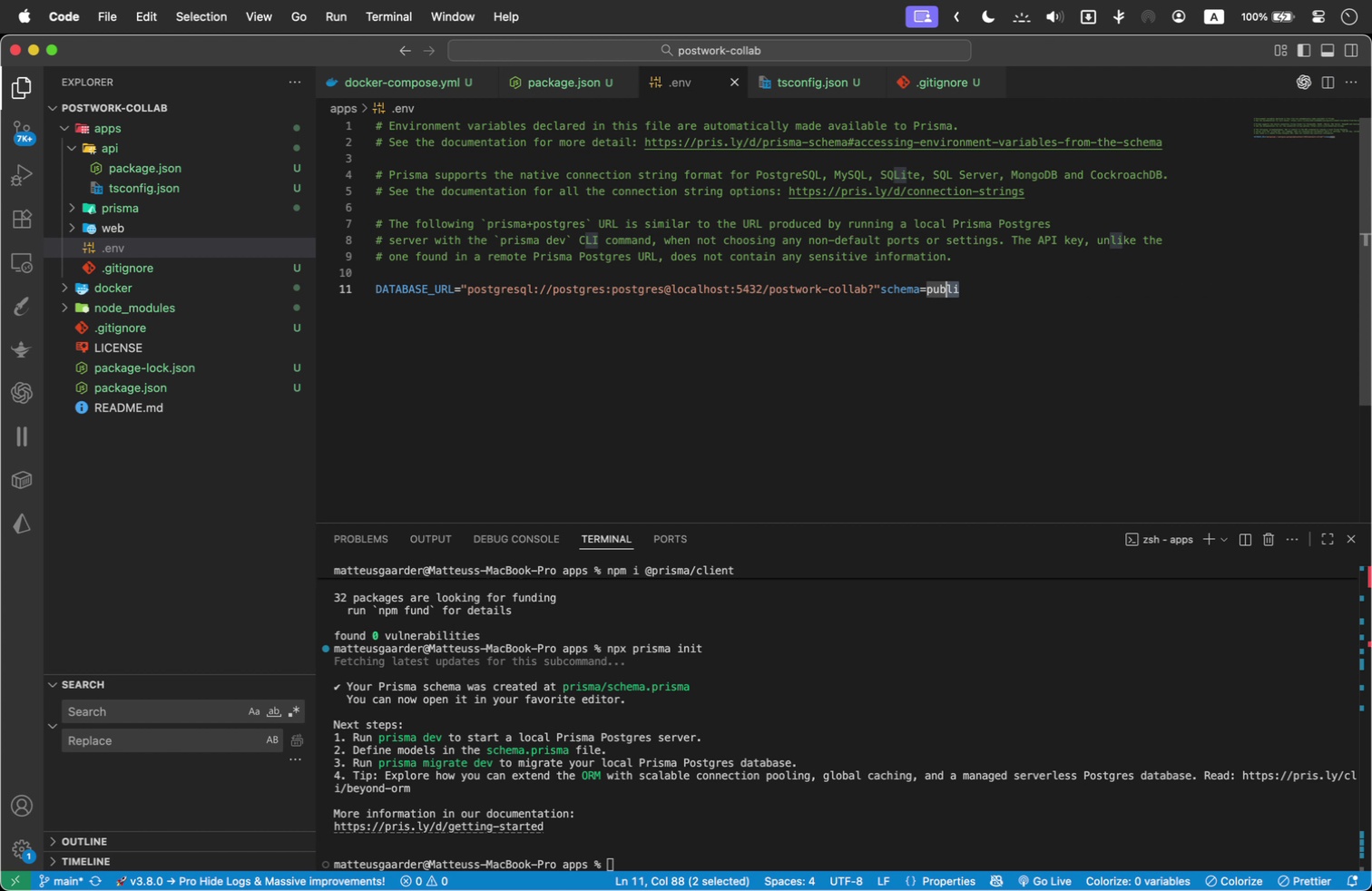 
key(Shift+ArrowLeft)
 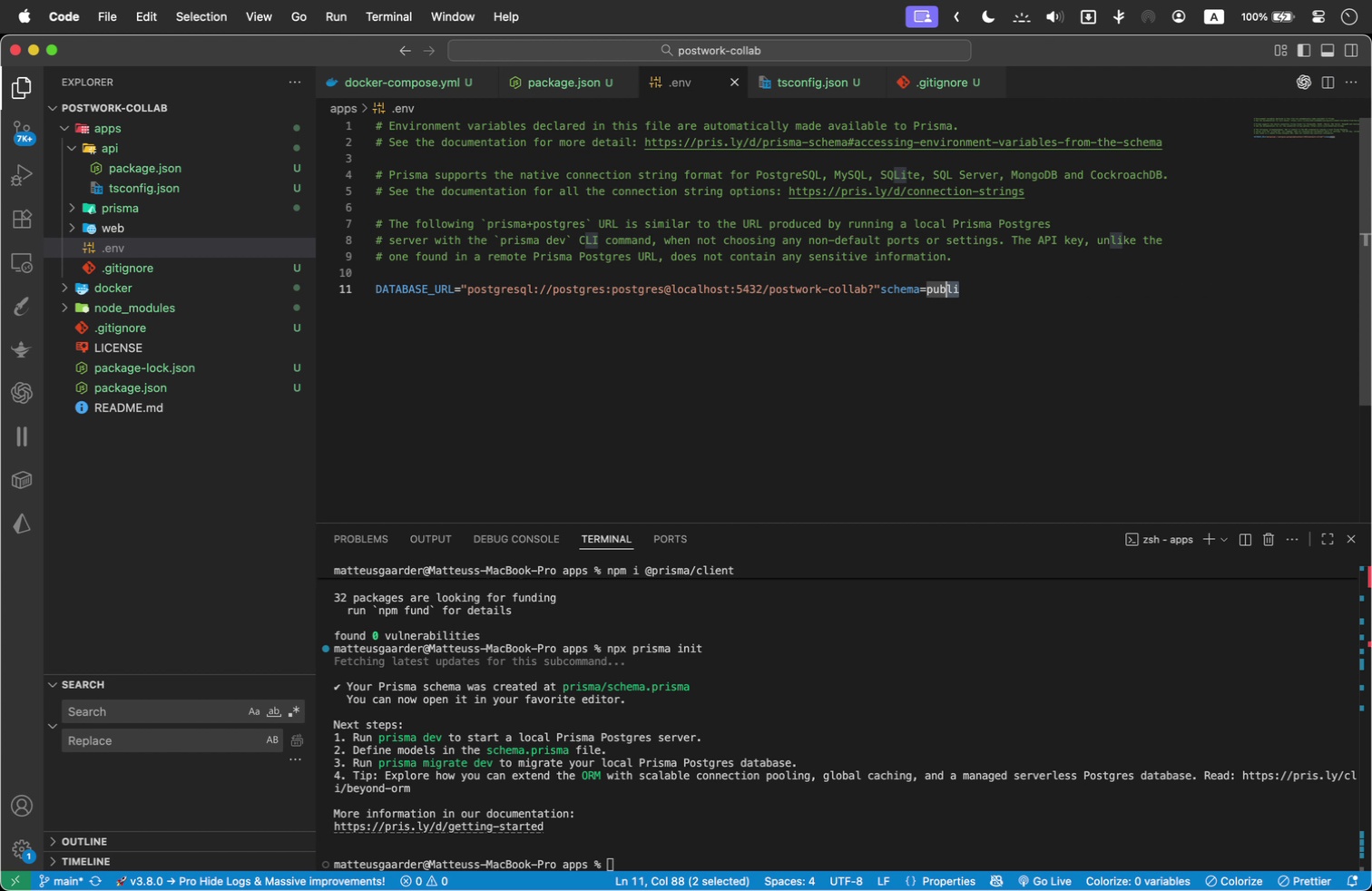 
key(Shift+ArrowLeft)
 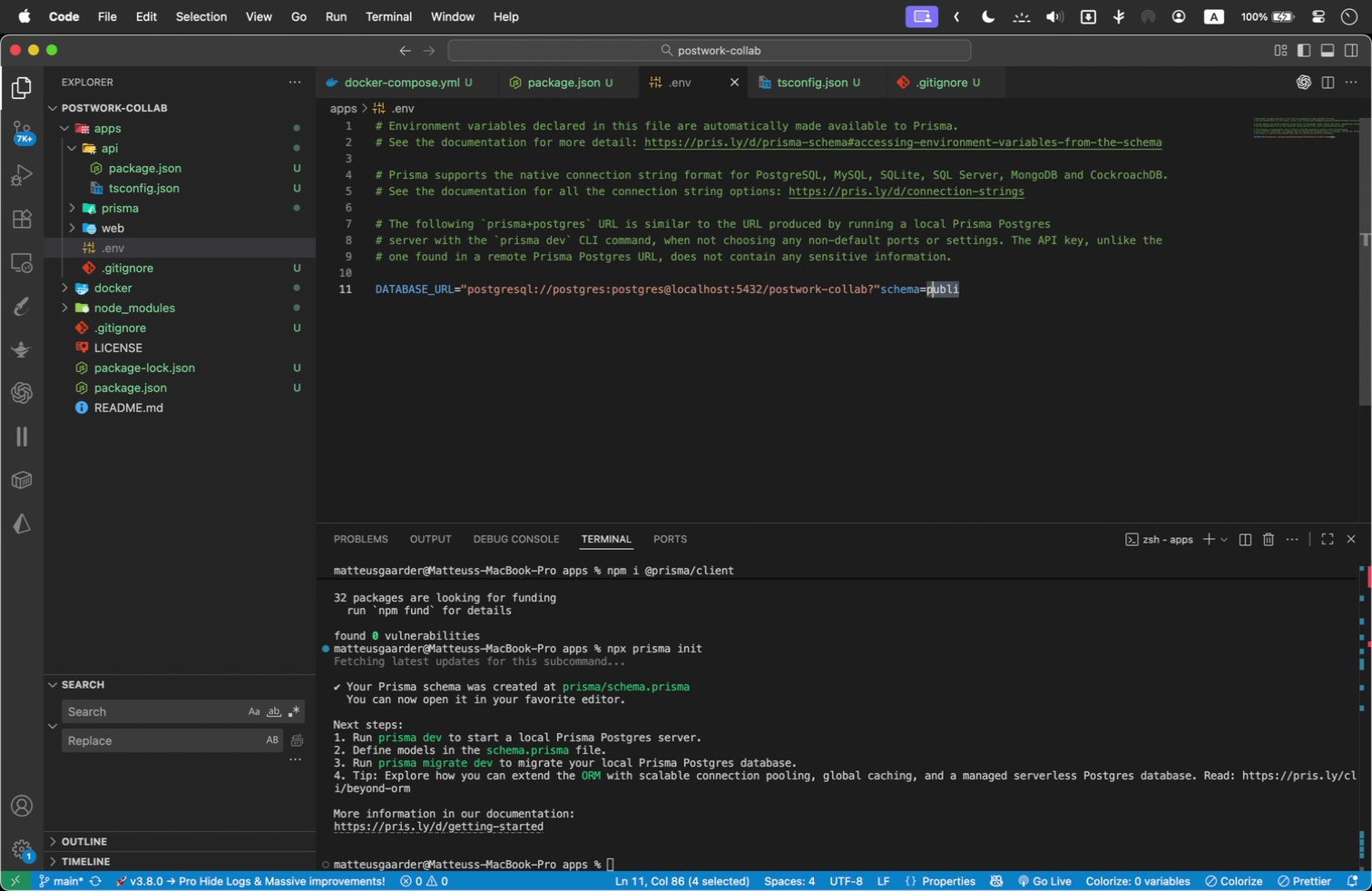 
key(Shift+ArrowLeft)
 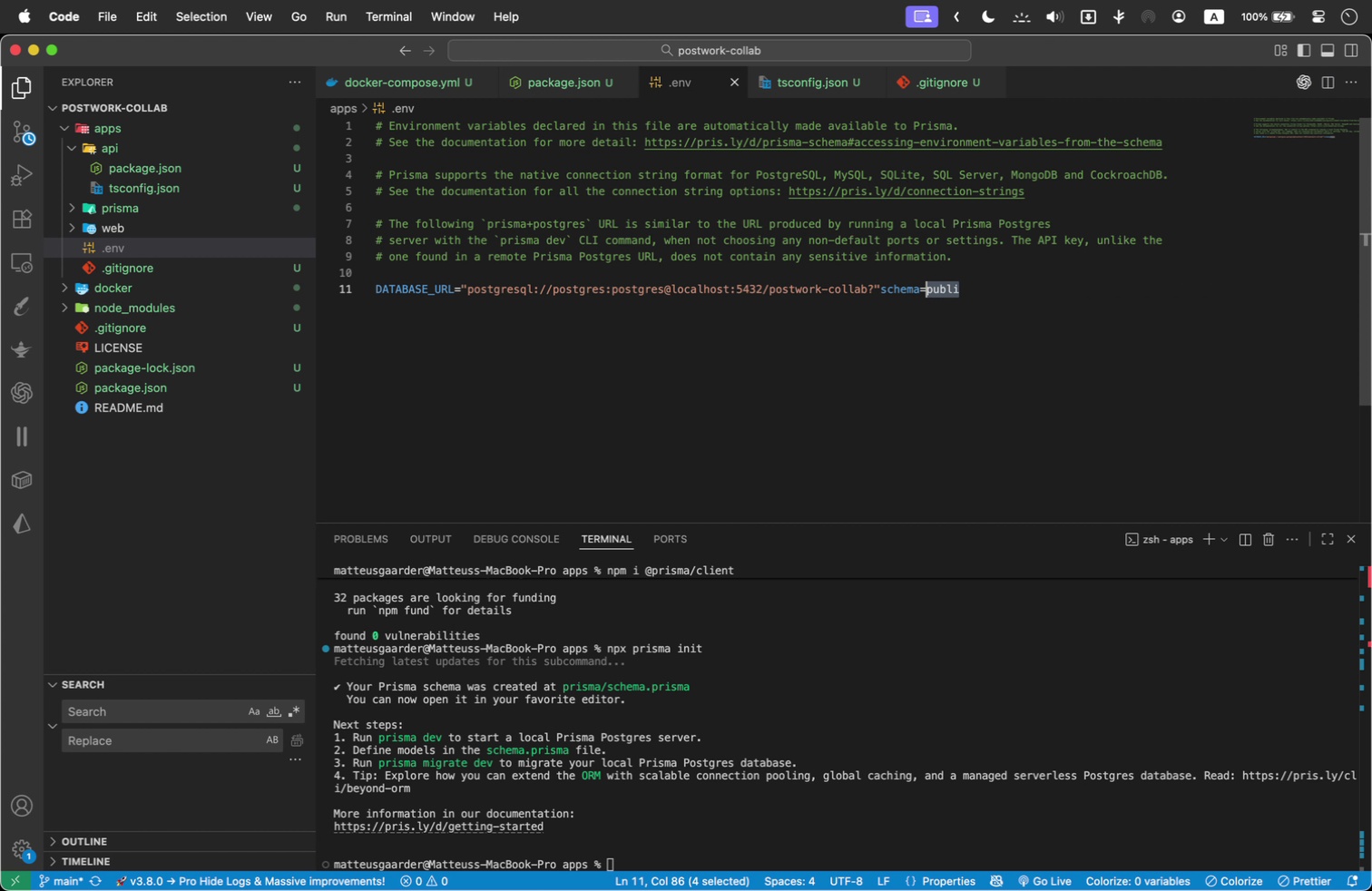 
key(Shift+ArrowLeft)
 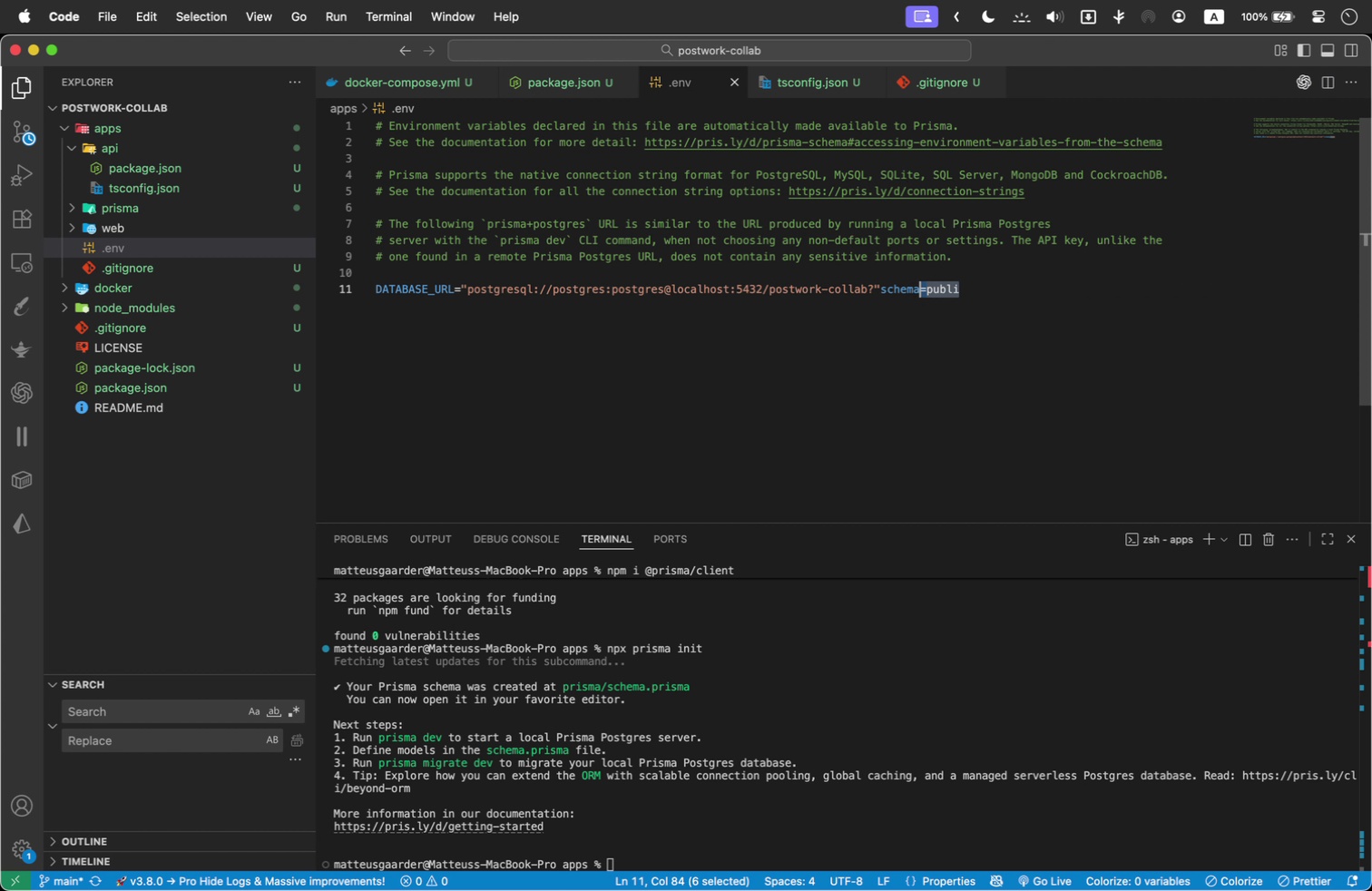 
key(Shift+ArrowLeft)
 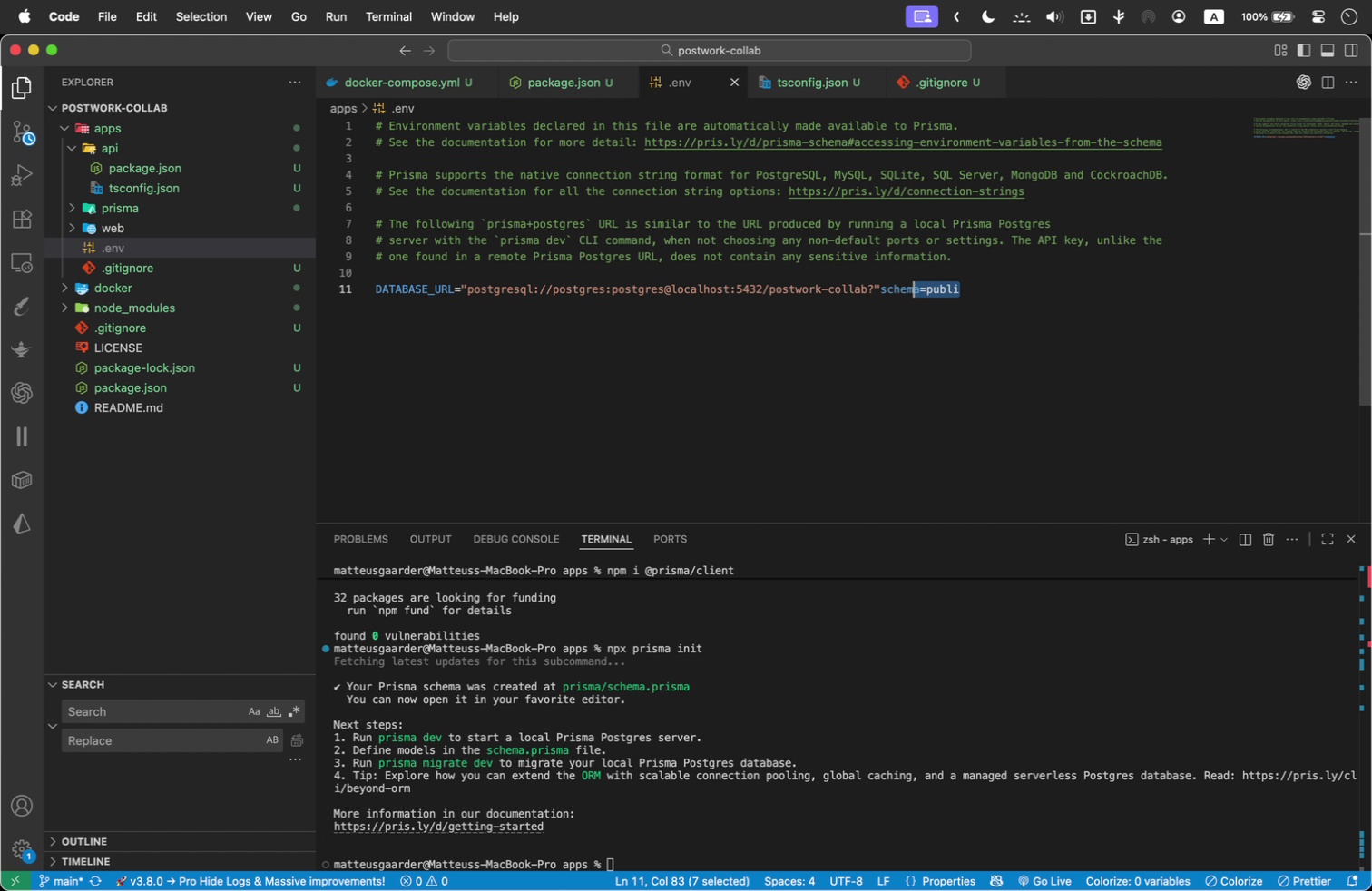 
key(Shift+ArrowLeft)
 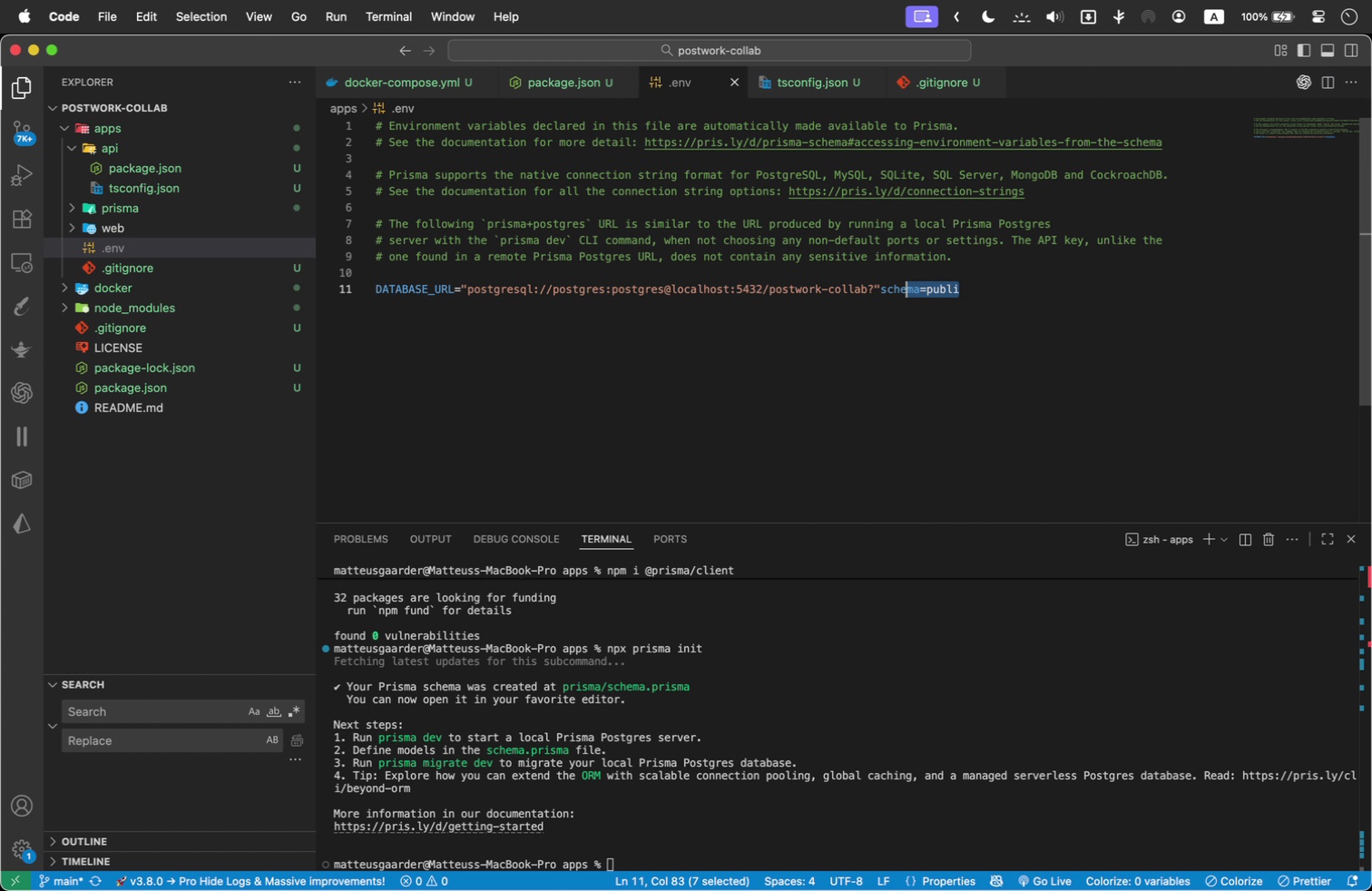 
key(Shift+ArrowLeft)
 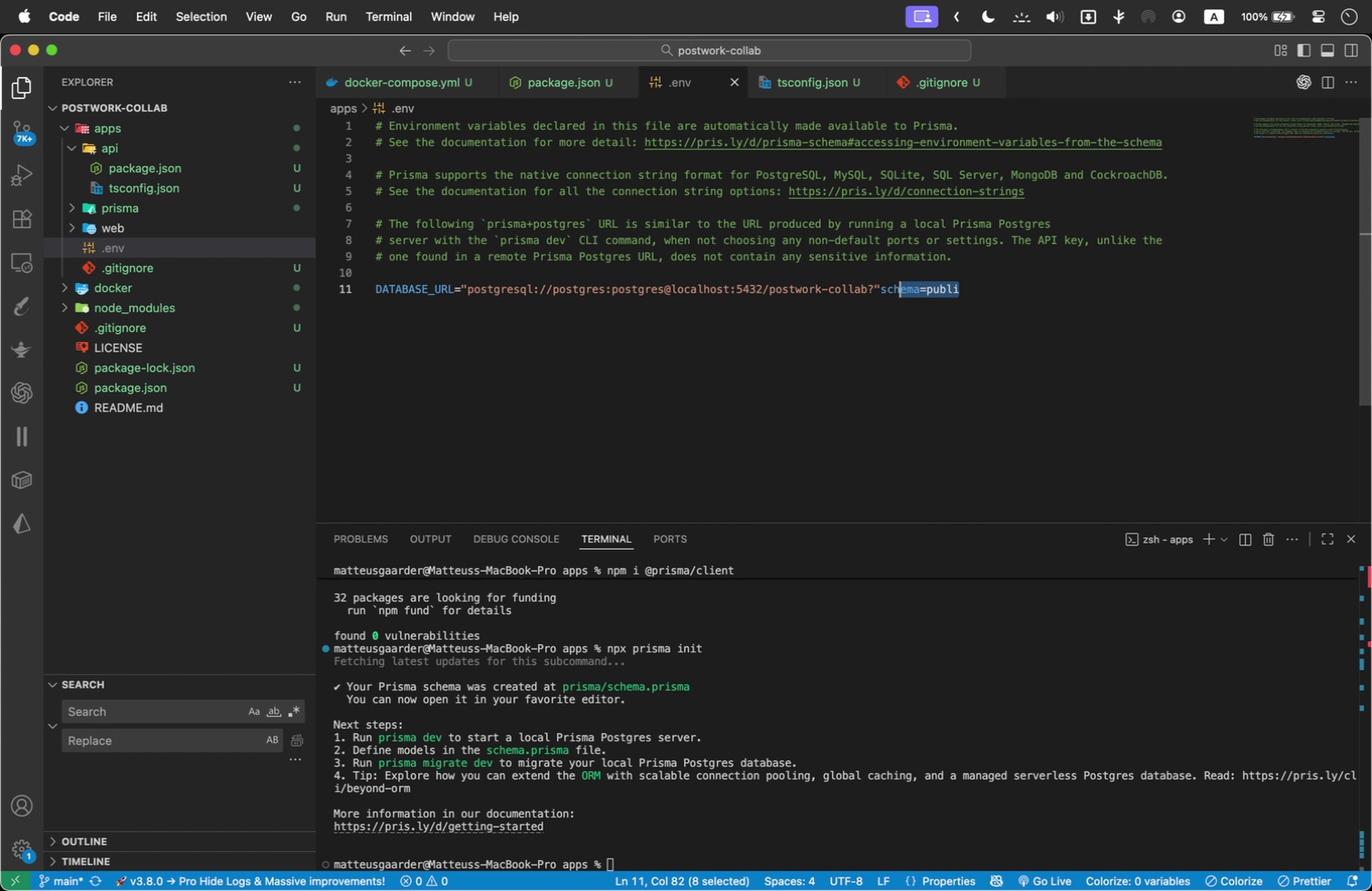 
key(Shift+ArrowLeft)
 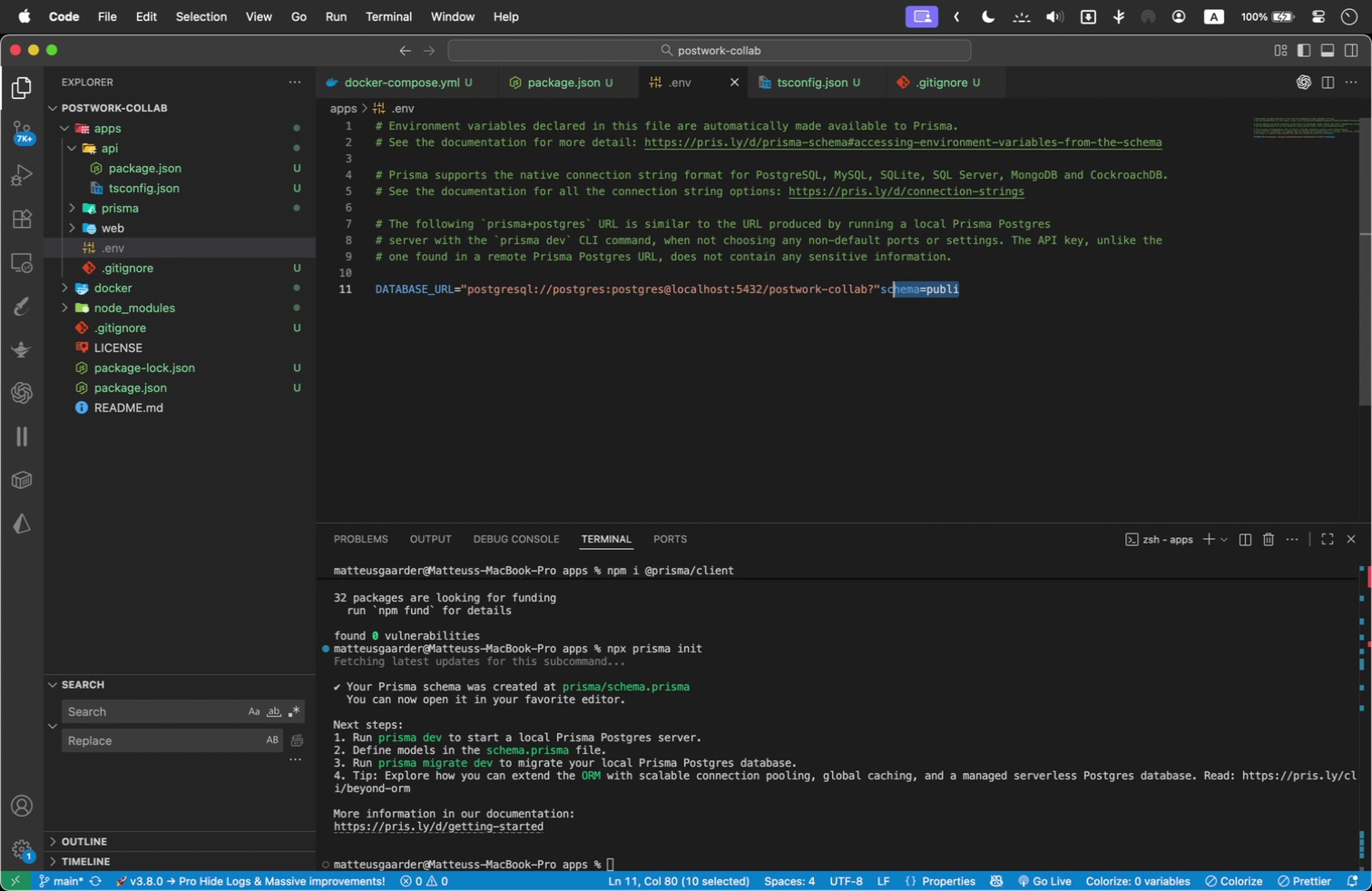 
key(Shift+ArrowLeft)
 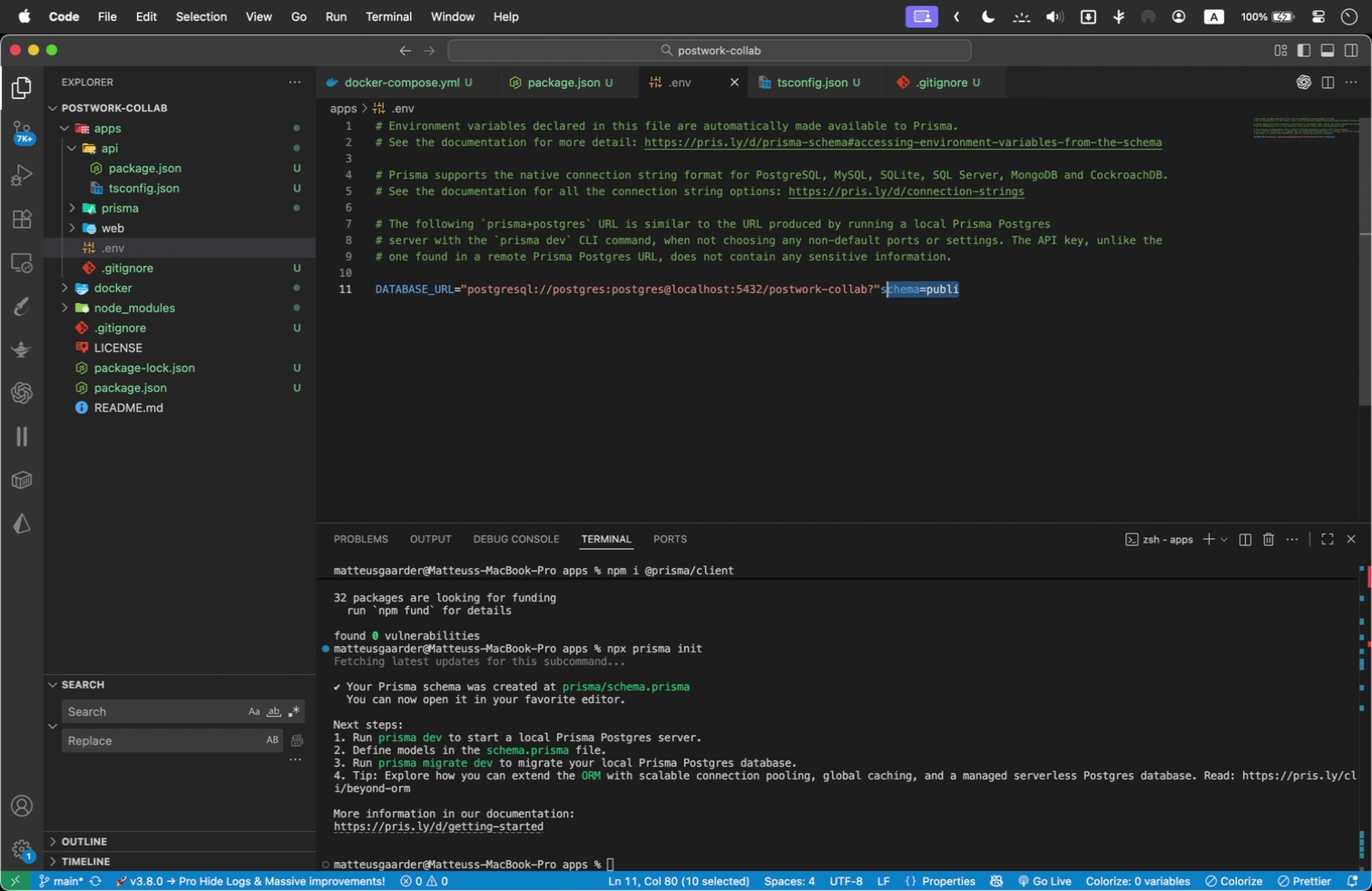 
key(Shift+ArrowLeft)
 